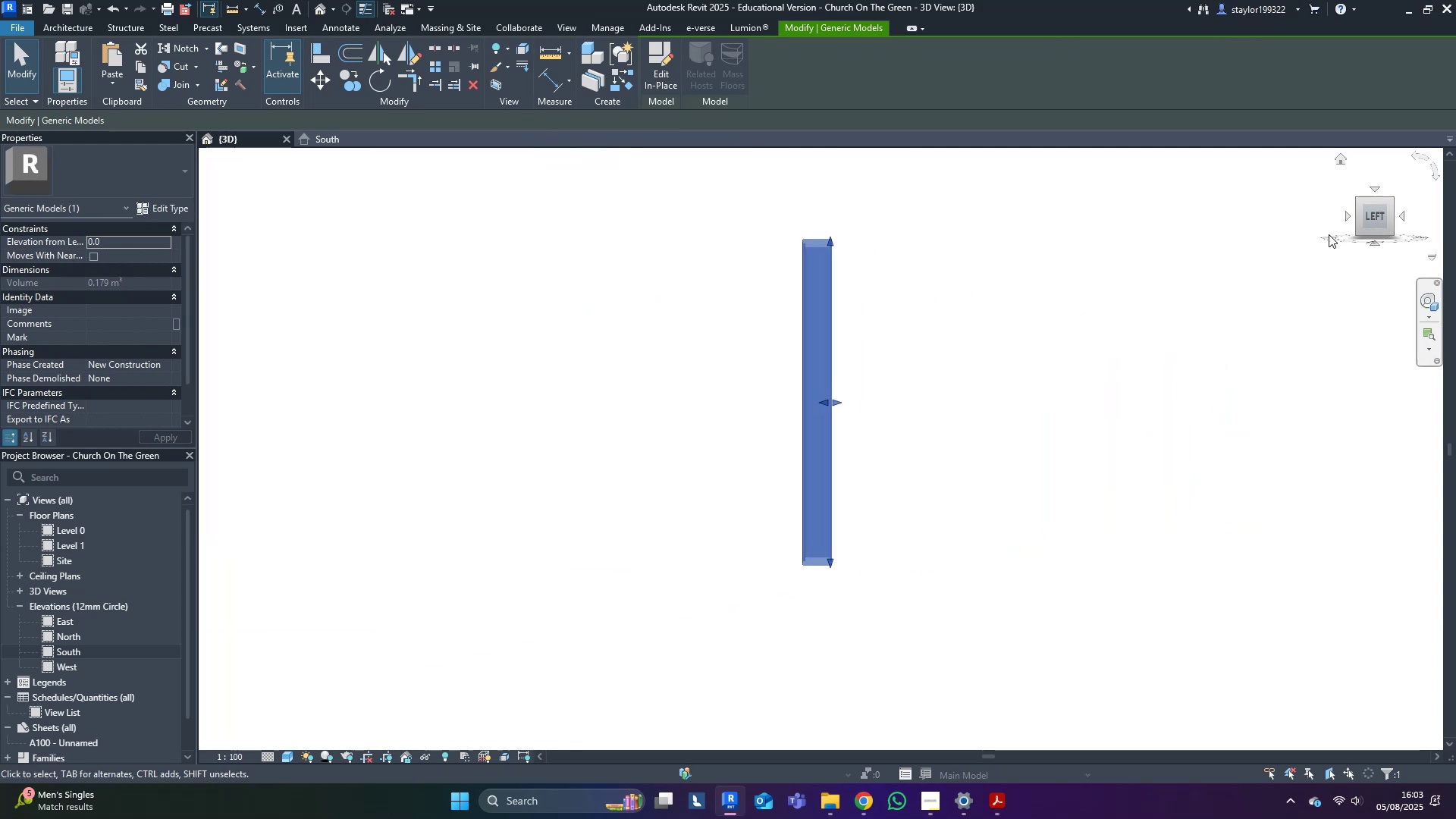 
scroll: coordinate [756, 489], scroll_direction: down, amount: 5.0
 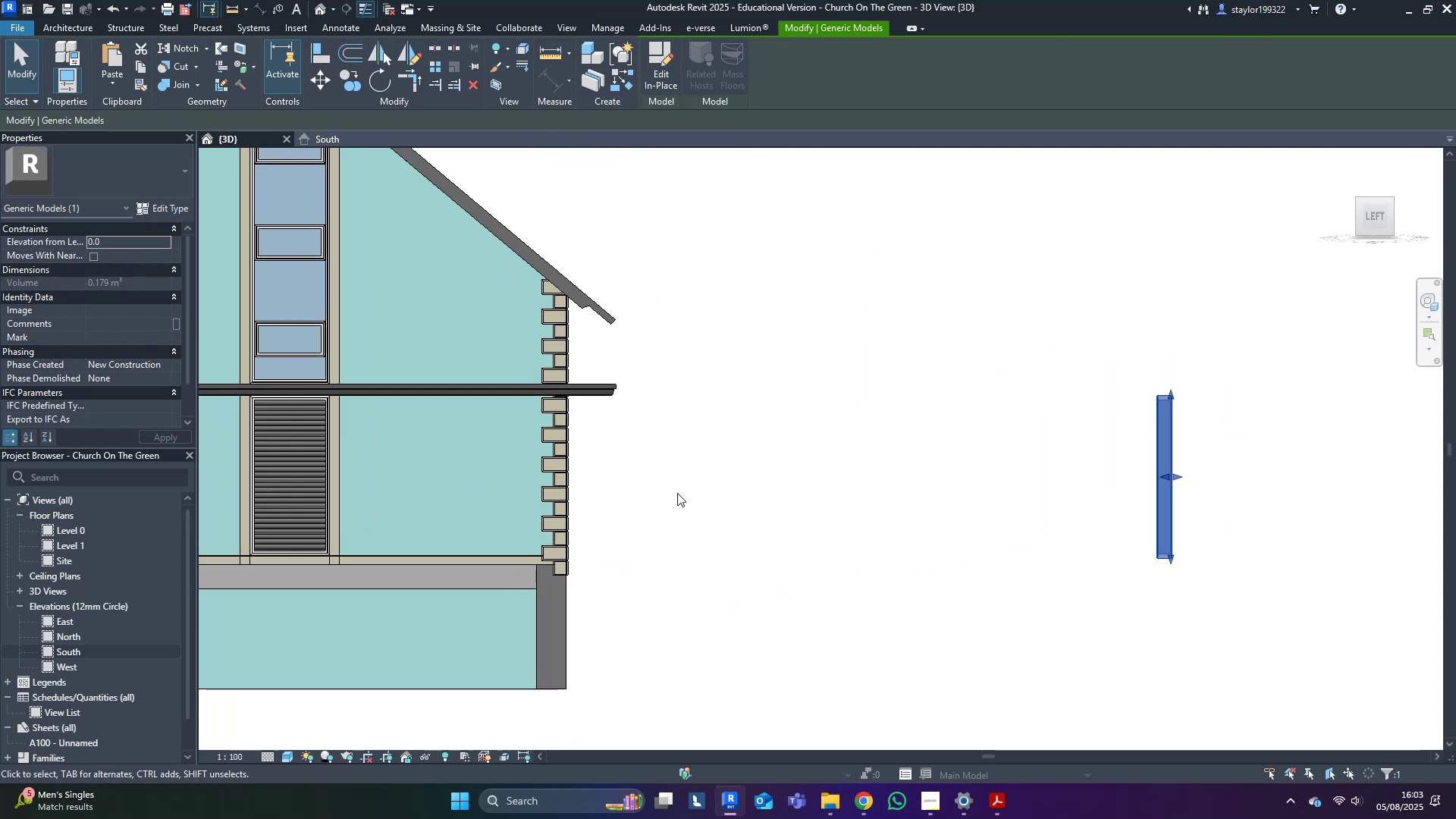 
type(wfsd)
 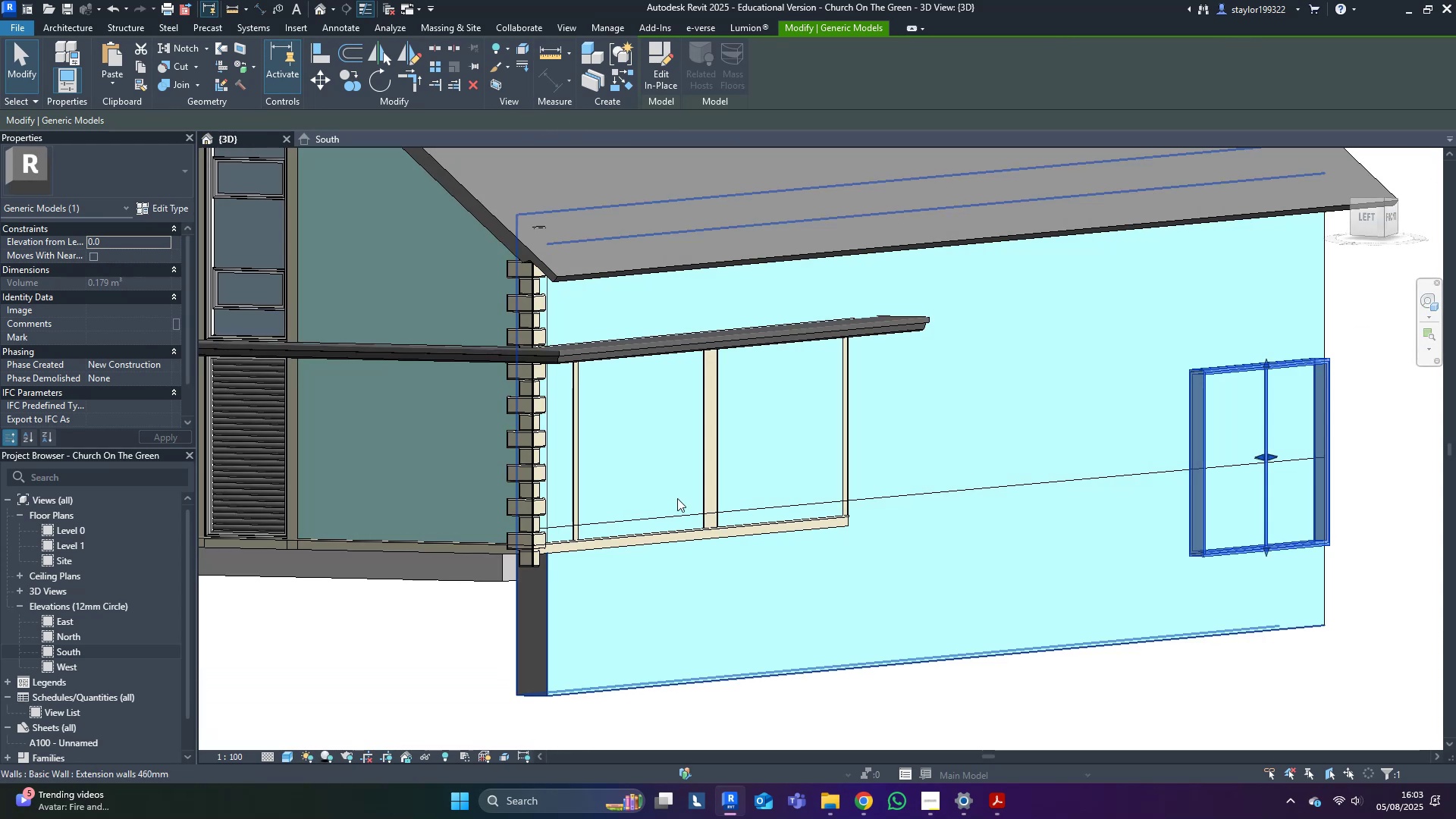 
scroll: coordinate [558, 587], scroll_direction: up, amount: 5.0
 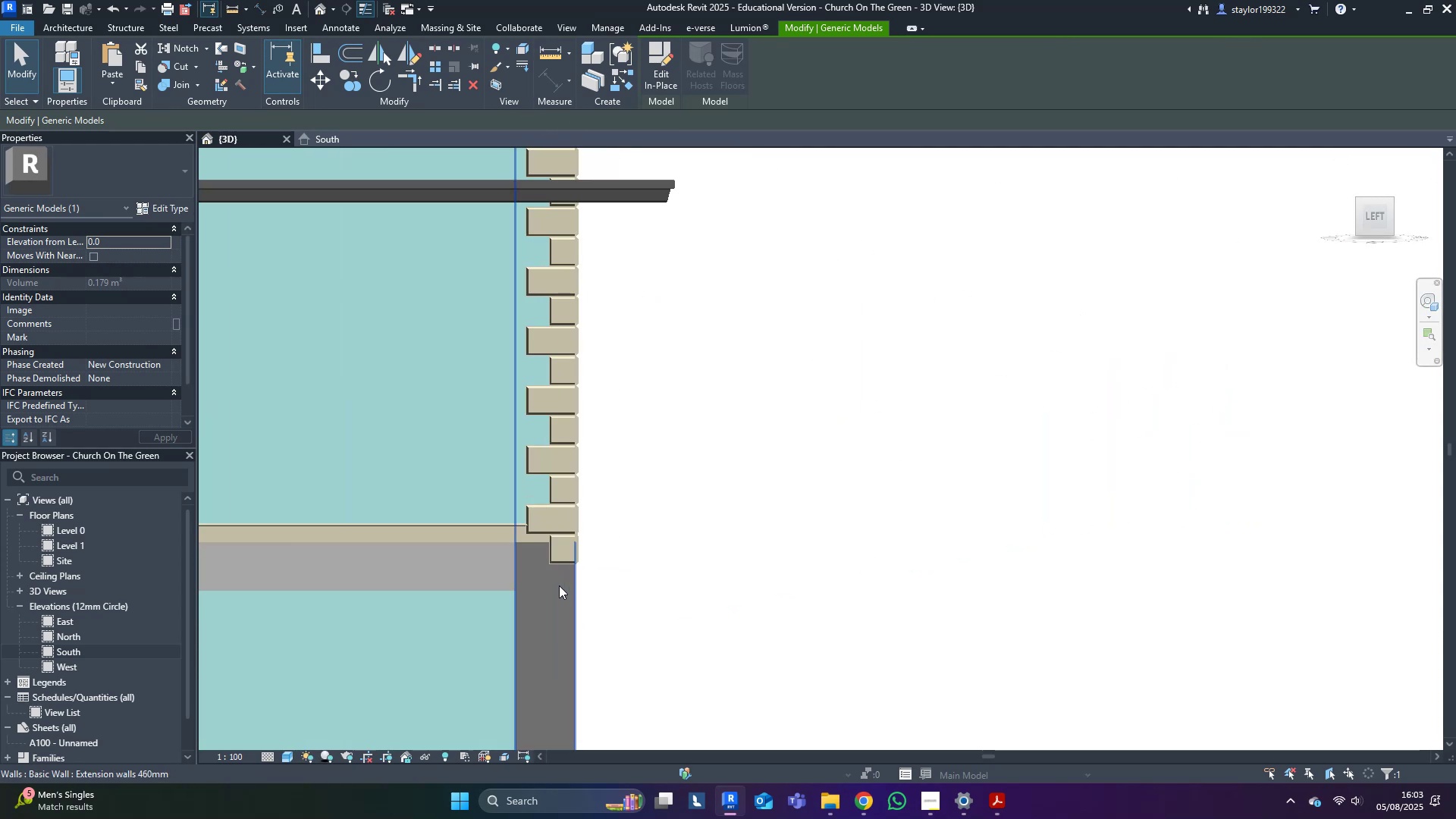 
hold_key(key=ControlLeft, duration=0.32)
 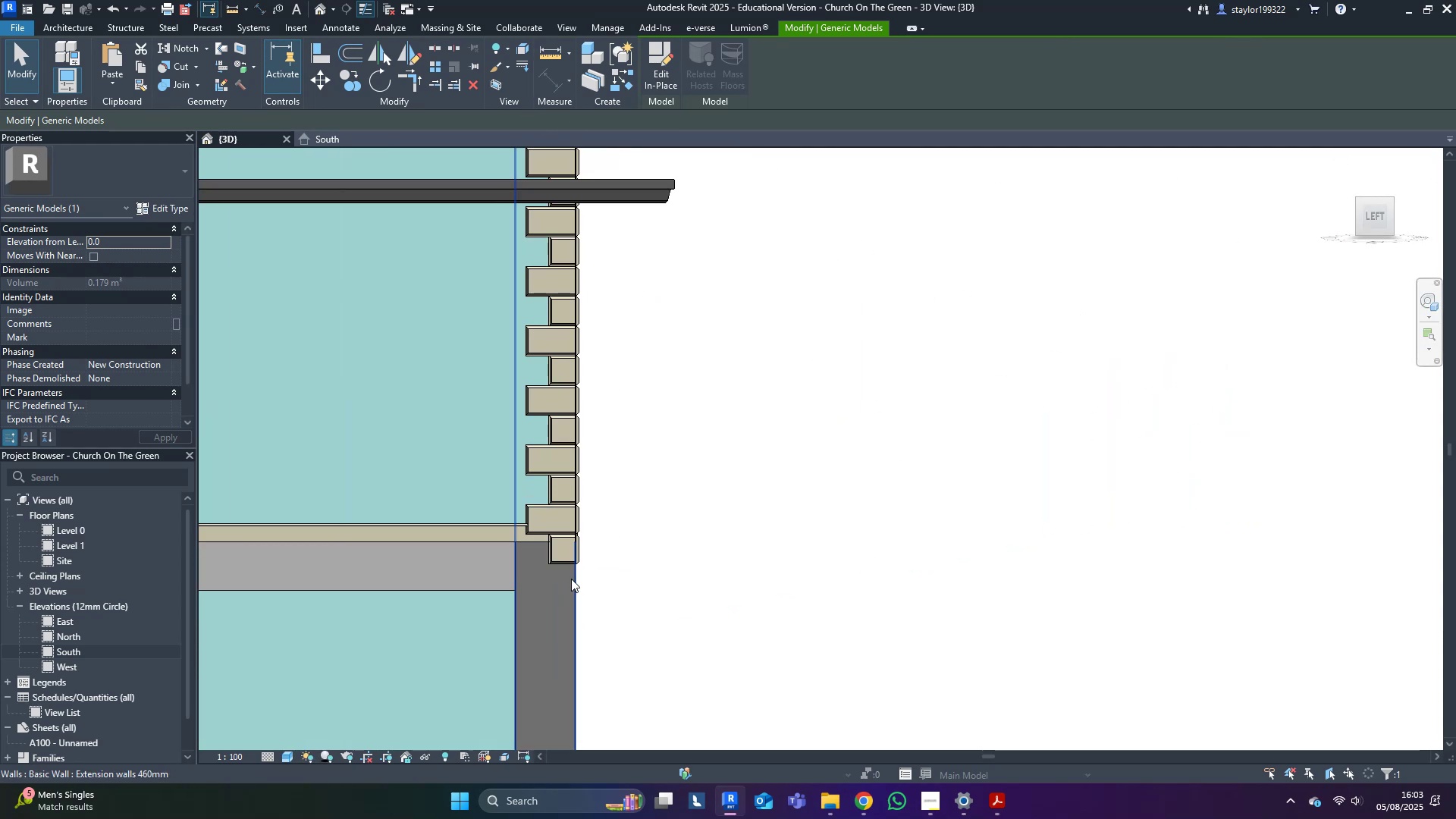 
scroll: coordinate [571, 579], scroll_direction: down, amount: 4.0
 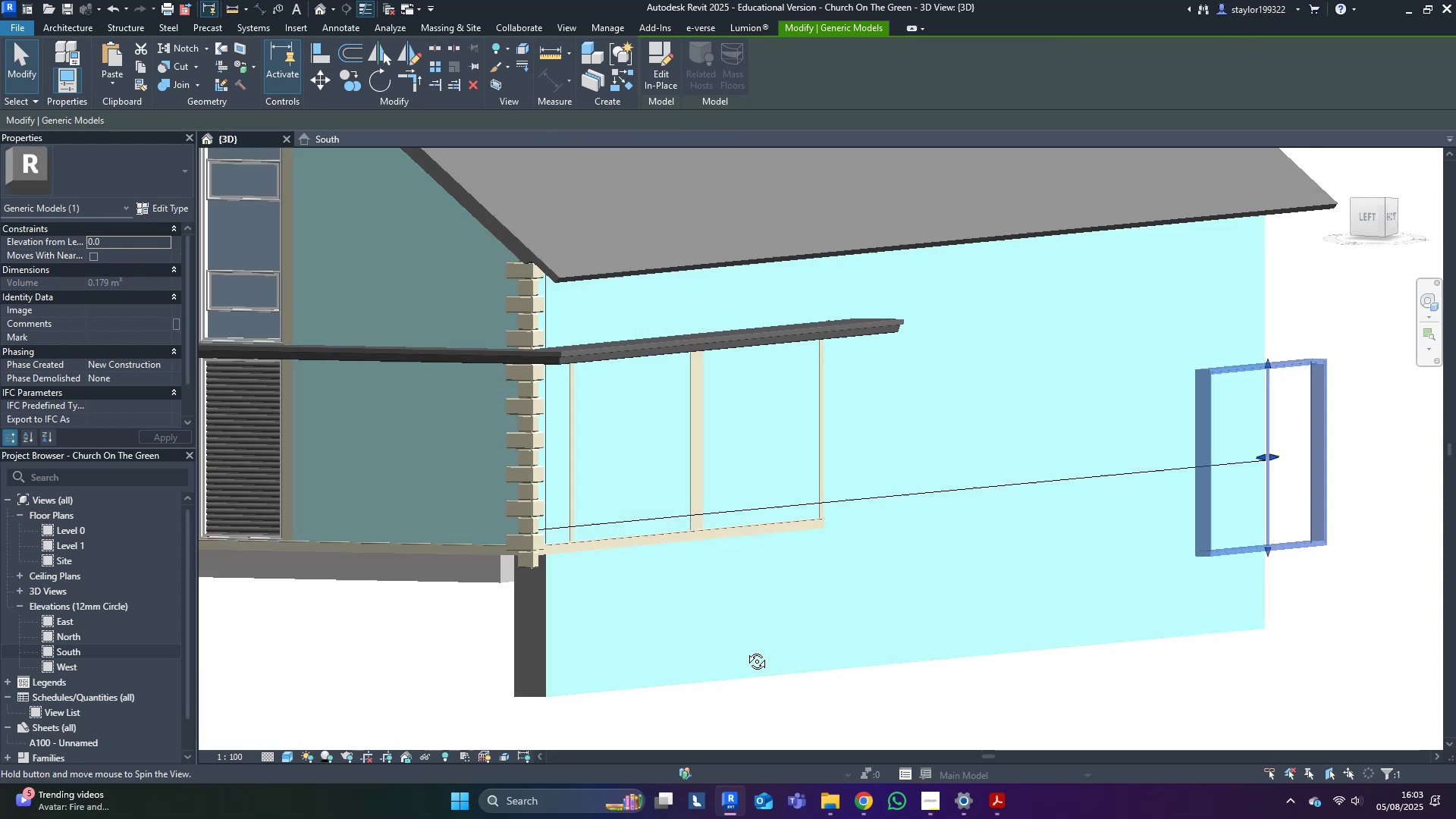 
hold_key(key=ControlLeft, duration=1.44)
left_click([708, 439])
 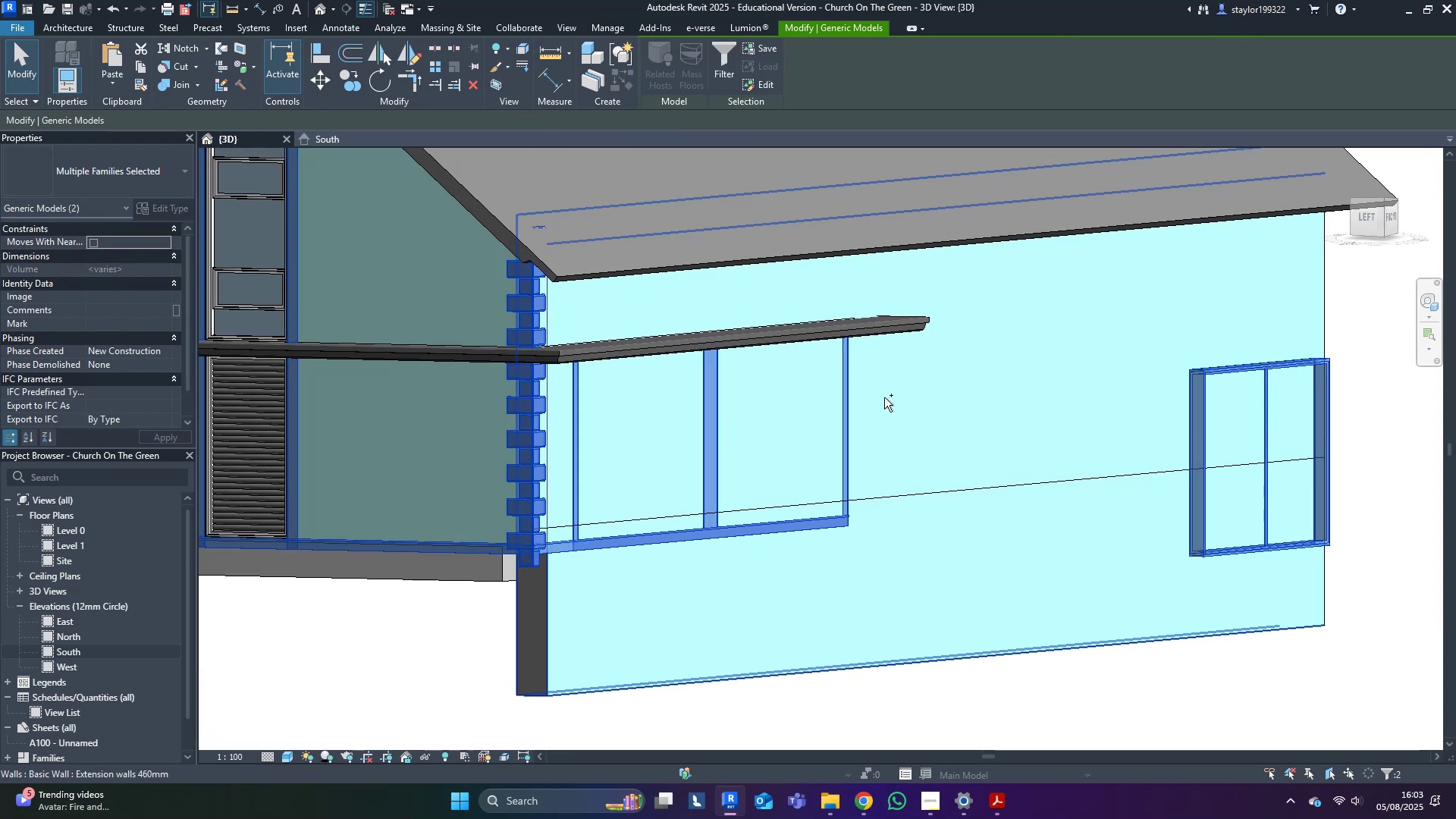 
double_click([1014, 396])
 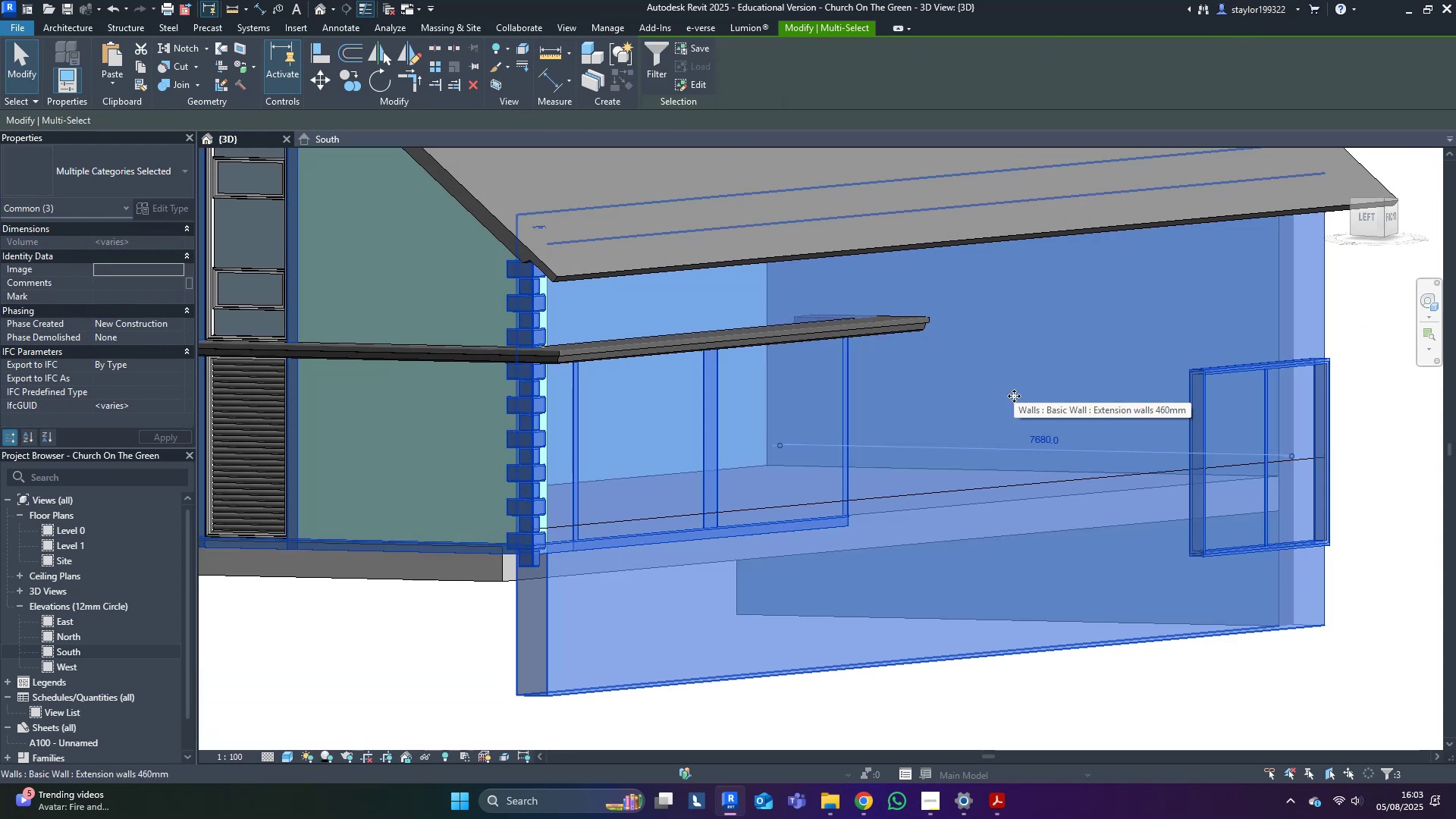 
type(hi)
key(Escape)
 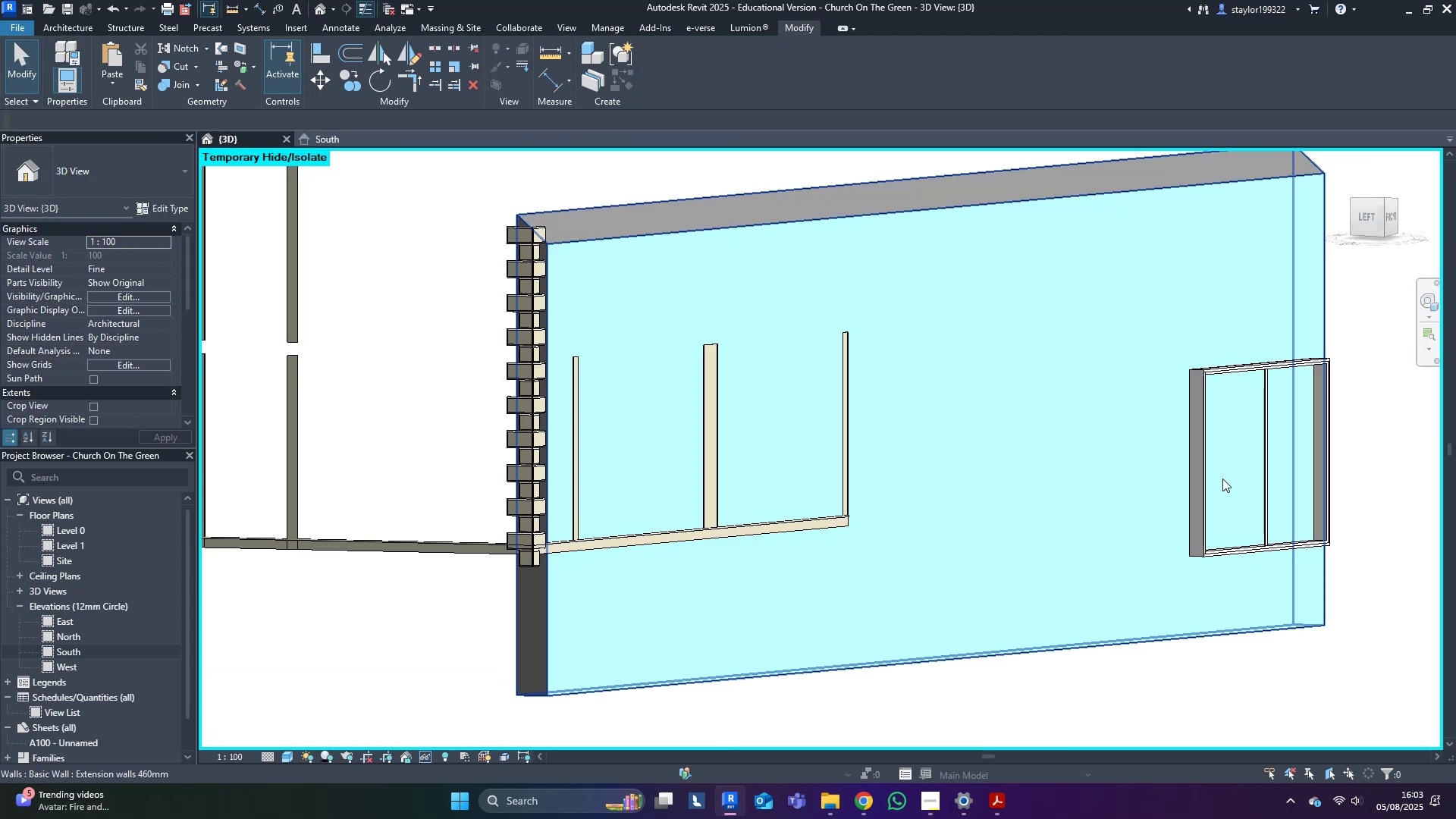 
left_click([1211, 479])
 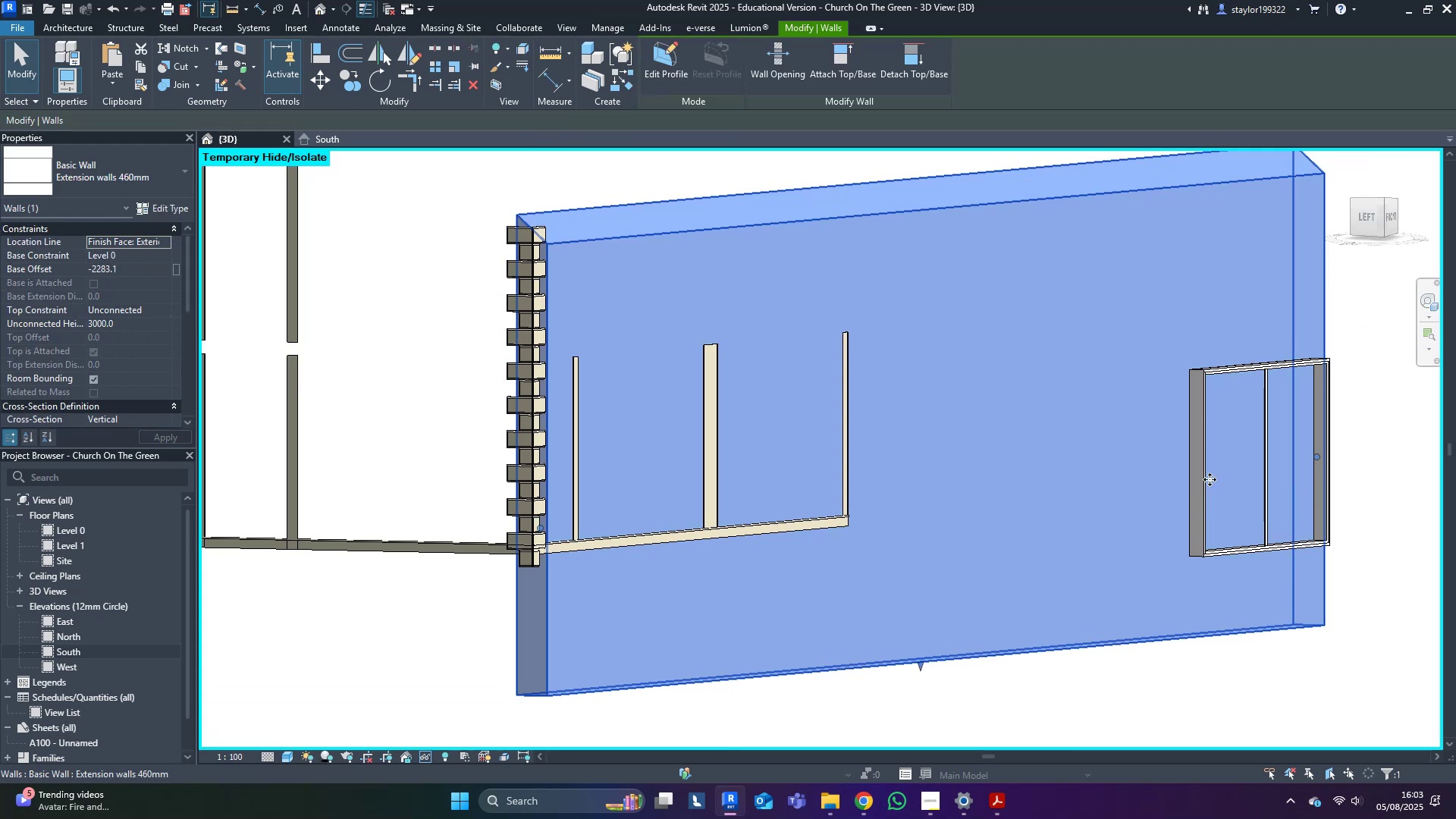 
key(Escape)
 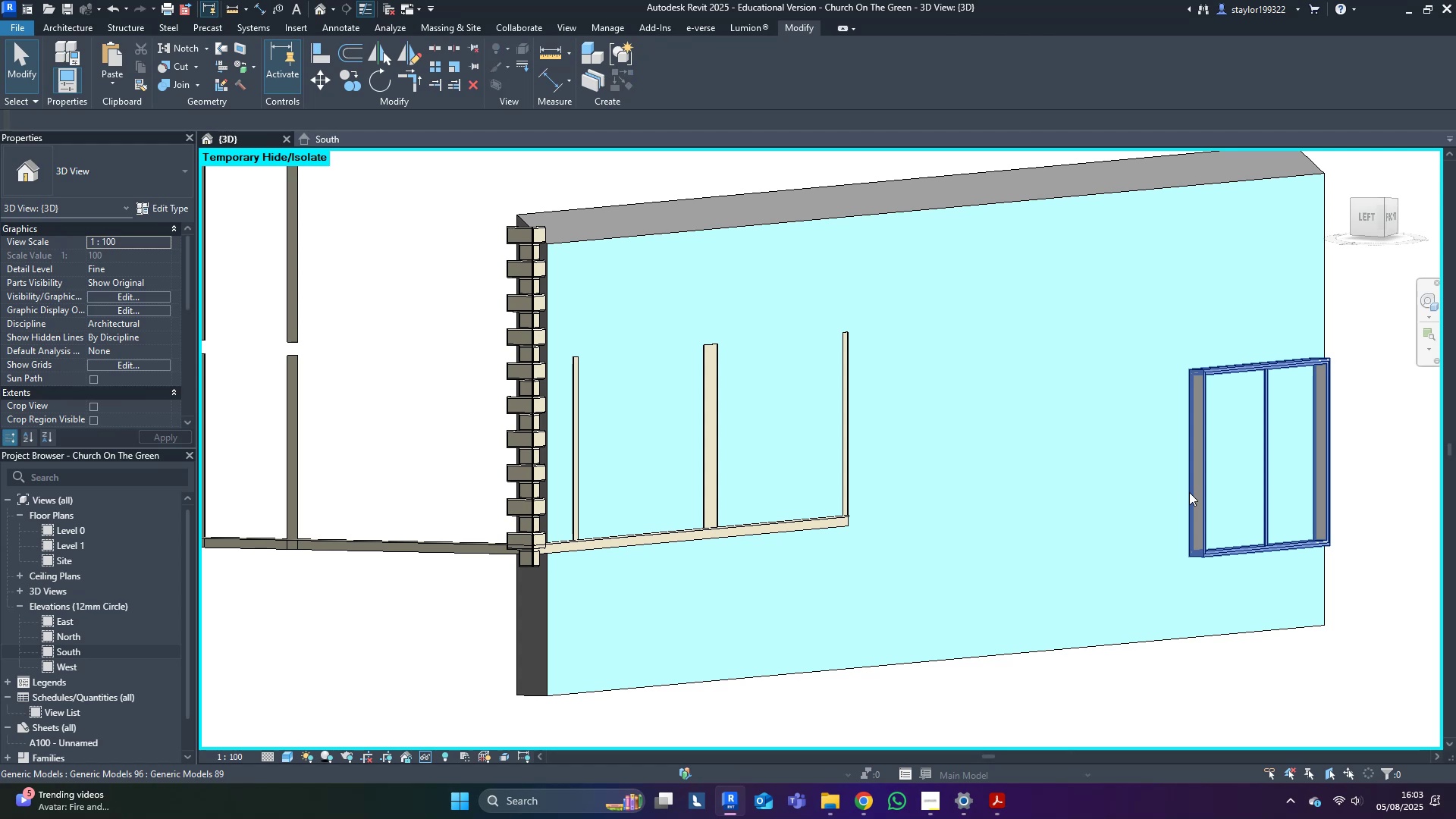 
left_click([1189, 492])
 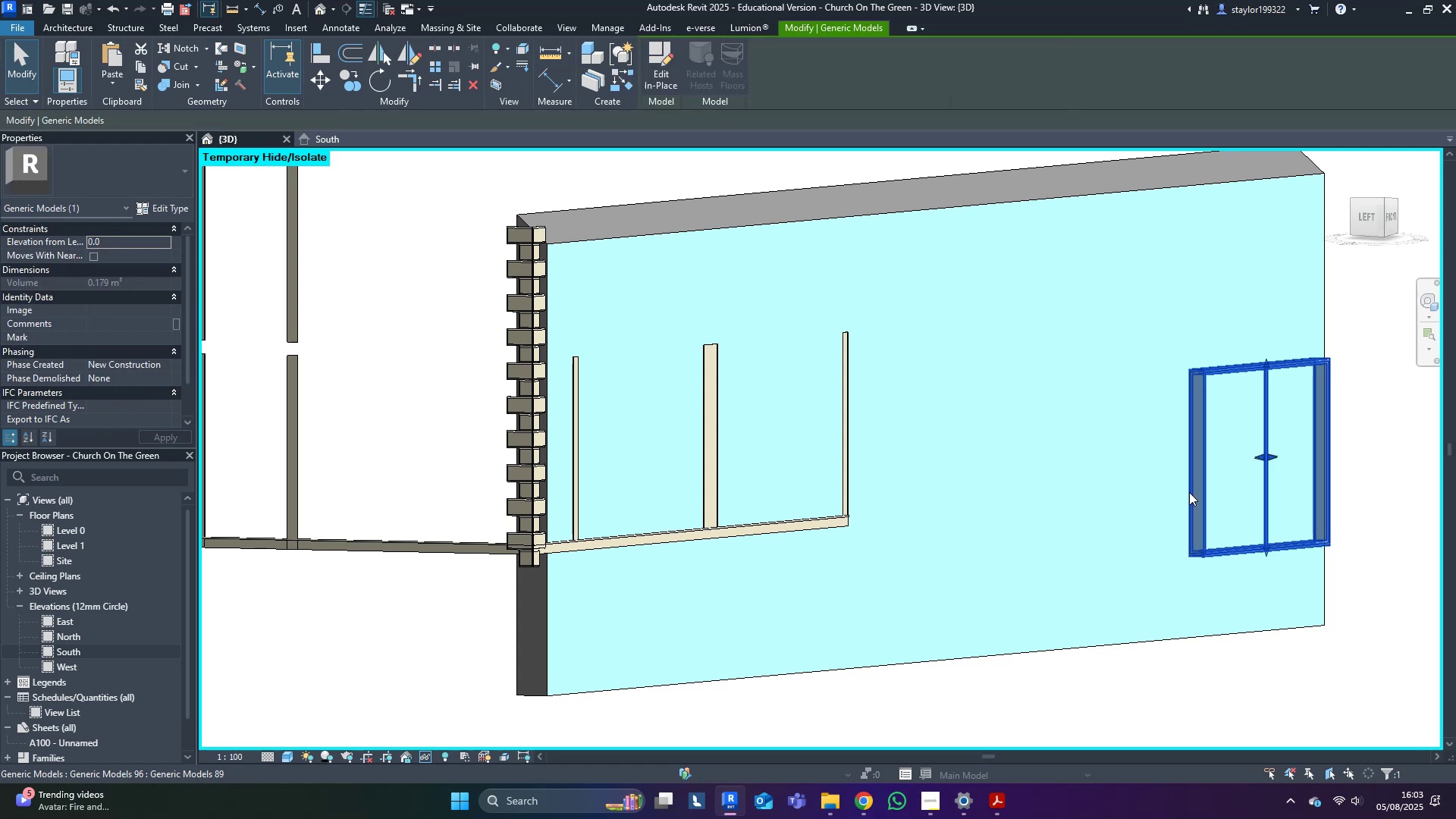 
hold_key(key=ShiftLeft, duration=0.37)
 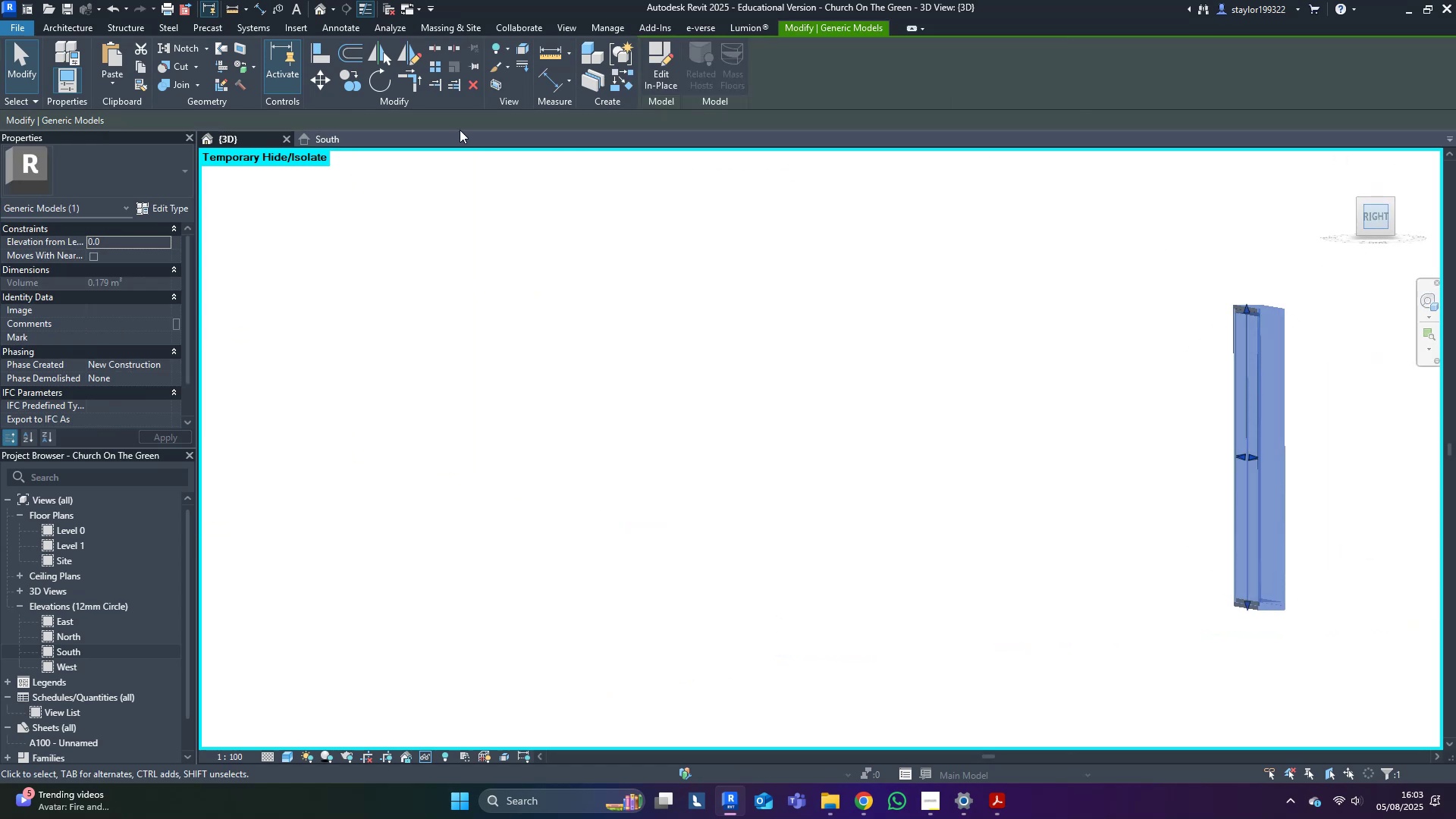 
left_click([322, 83])
 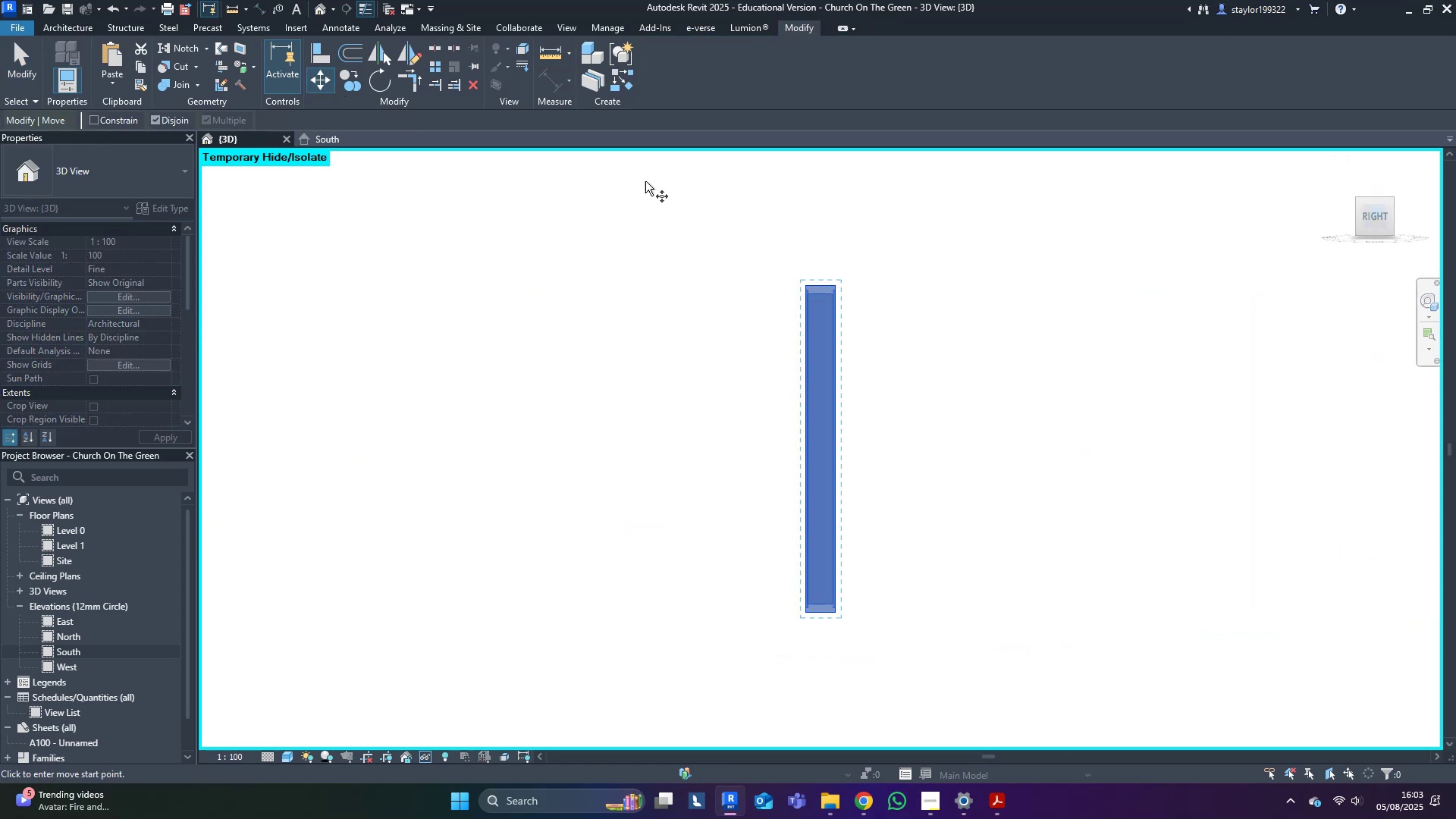 
scroll: coordinate [827, 301], scroll_direction: up, amount: 2.0
 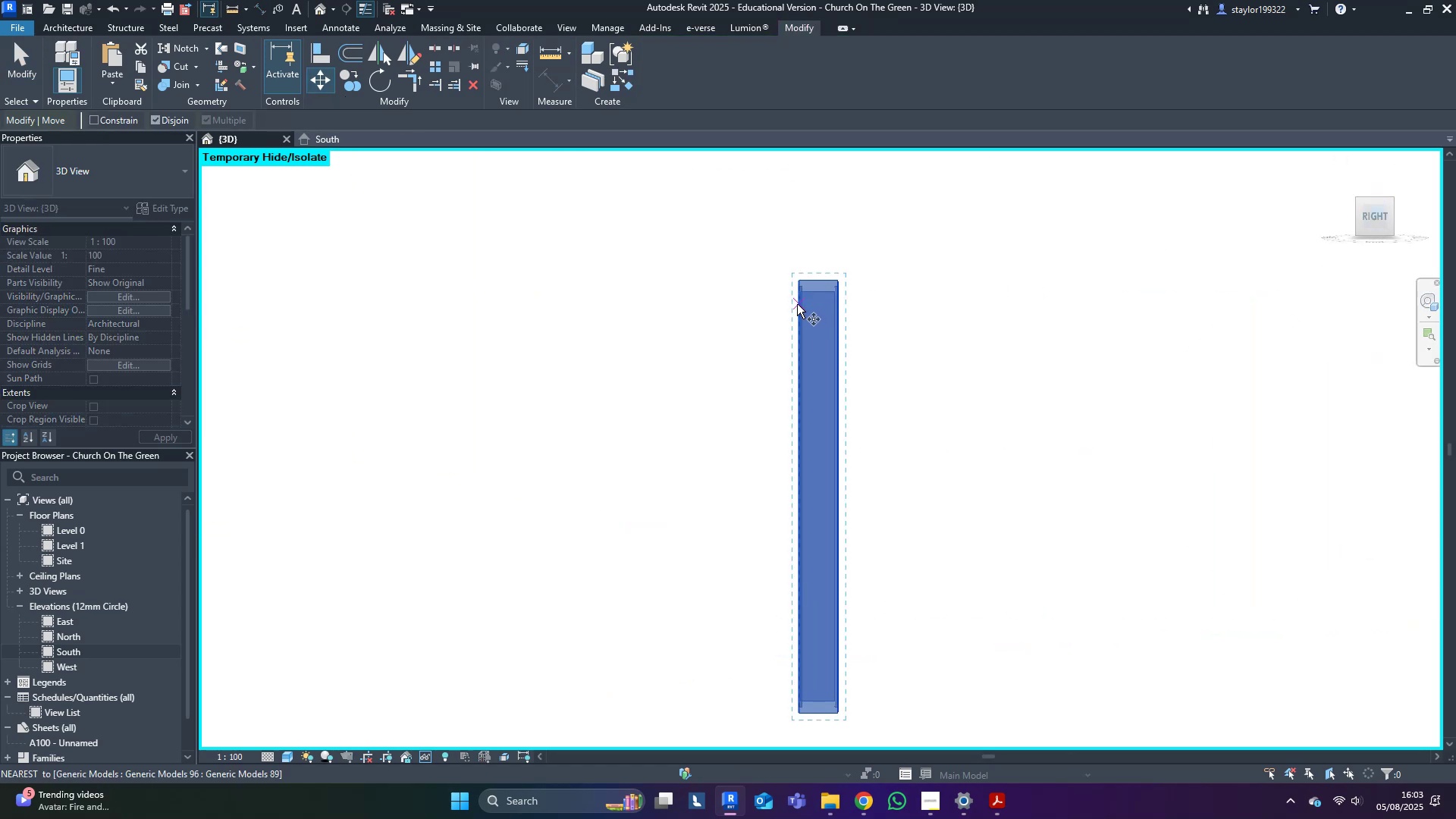 
left_click([797, 304])
 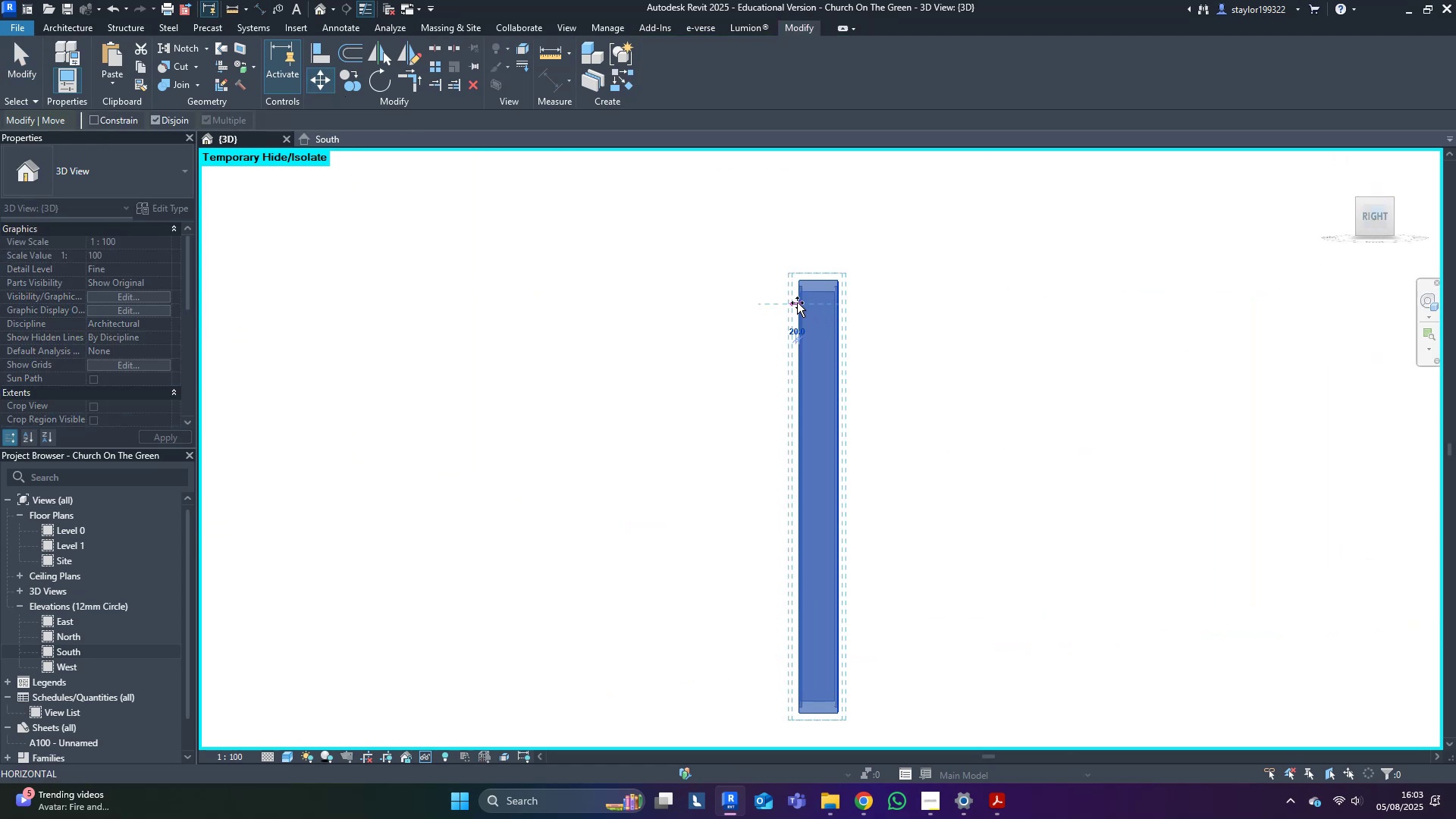 
scroll: coordinate [797, 303], scroll_direction: down, amount: 3.0
 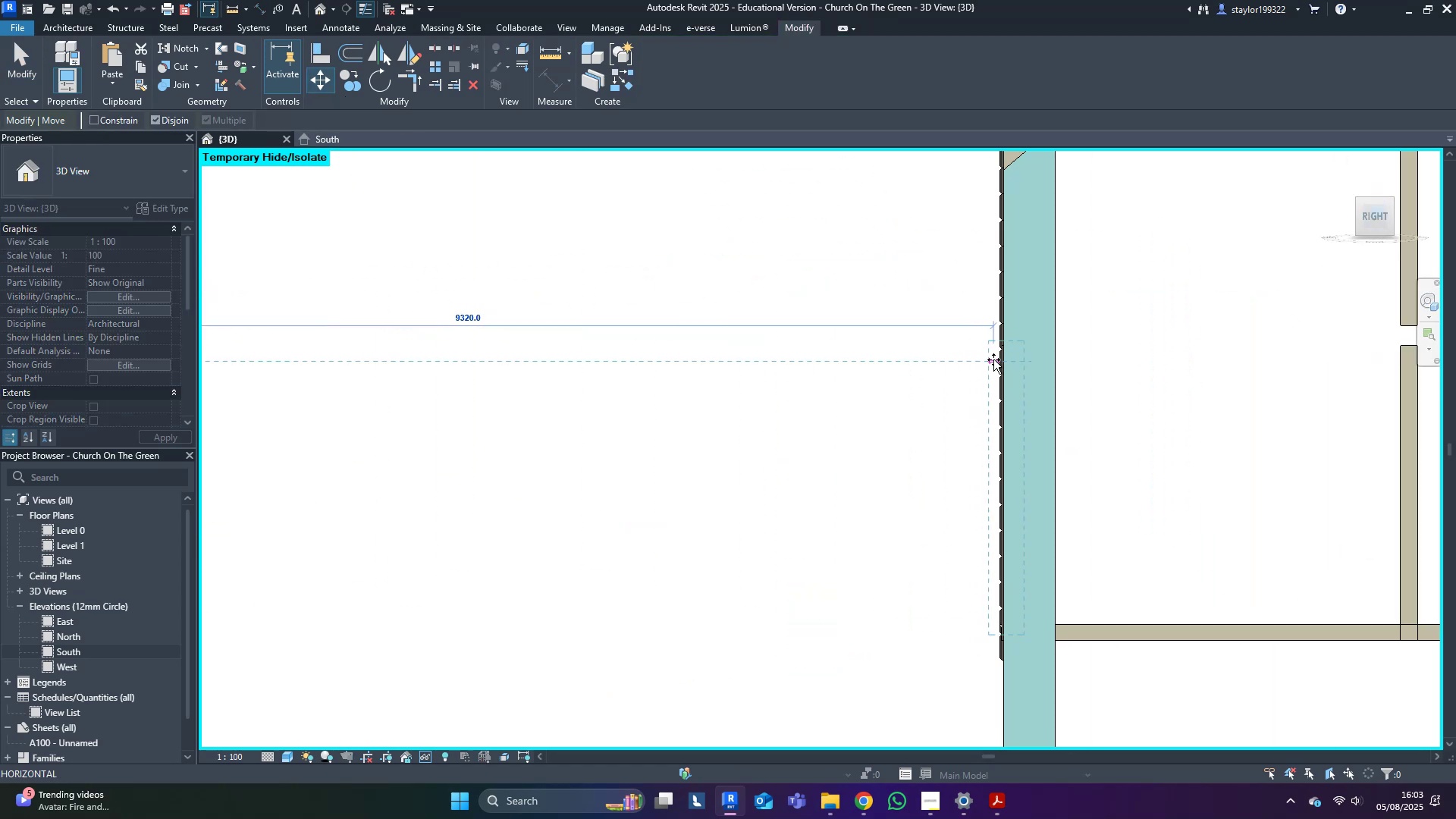 
scroll: coordinate [1078, 369], scroll_direction: up, amount: 8.0
 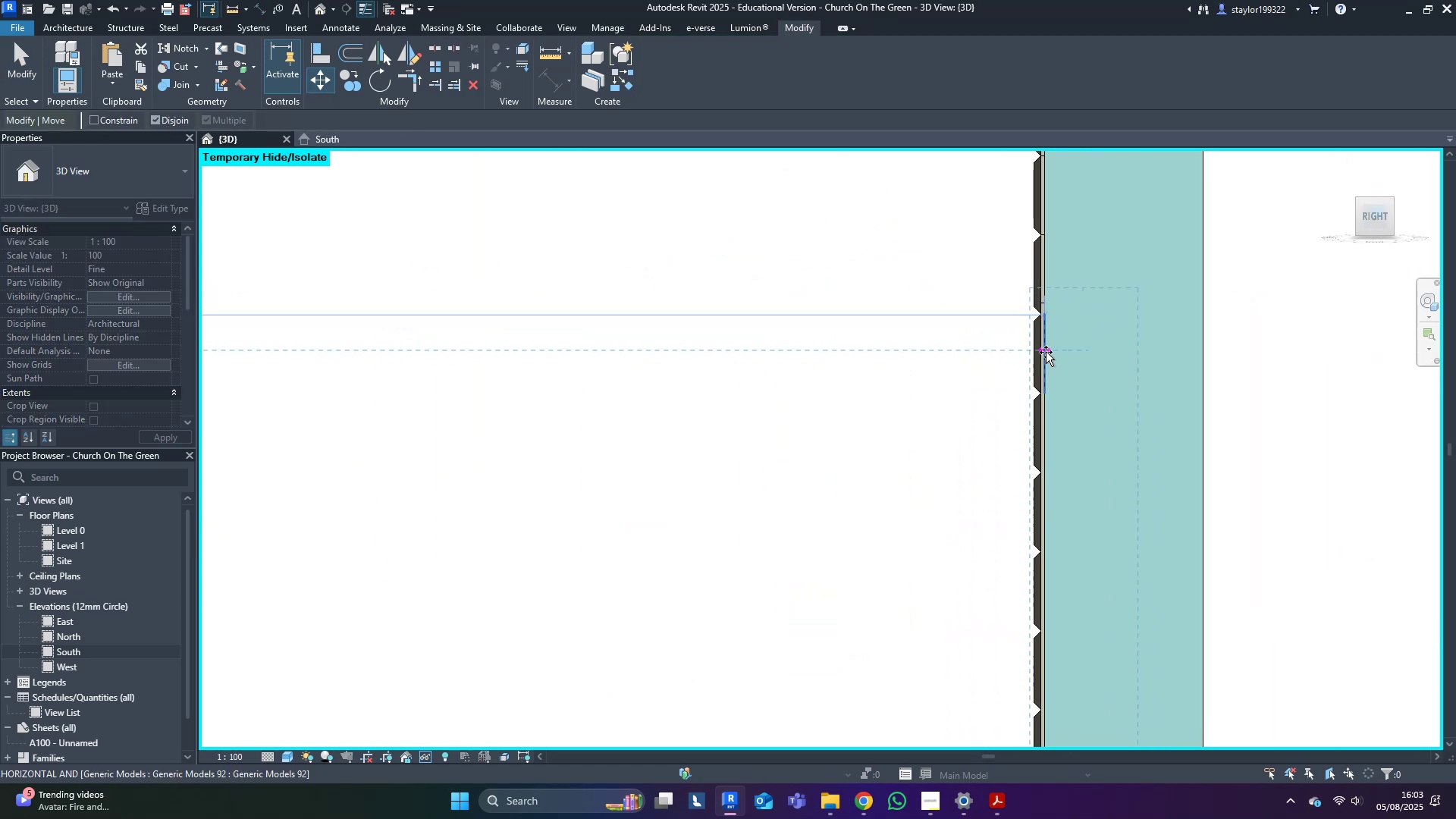 
left_click([1046, 352])
 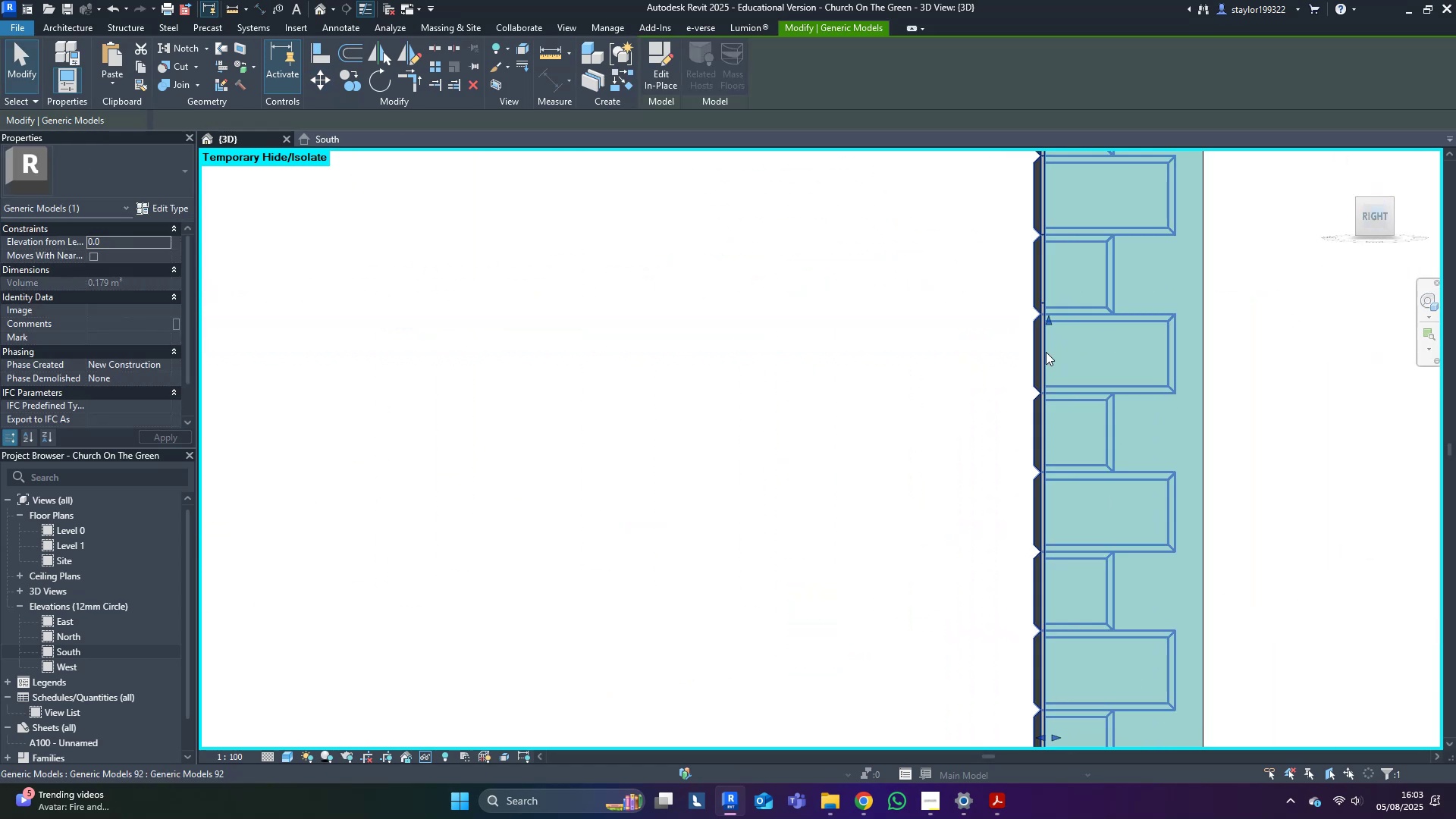 
type(wf)
 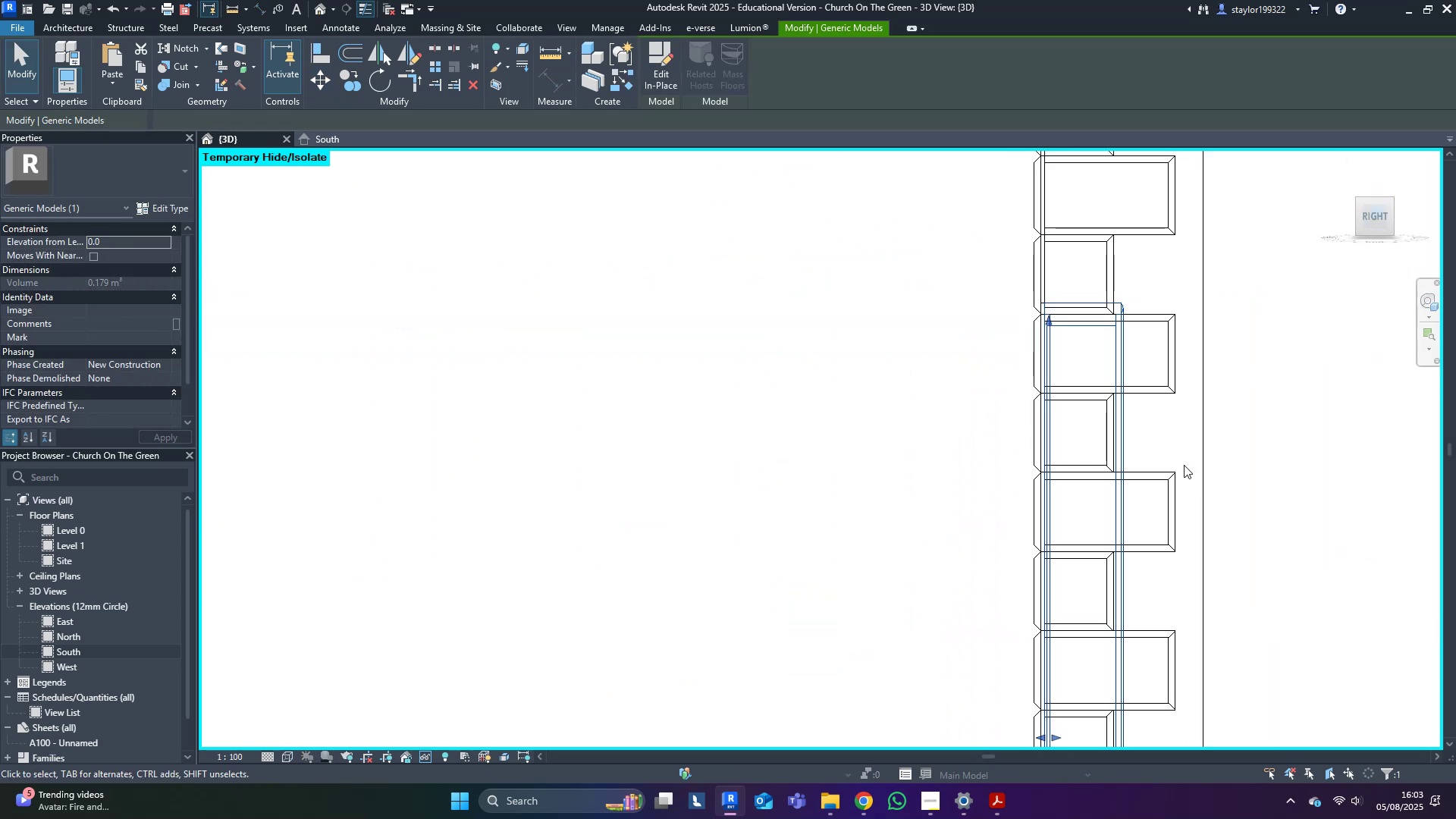 
key(Shift+ArrowRight)
 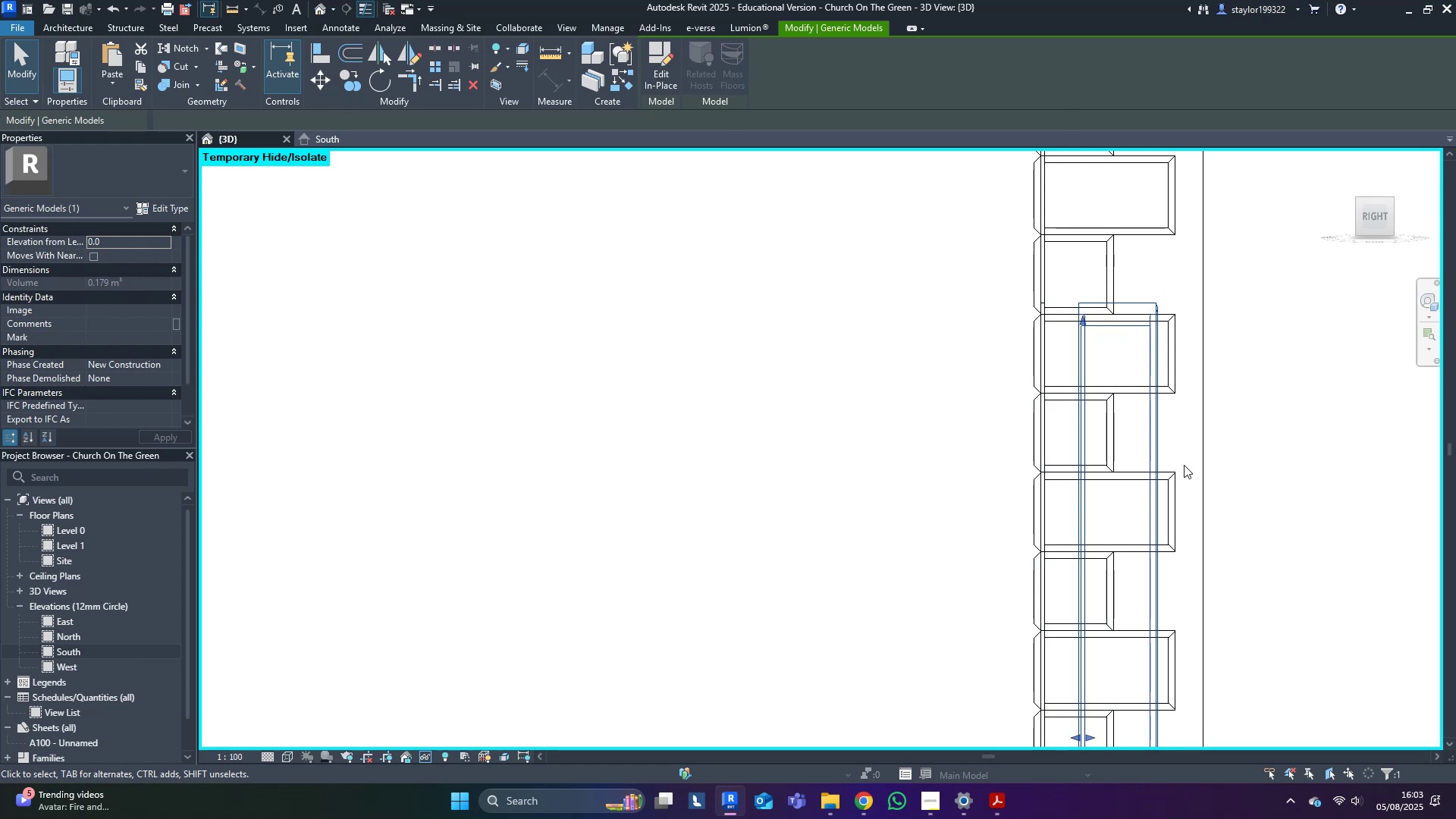 
key(ArrowLeft)
 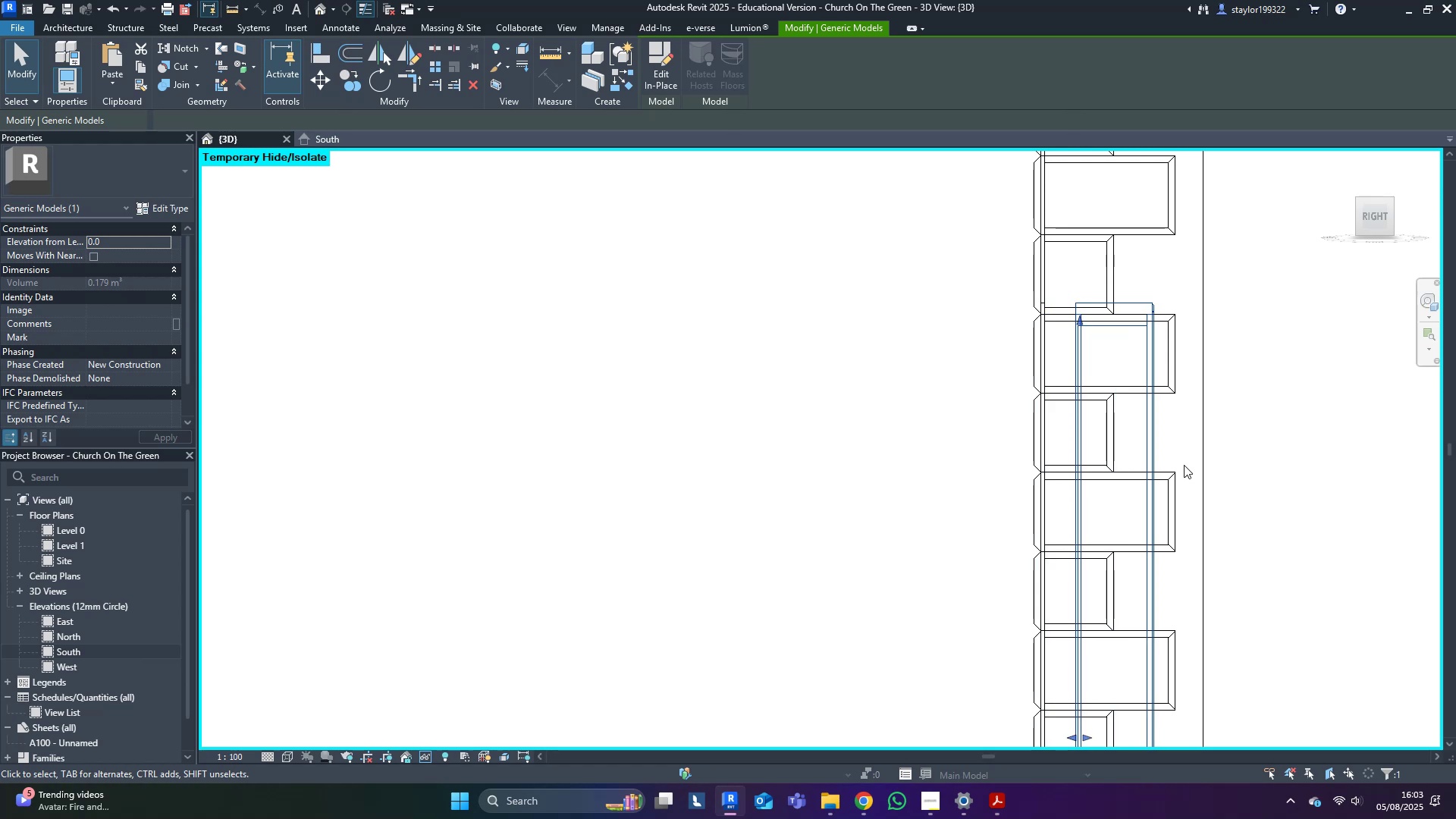 
key(ArrowLeft)
 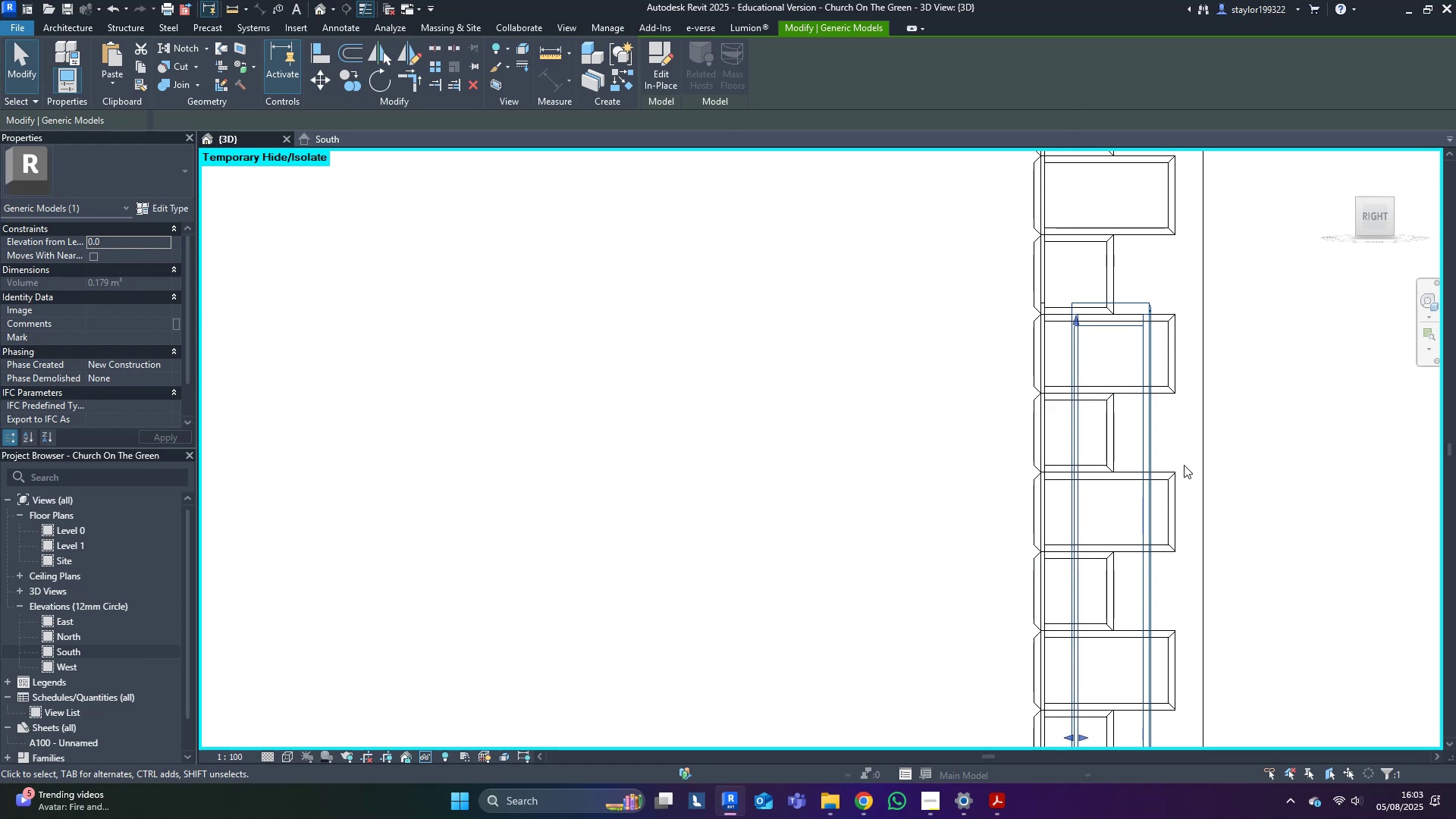 
key(ArrowLeft)
 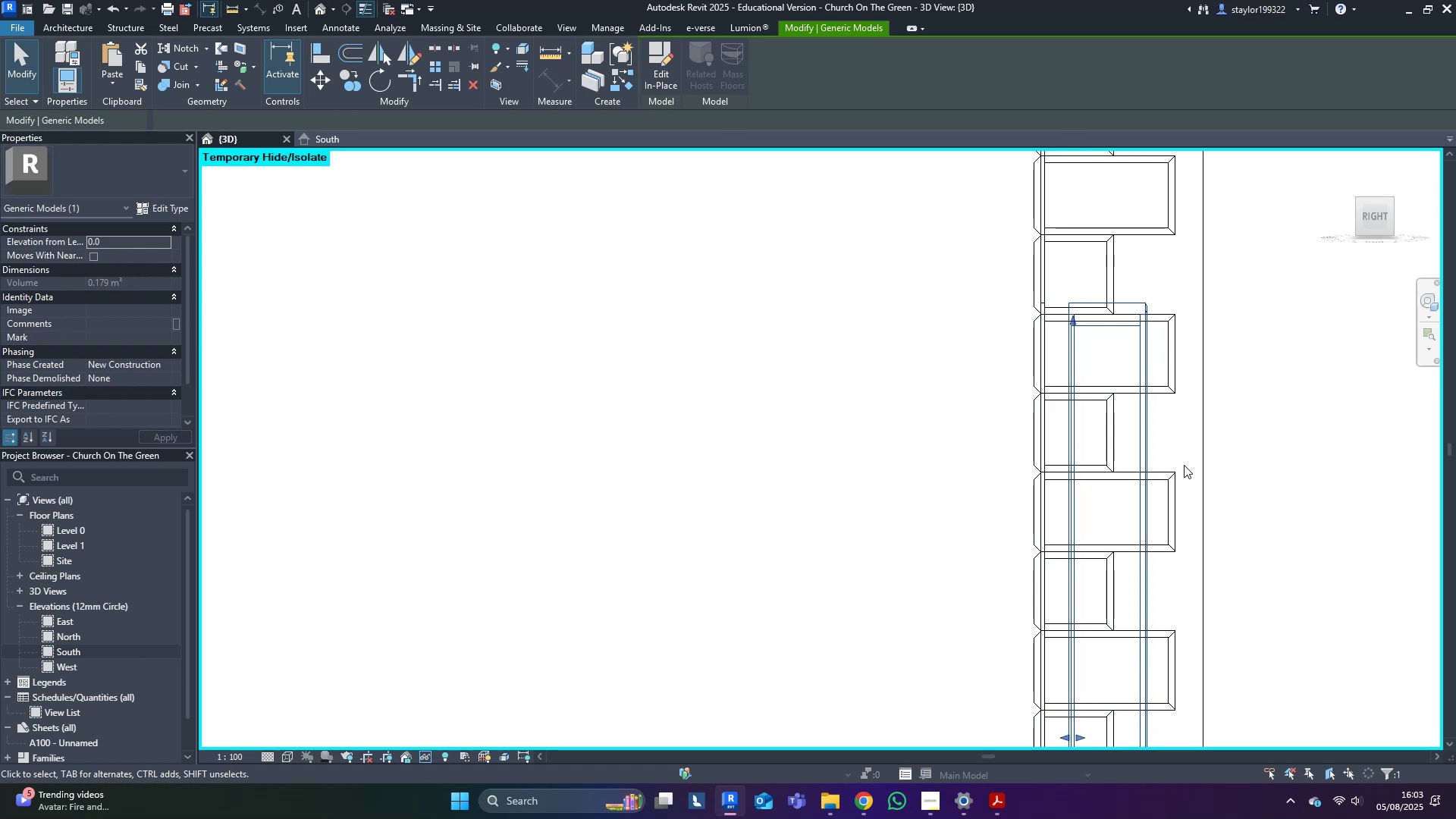 
key(ArrowLeft)
 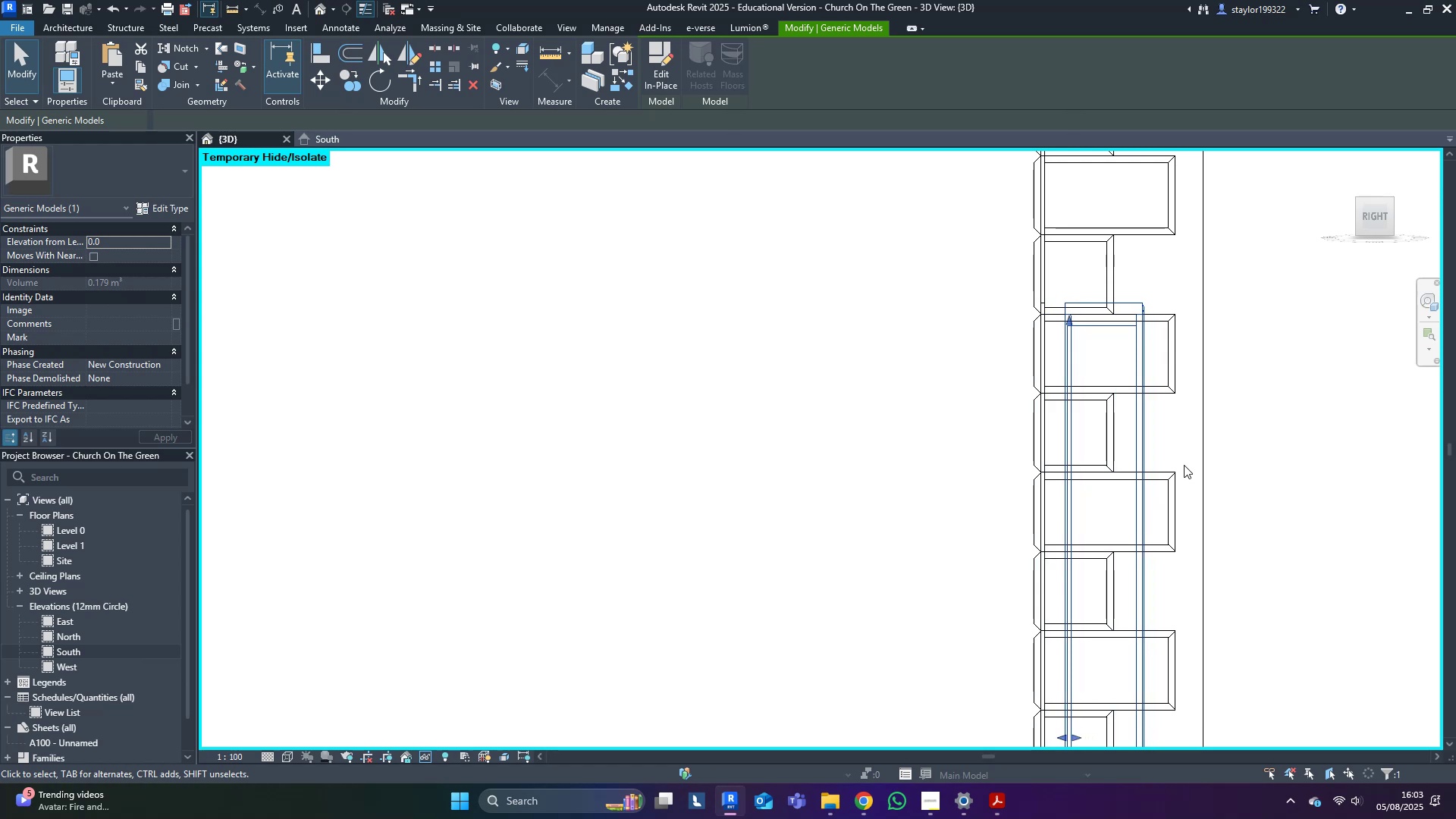 
key(ArrowLeft)
 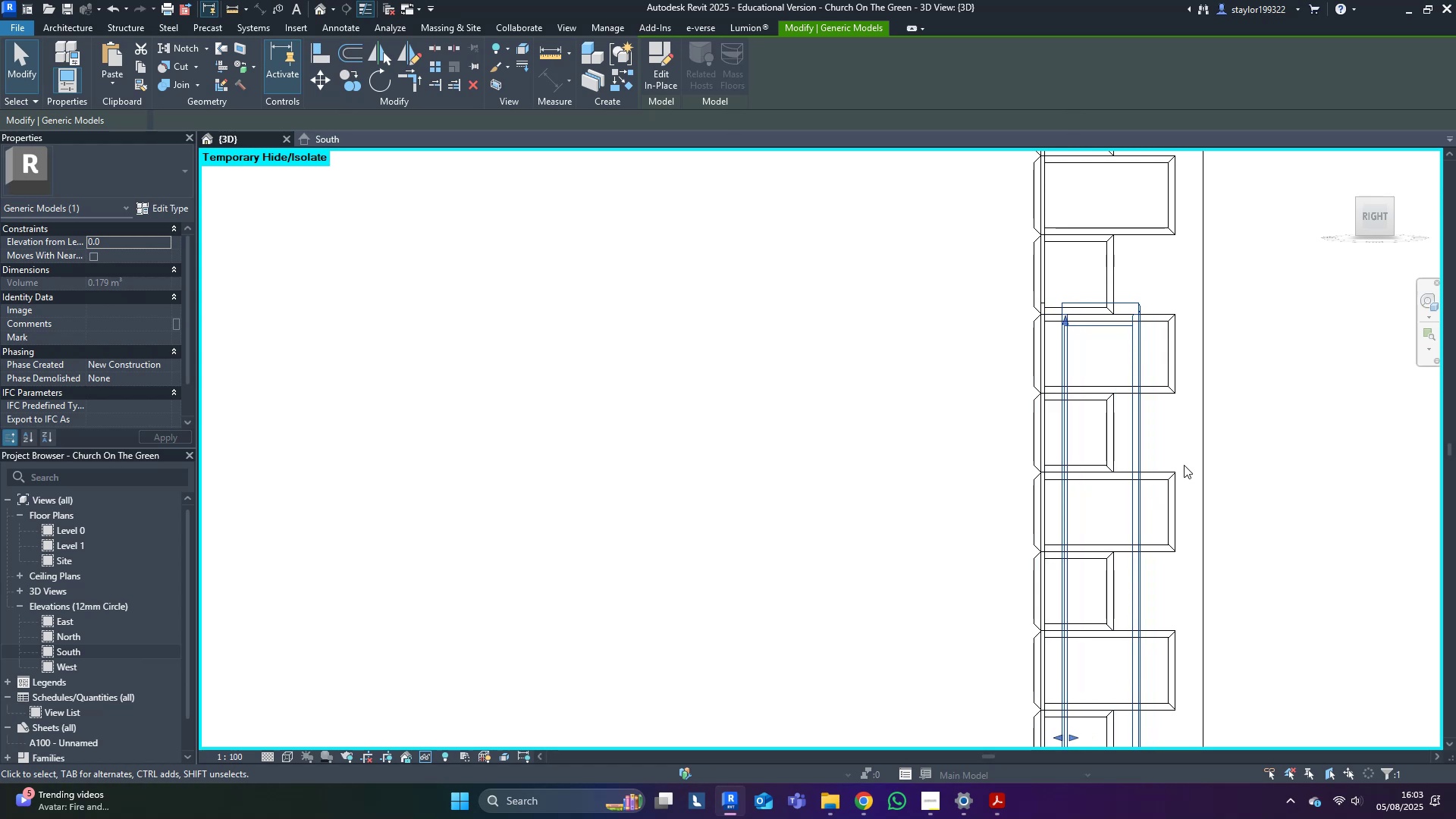 
type(sd)
key(Escape)
type(hr)
 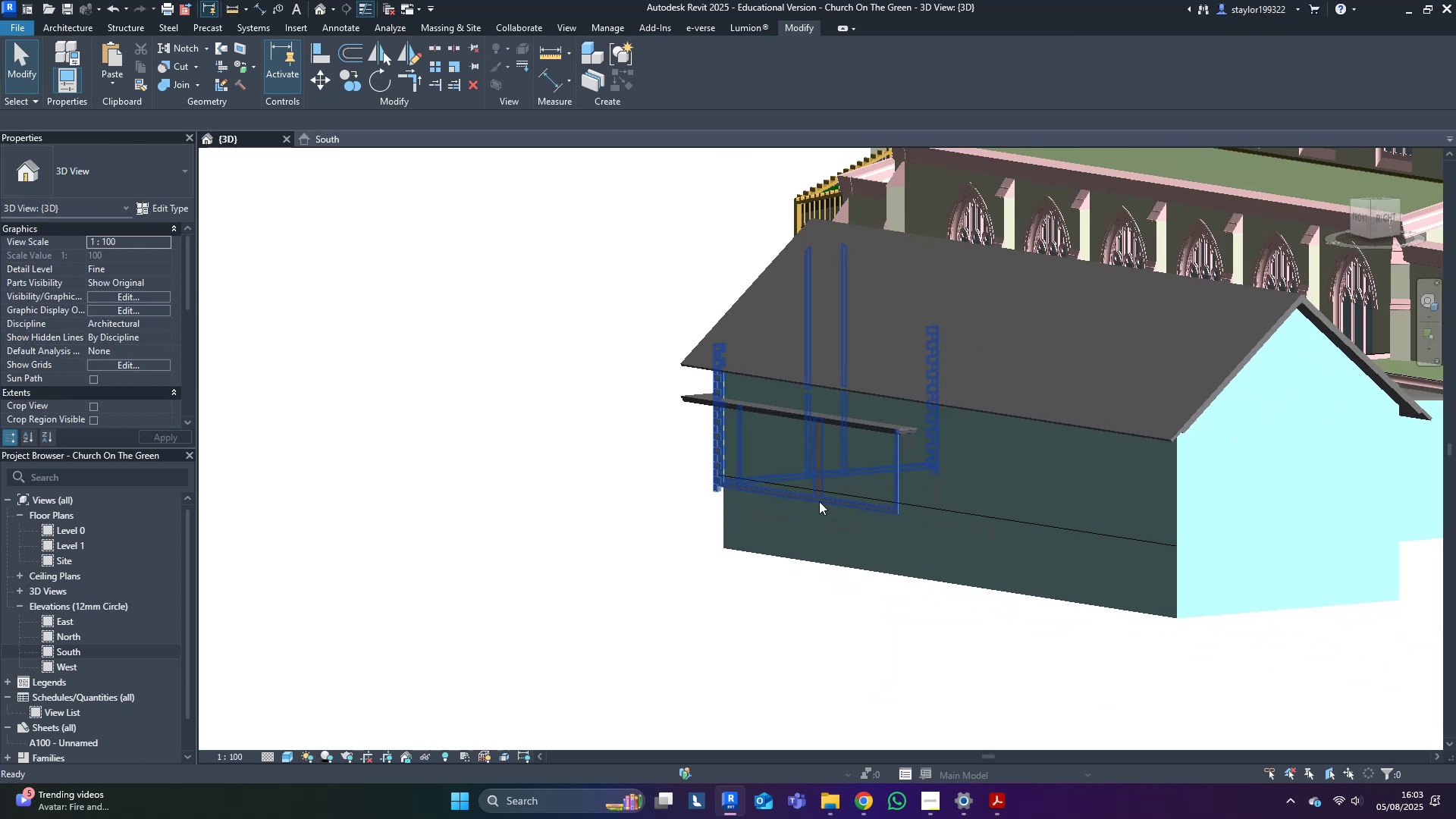 
scroll: coordinate [892, 482], scroll_direction: down, amount: 17.0
 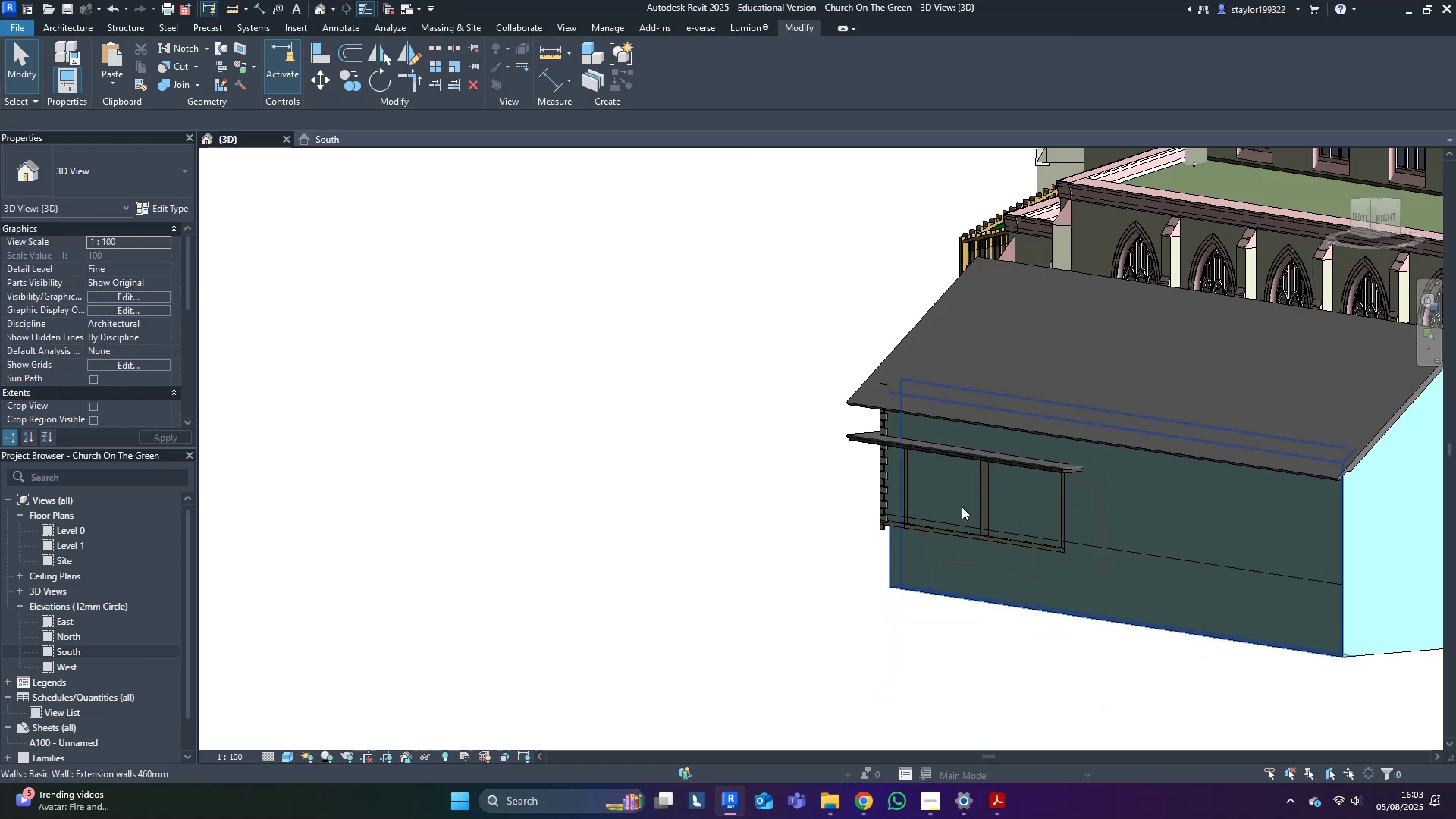 
hold_key(key=ShiftLeft, duration=0.36)
 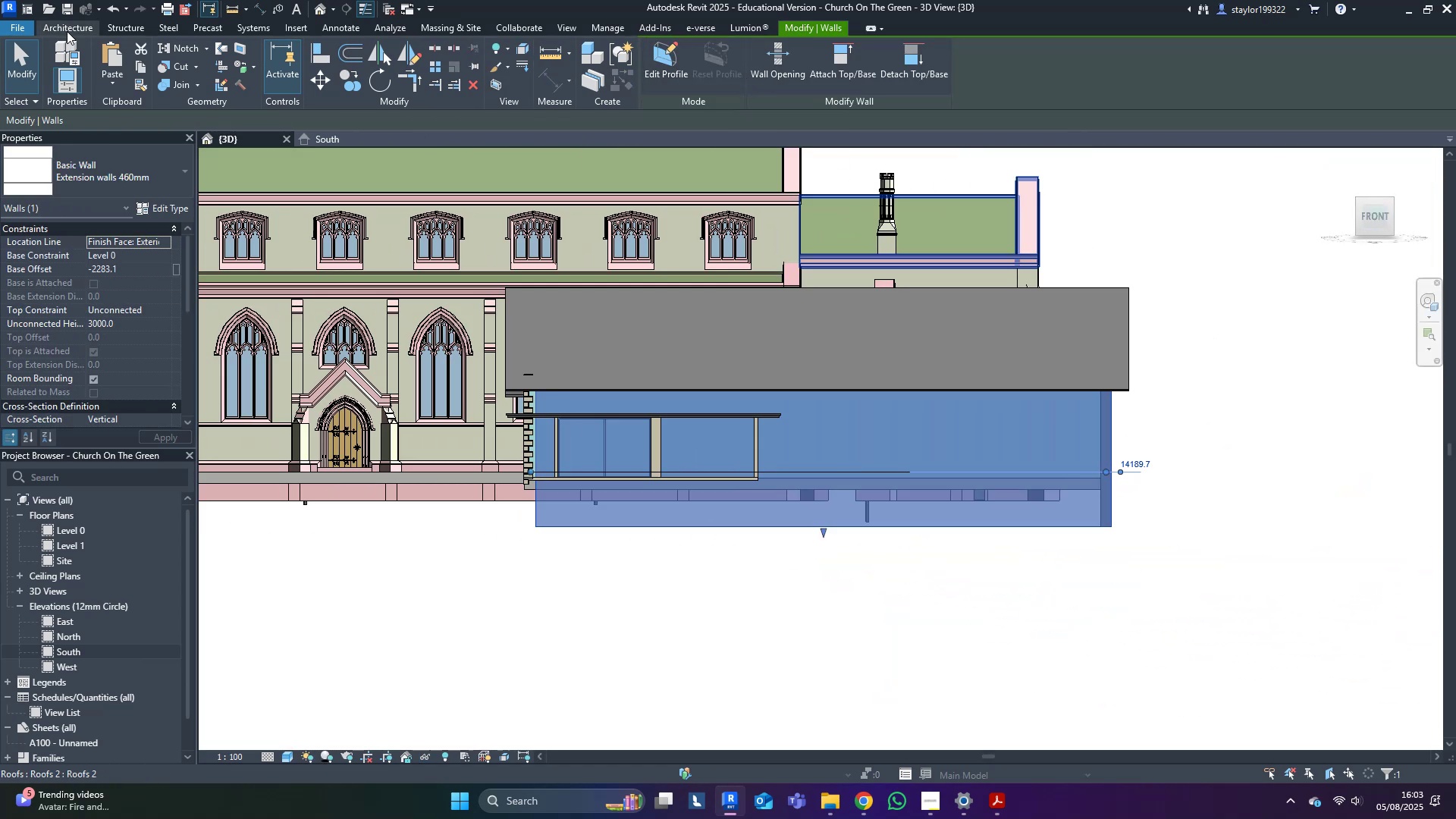 
double_click([194, 146])
 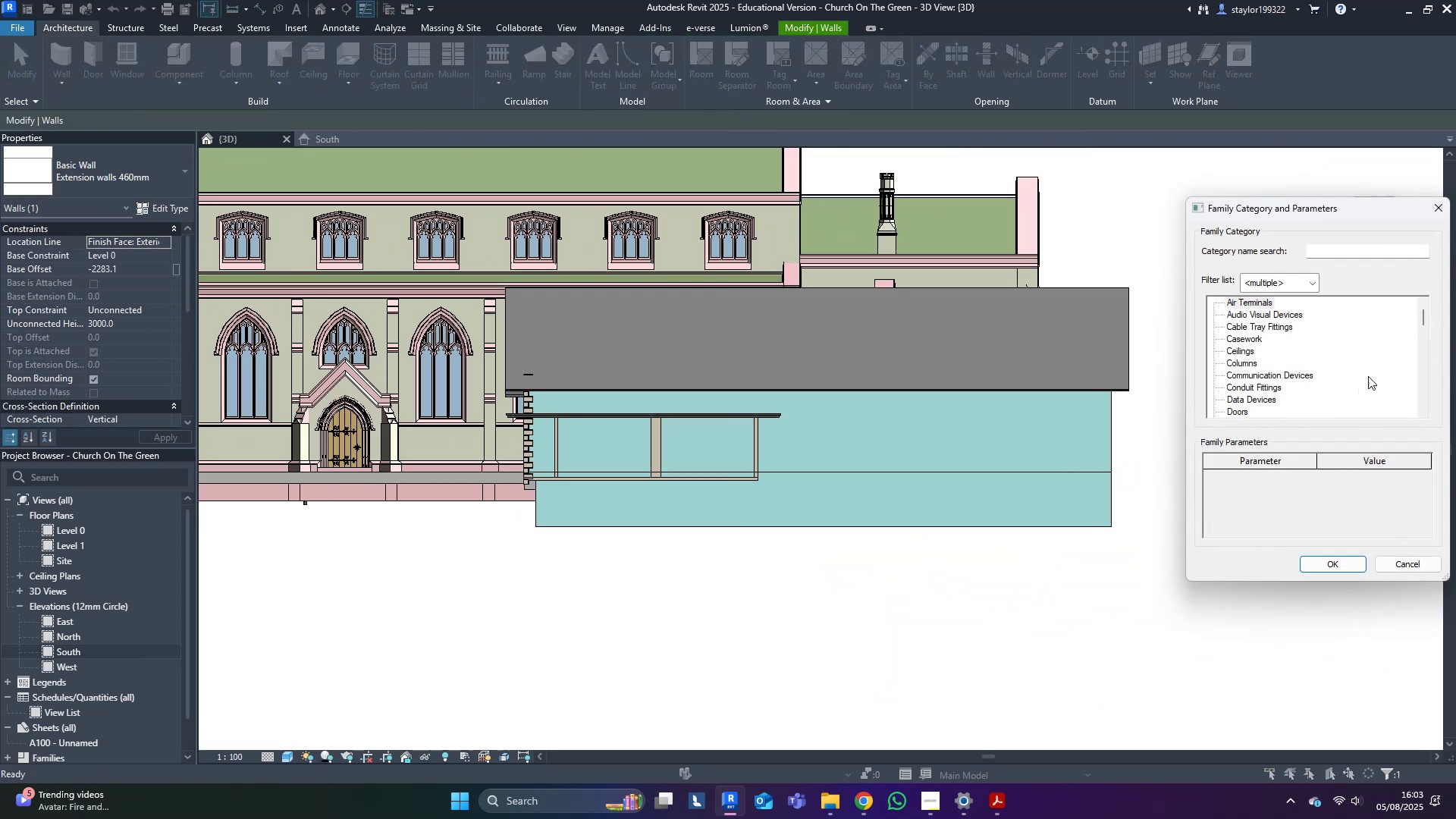 
key(G)
 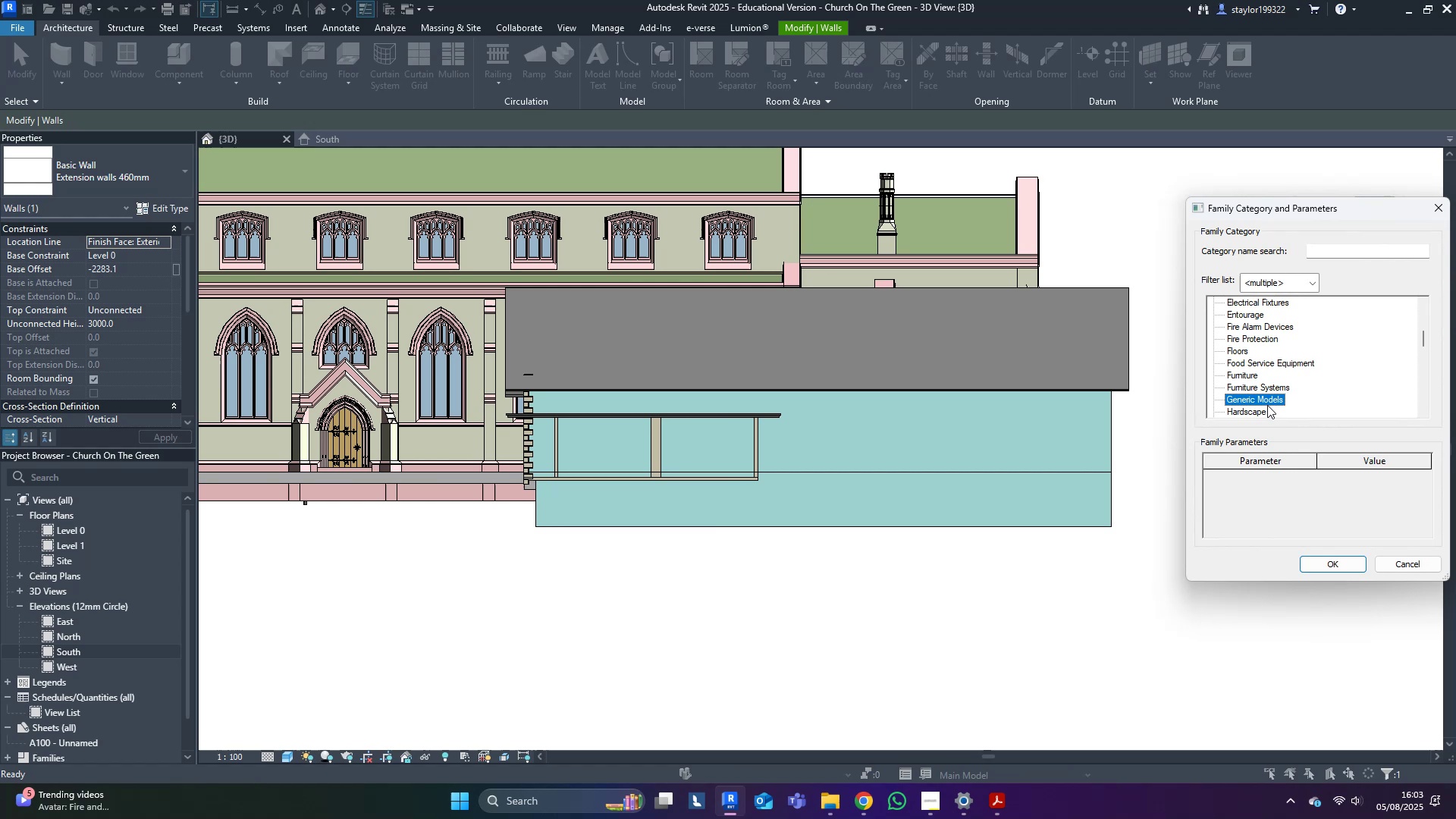 
left_click([1267, 403])
 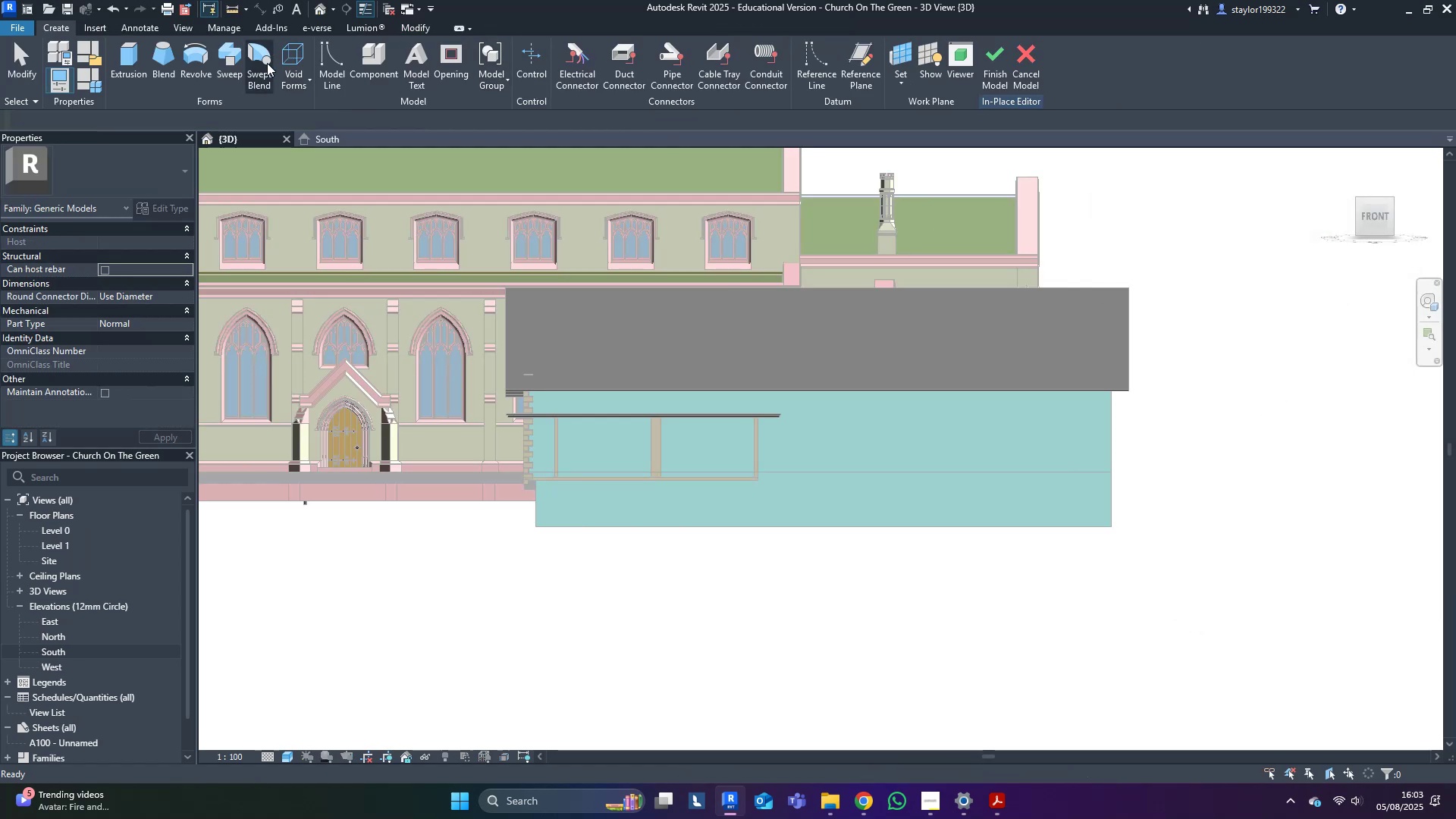 
double_click([312, 114])
 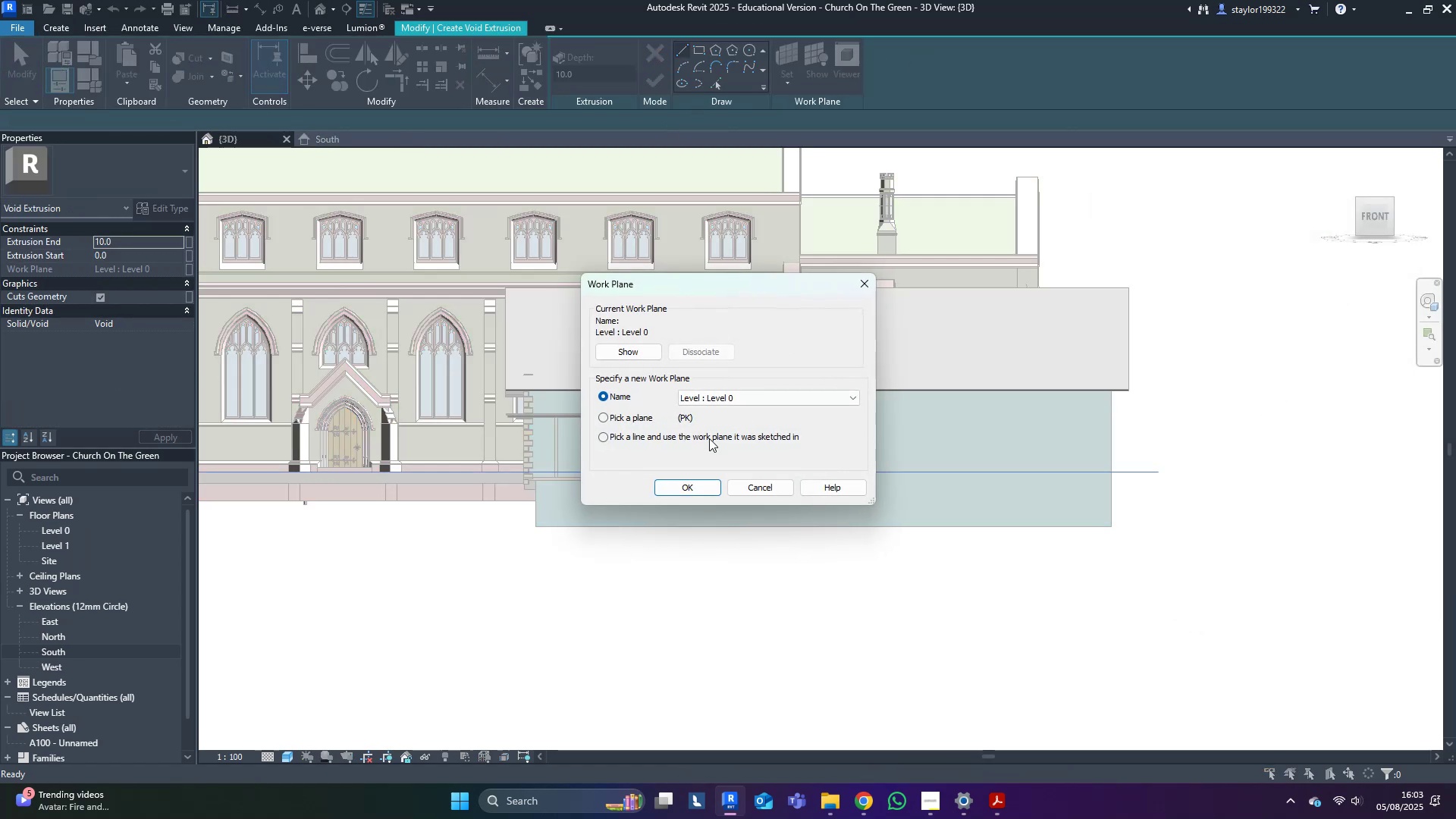 
double_click([693, 483])
 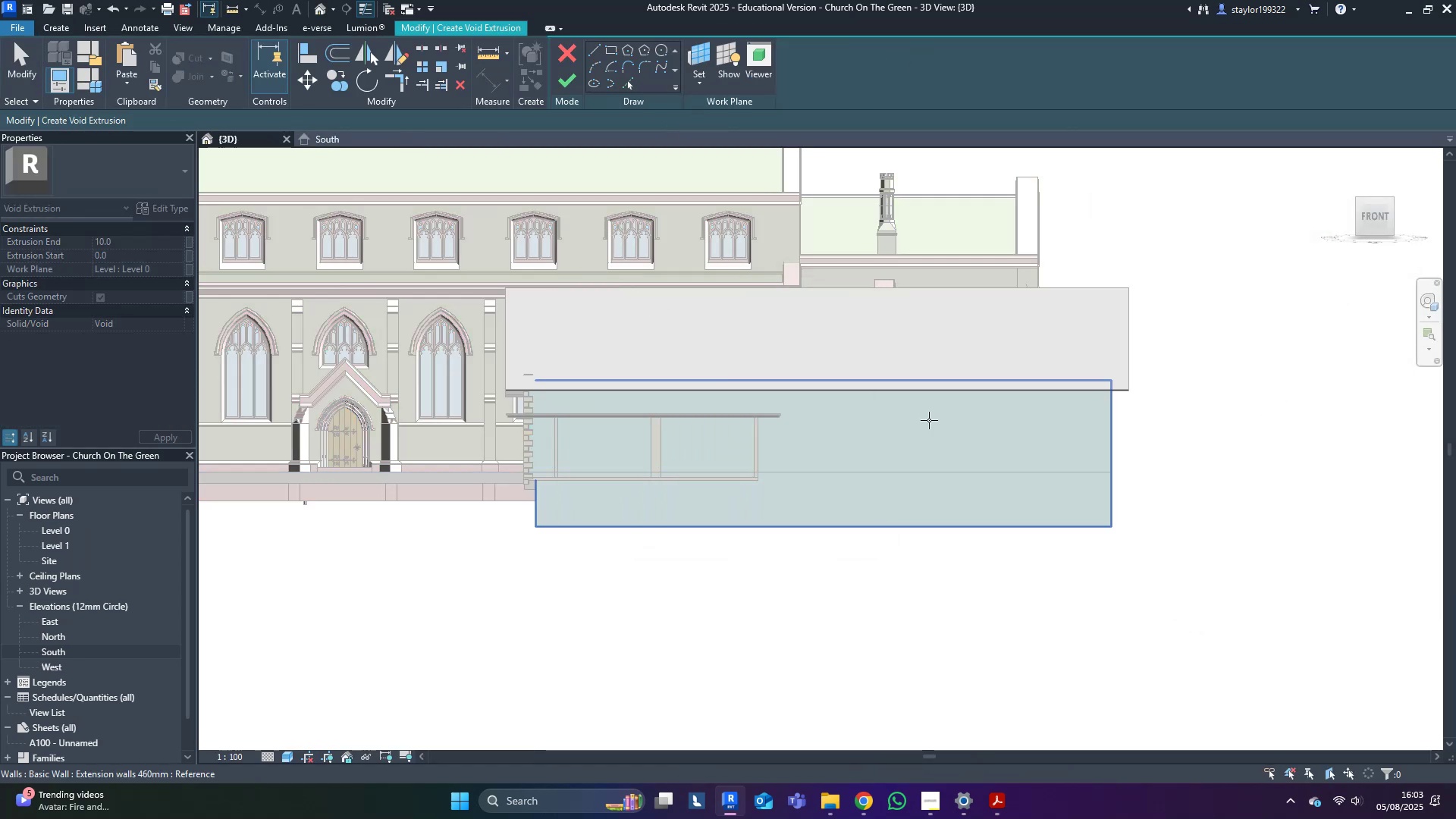 
left_click([929, 420])
 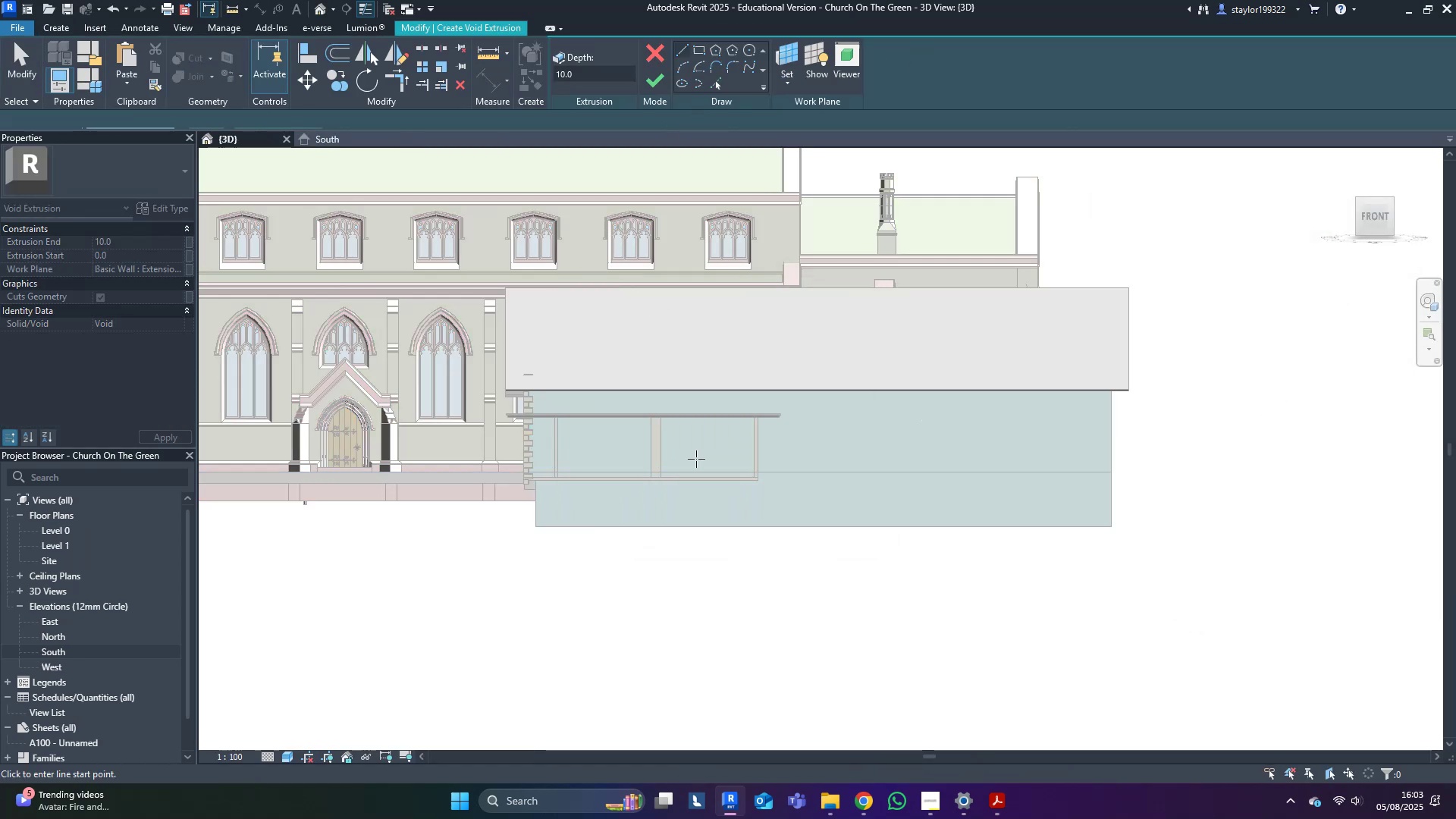 
scroll: coordinate [641, 416], scroll_direction: up, amount: 8.0
 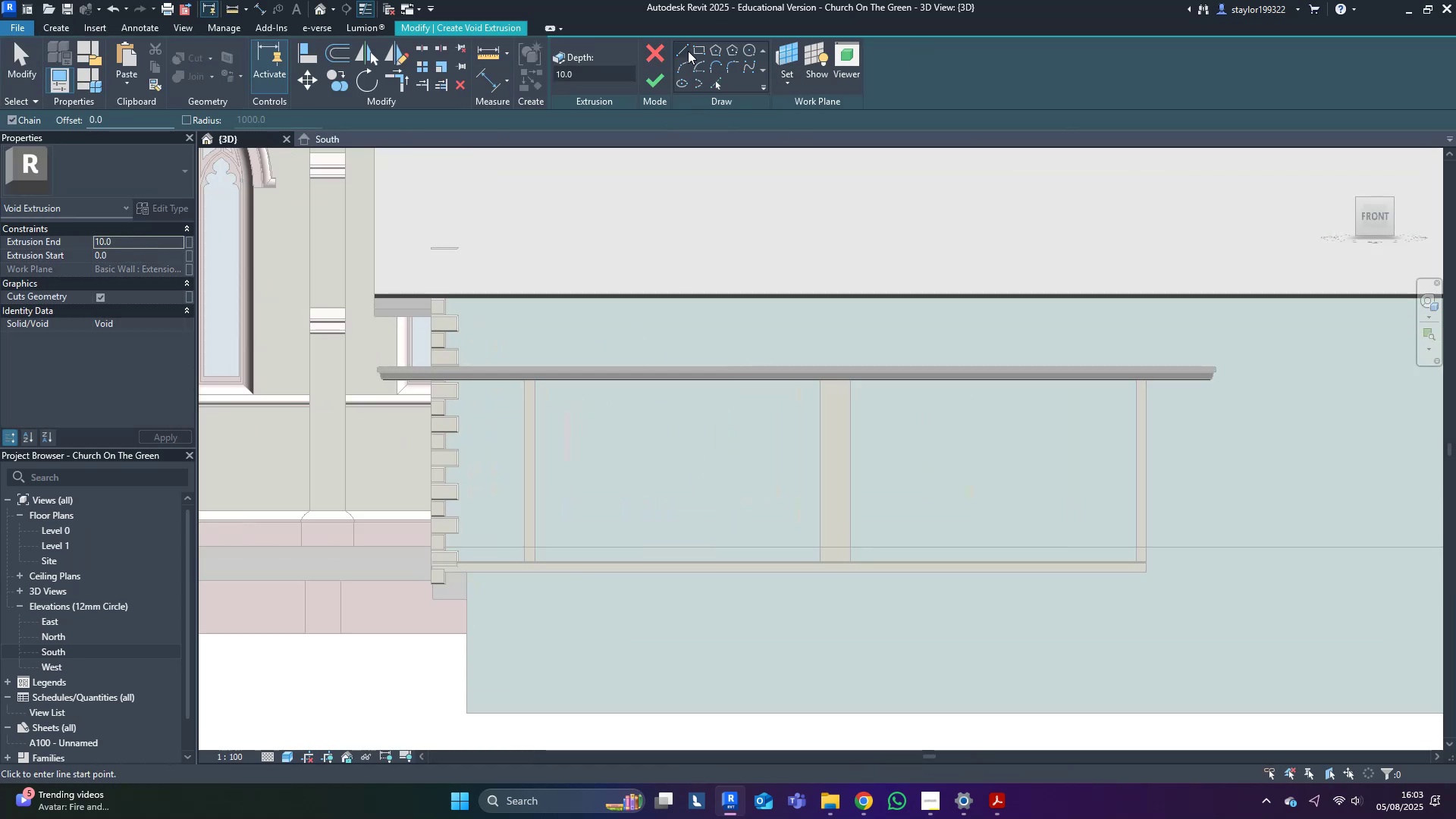 
double_click([695, 49])
 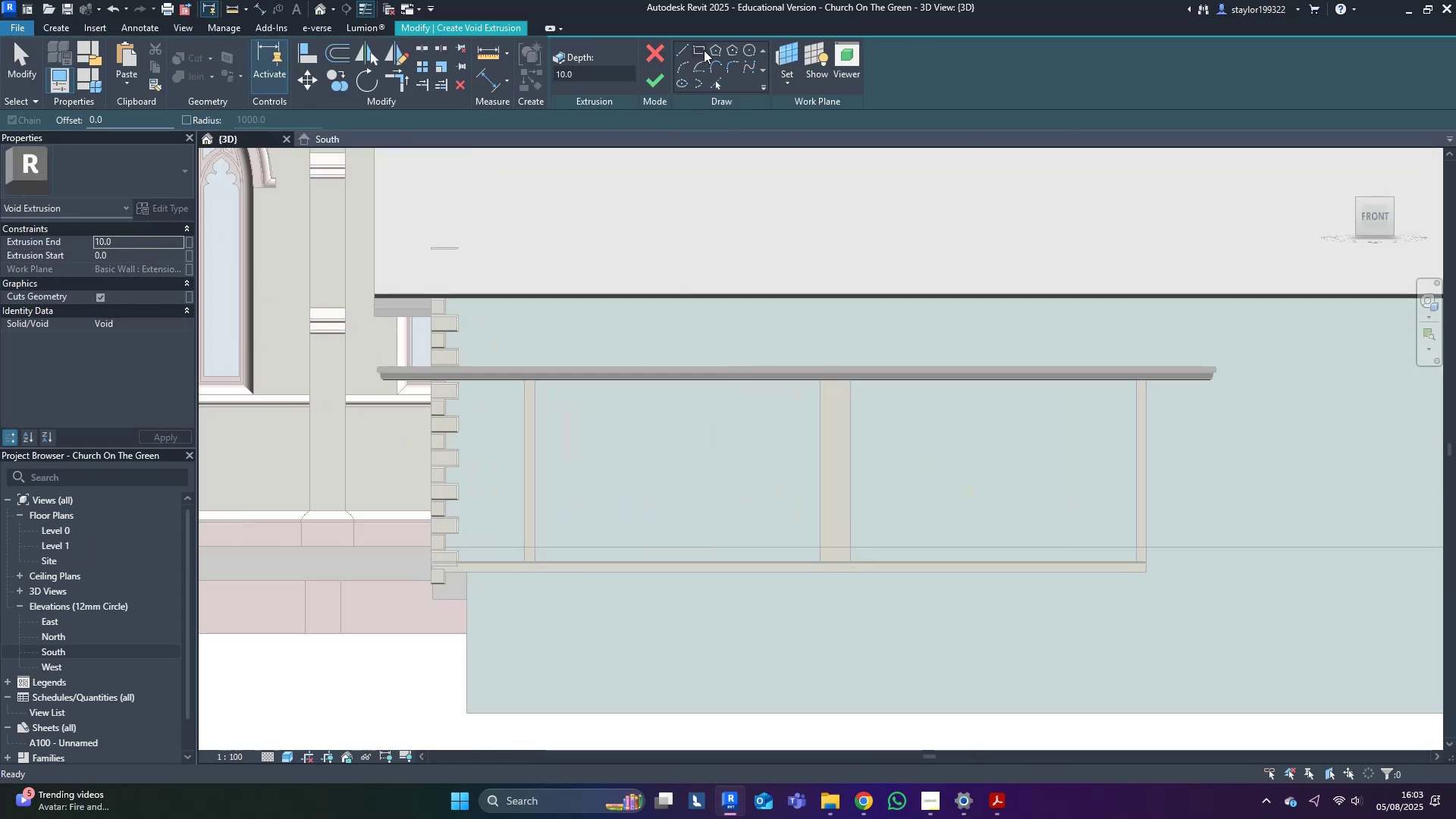 
scroll: coordinate [526, 410], scroll_direction: up, amount: 4.0
 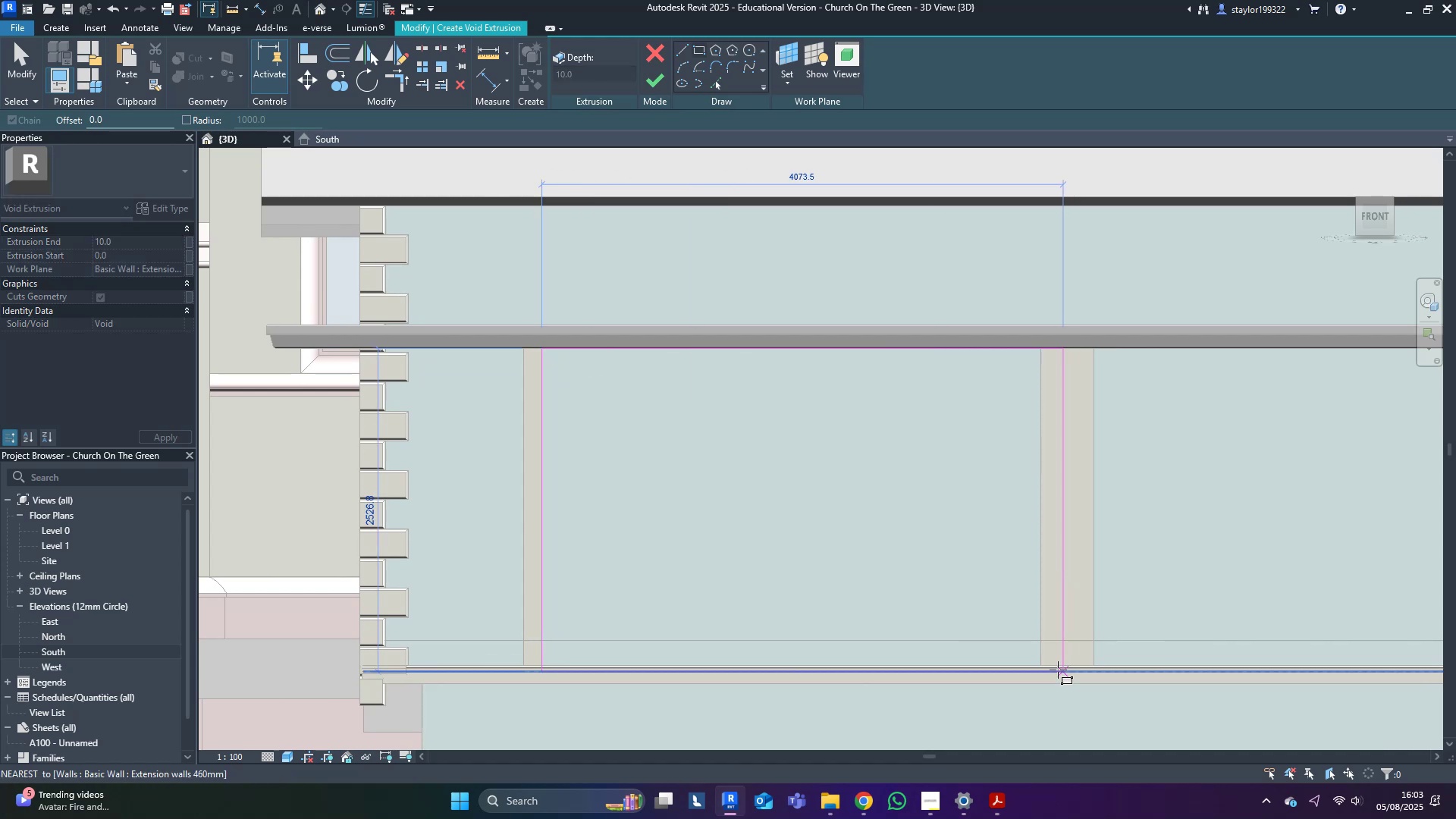 
left_click([1043, 661])
 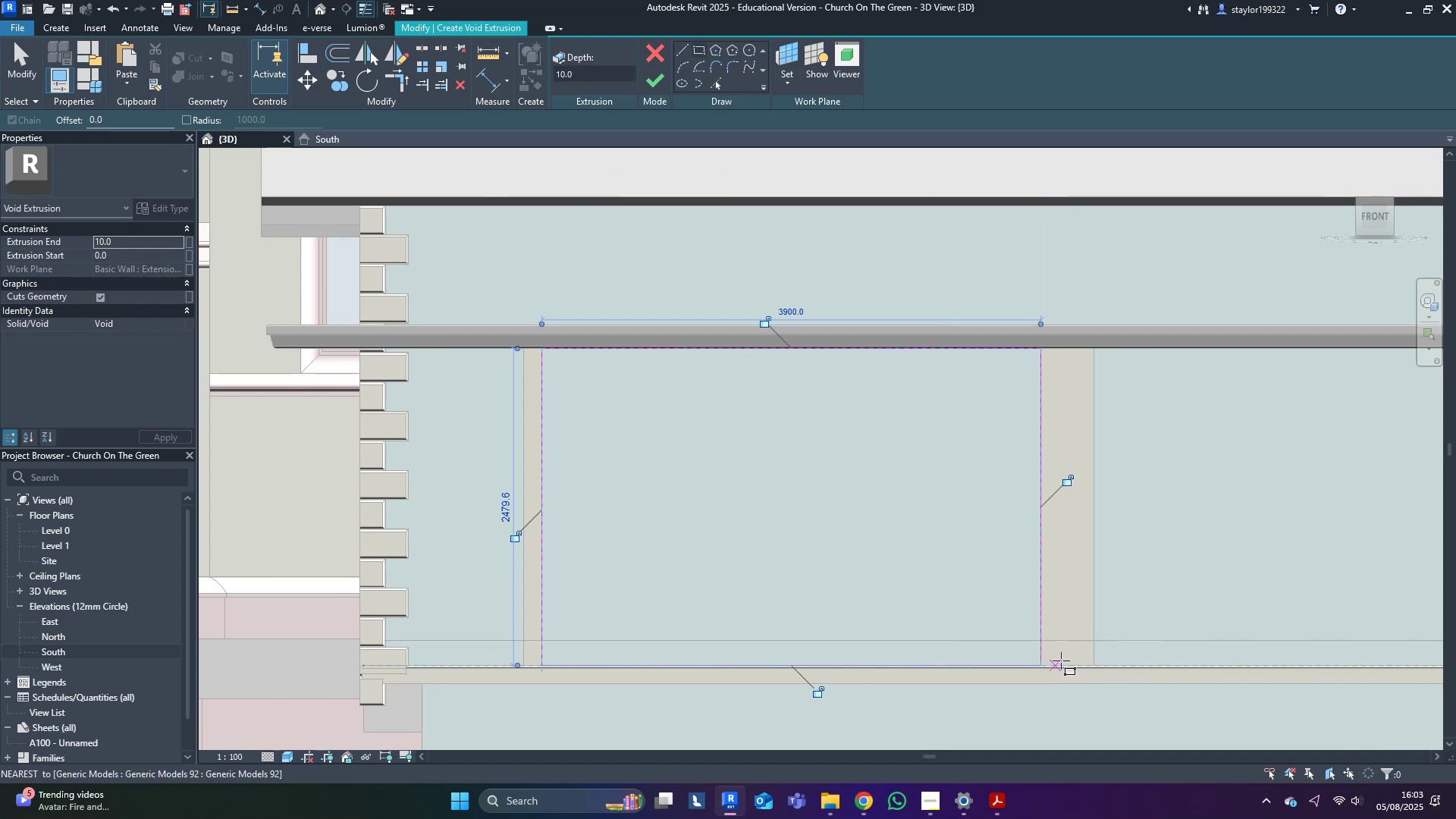 
key(Escape)
 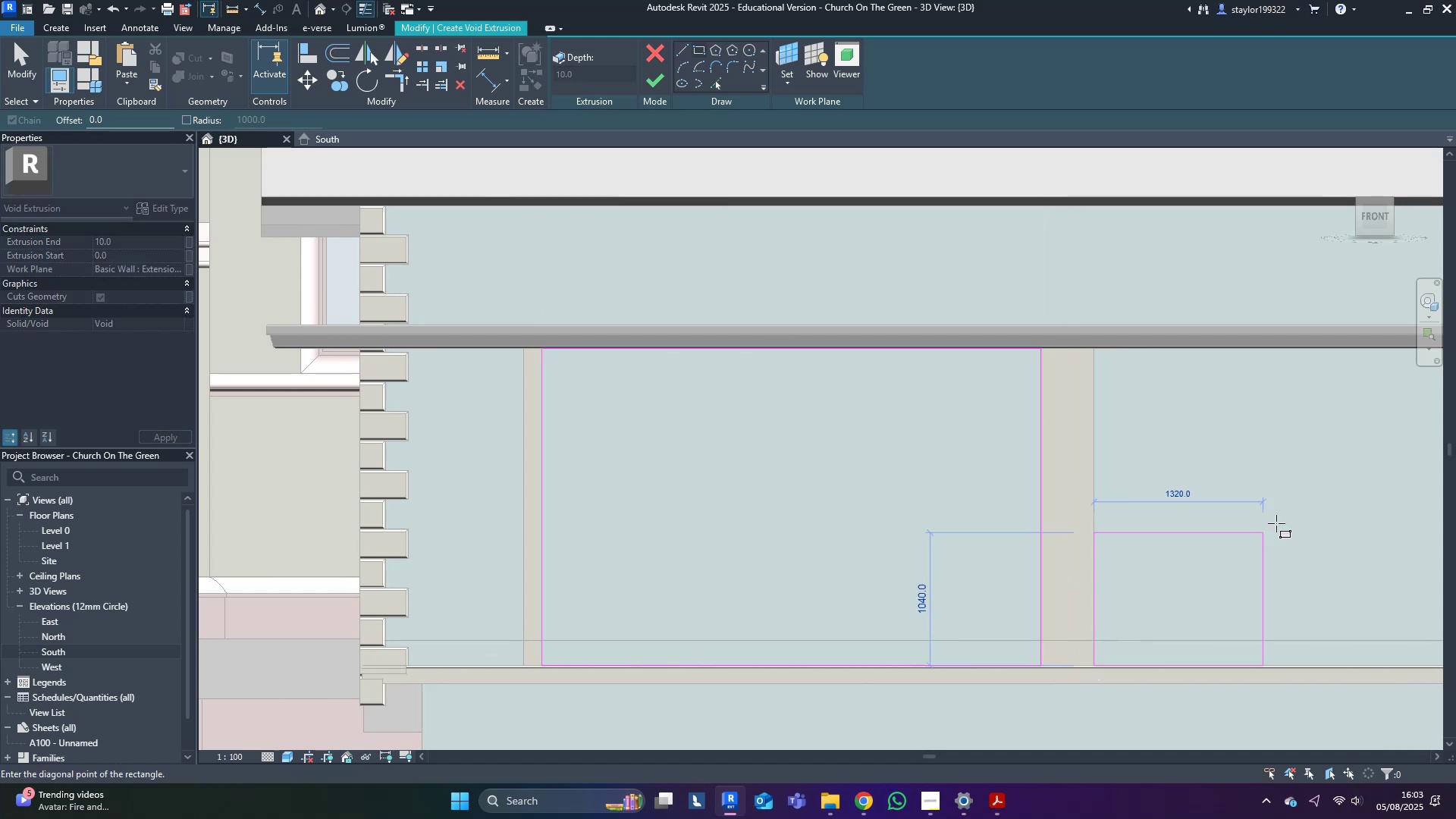 
scroll: coordinate [1294, 426], scroll_direction: up, amount: 3.0
 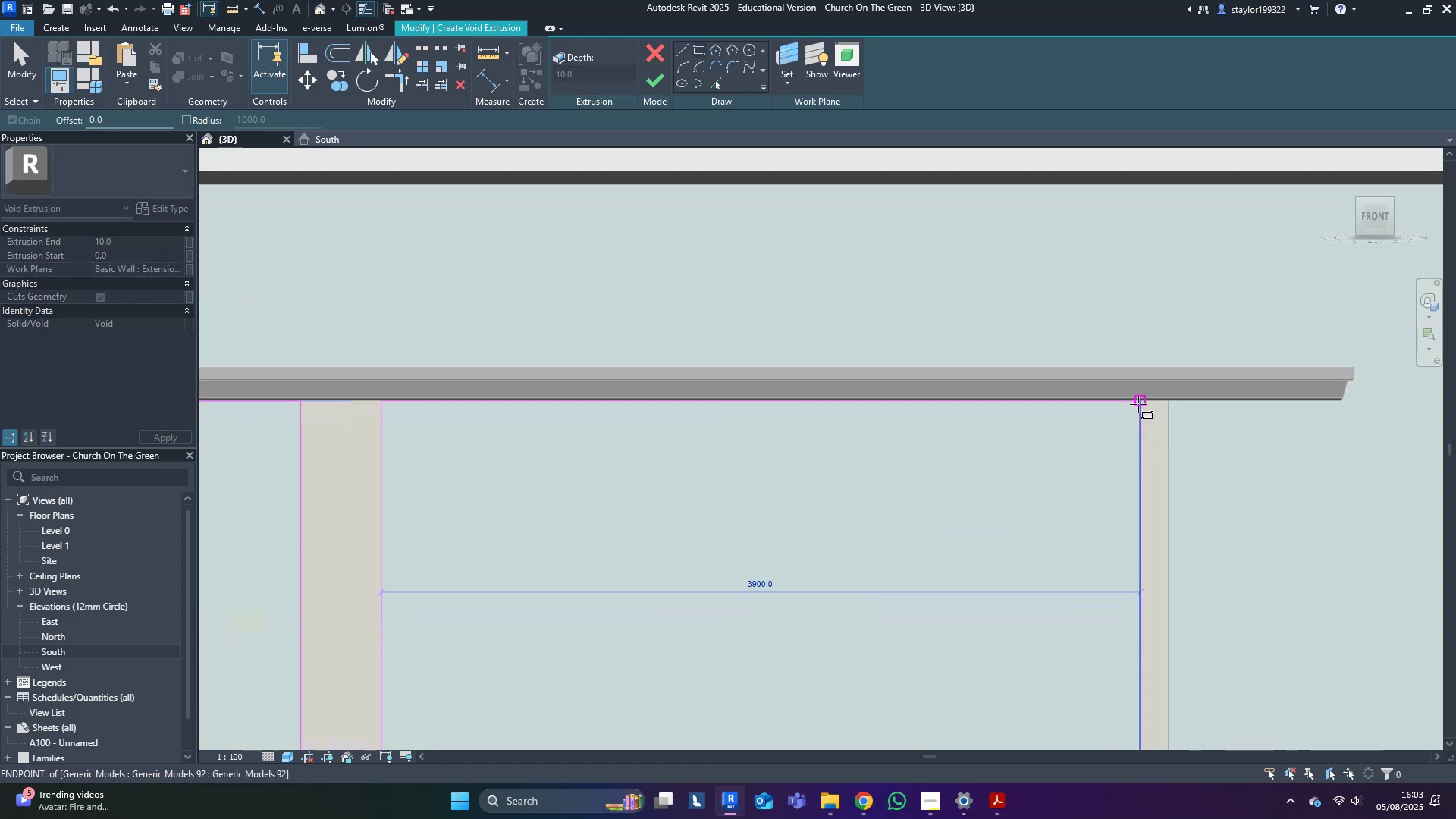 
left_click([1138, 403])
 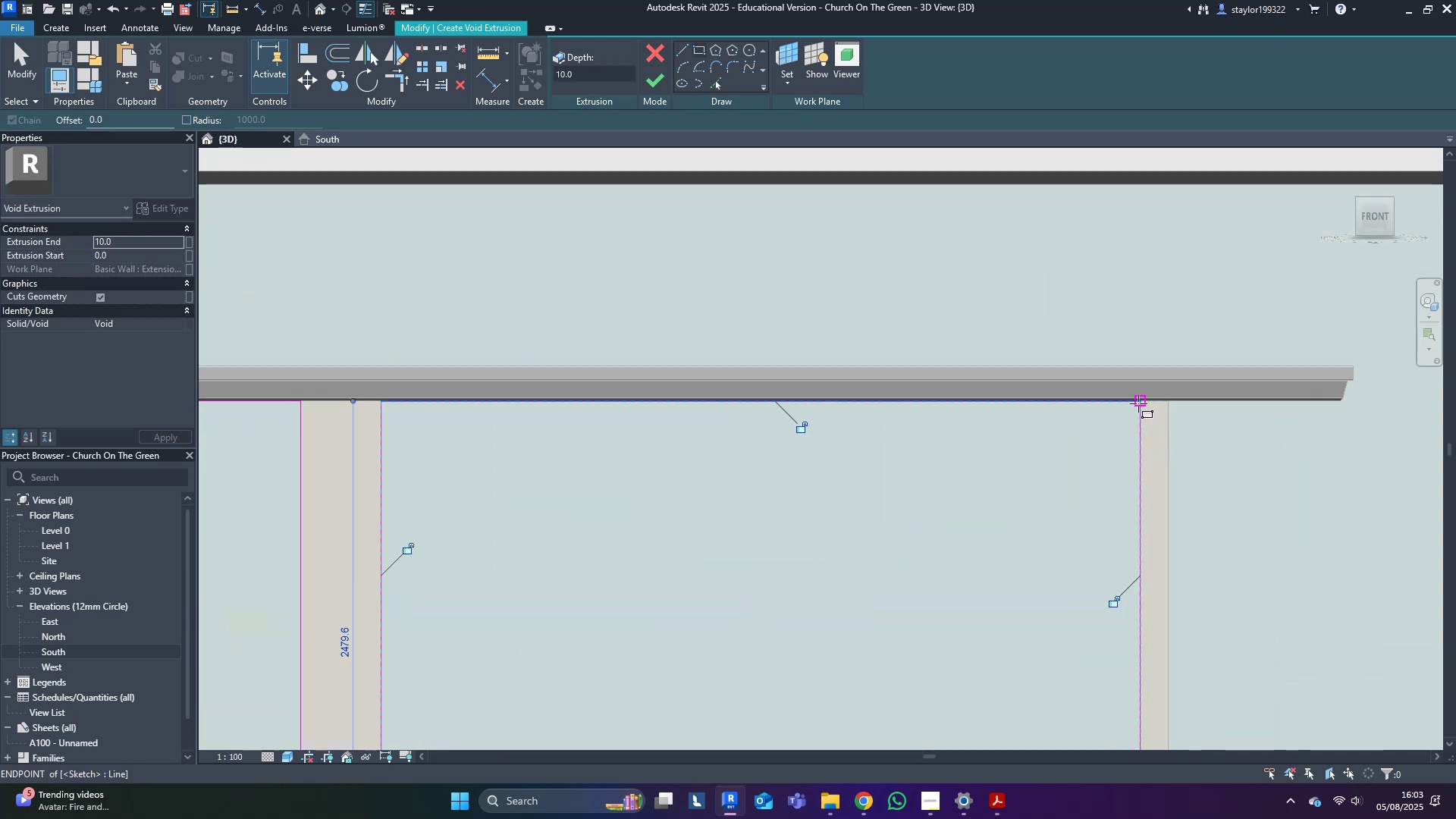 
key(Escape)
type(md)
 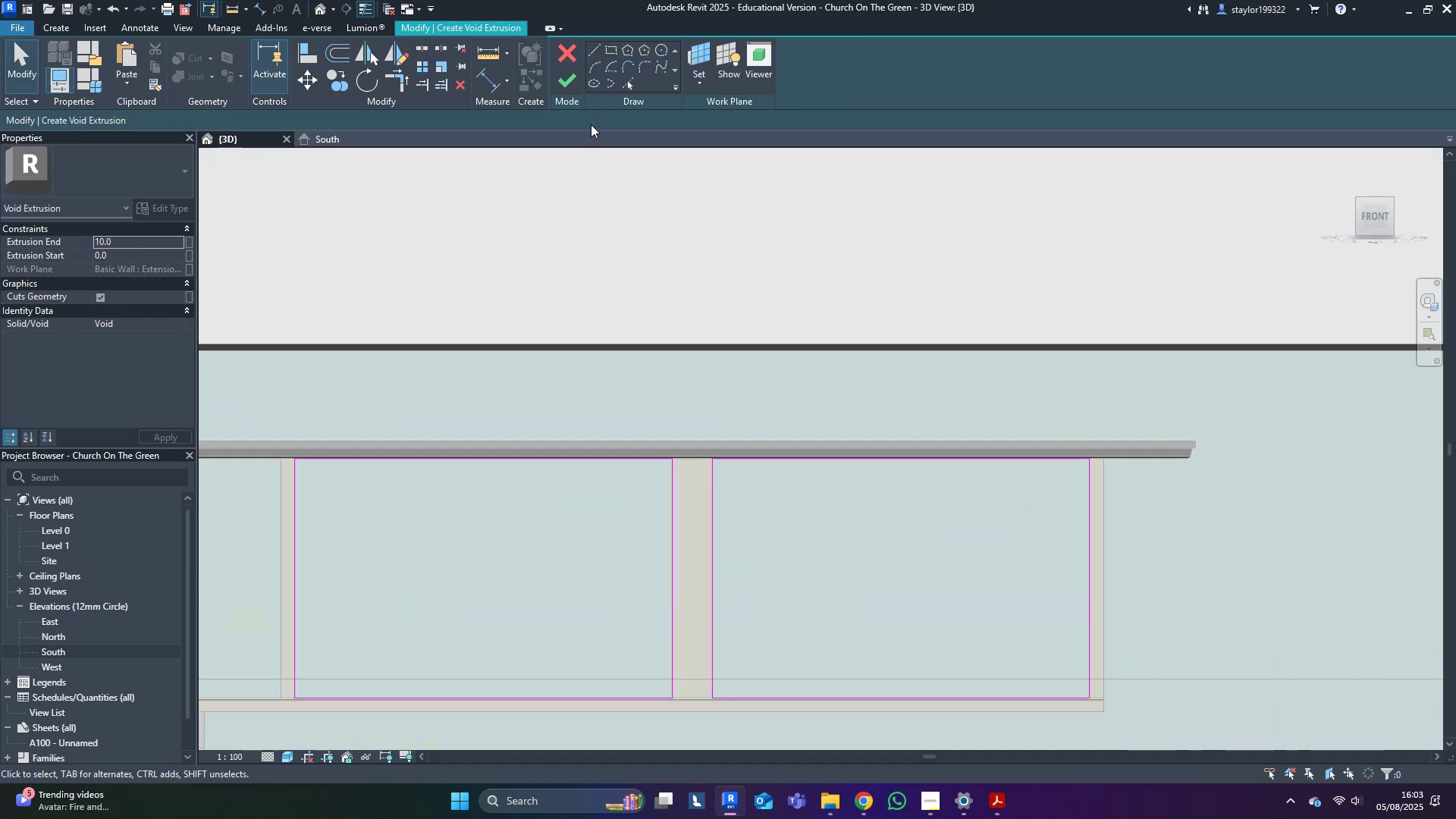 
scroll: coordinate [1037, 516], scroll_direction: down, amount: 5.0
 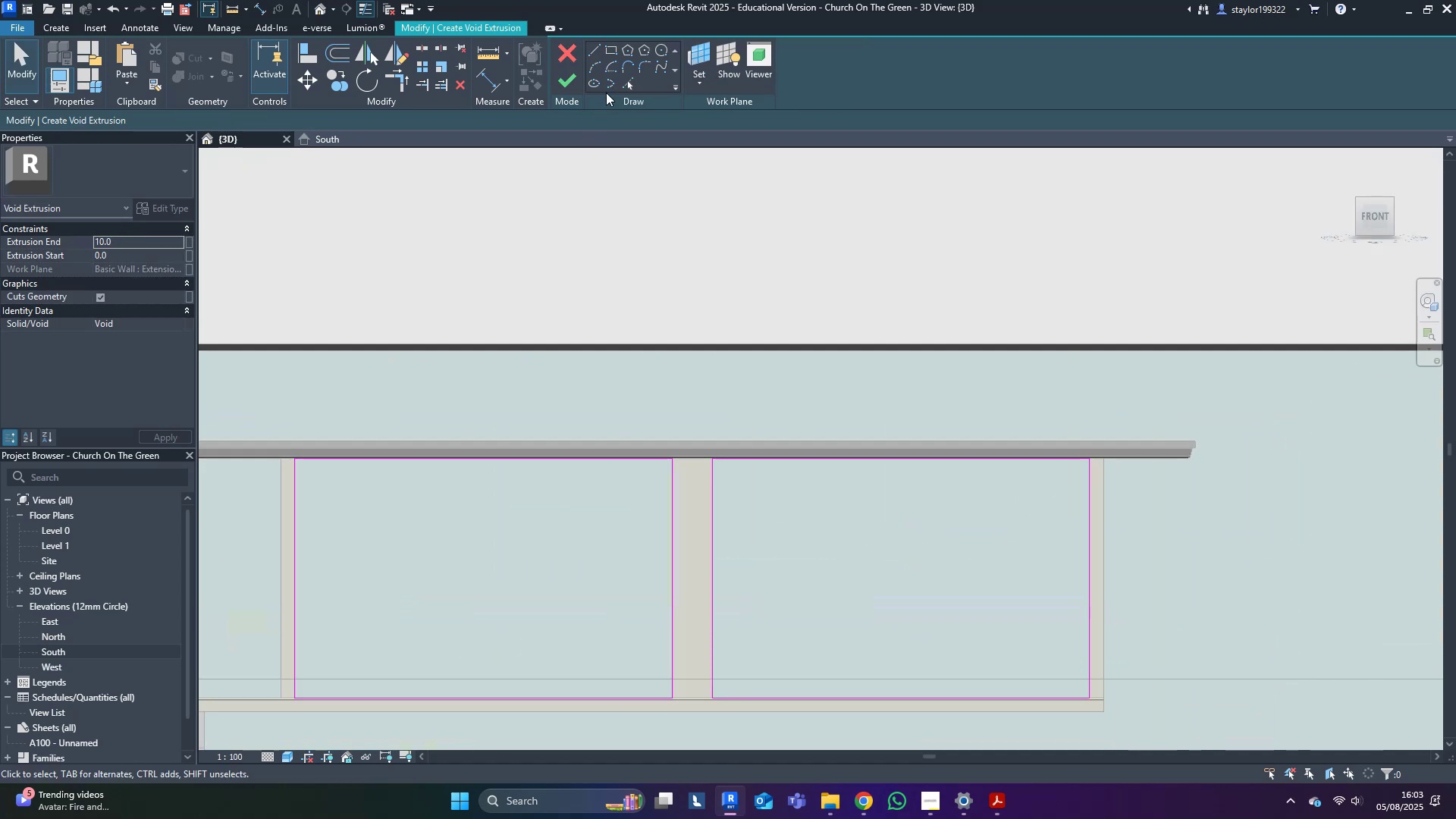 
left_click([563, 74])
 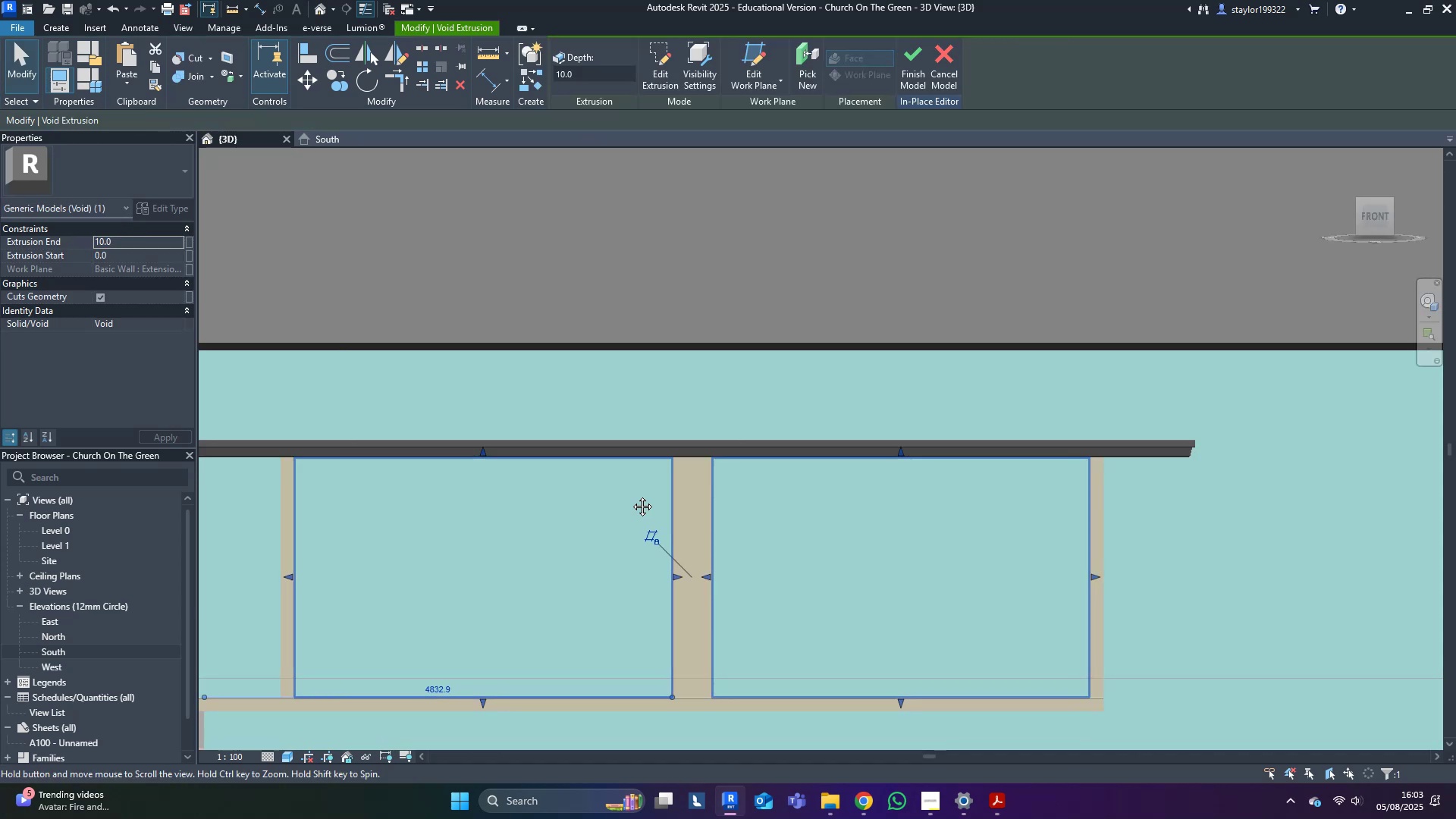 
hold_key(key=ShiftLeft, duration=0.47)
 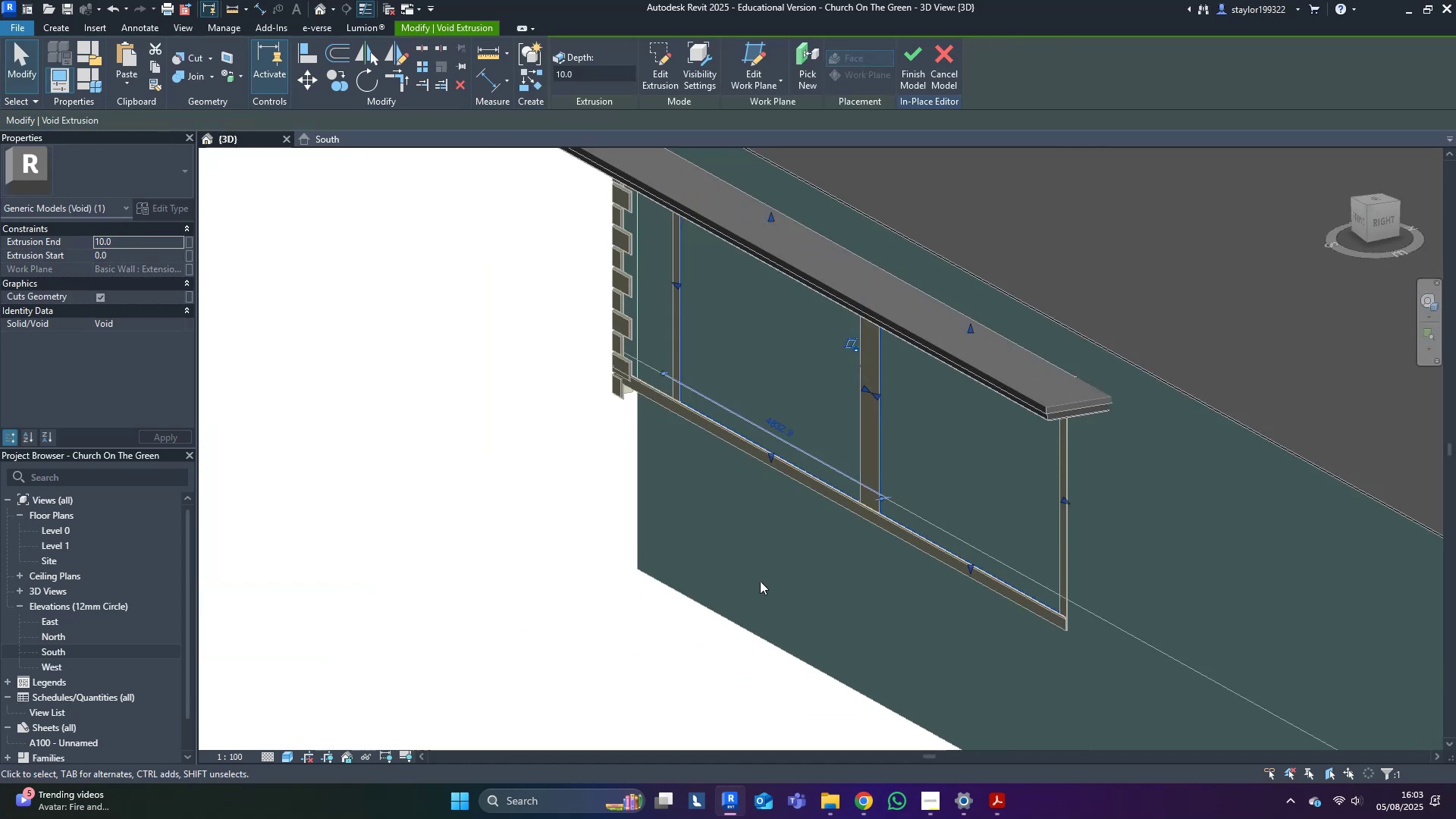 
type(wf)
 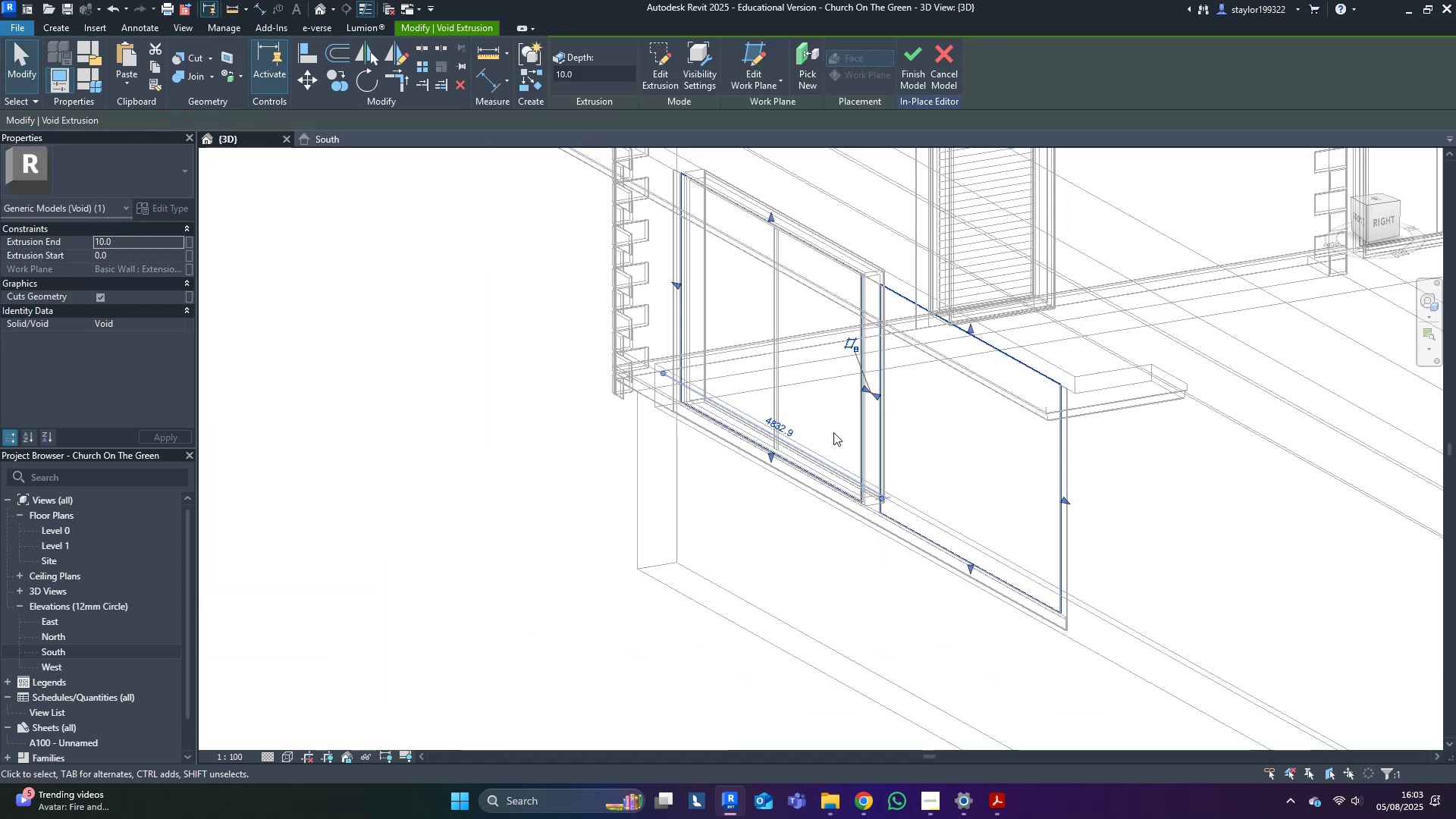 
left_click([645, 617])
 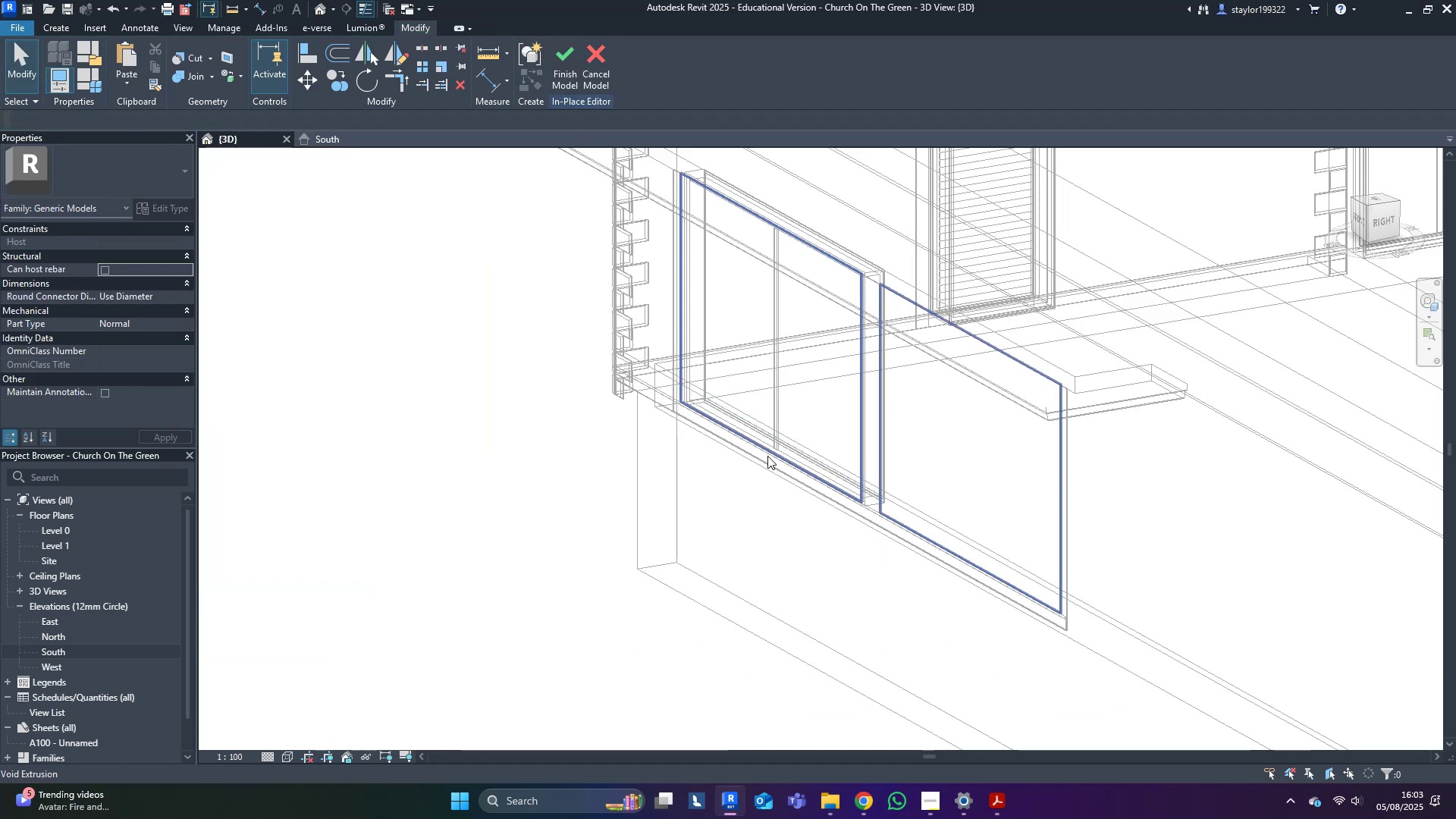 
left_click([767, 456])
 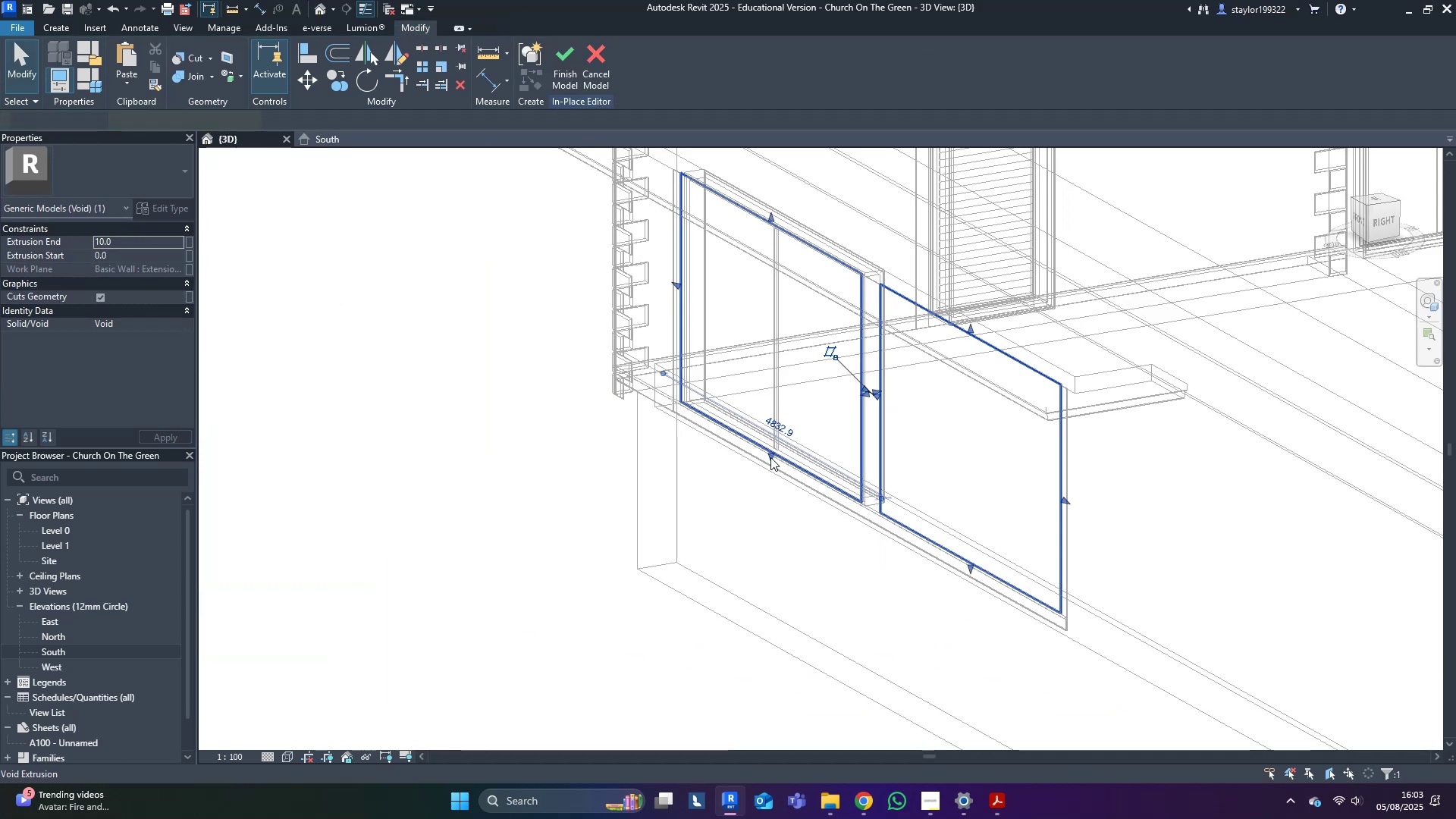 
hold_key(key=ShiftLeft, duration=0.39)
 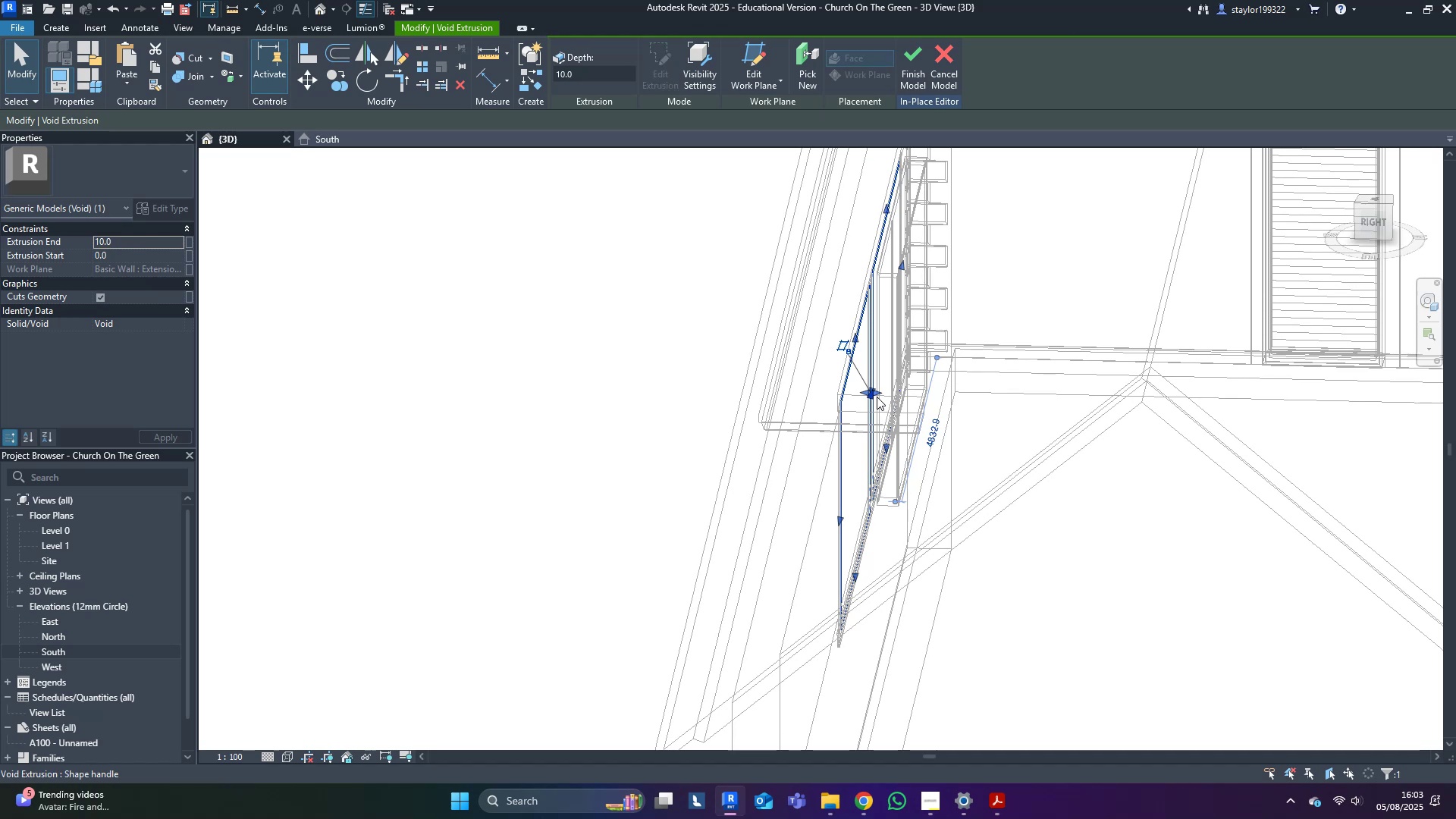 
scroll: coordinate [885, 394], scroll_direction: up, amount: 1.0
 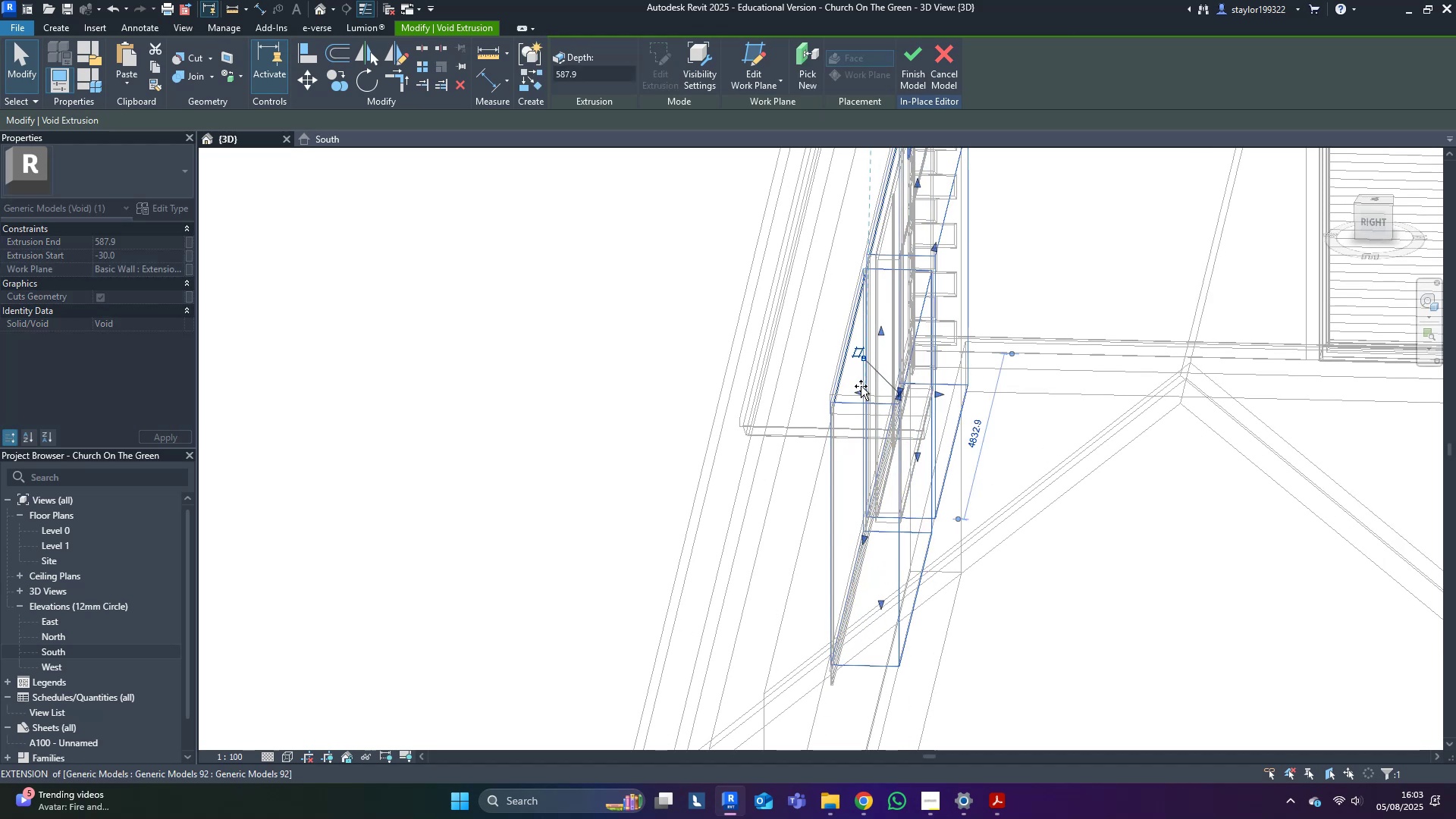 
type(sd)
 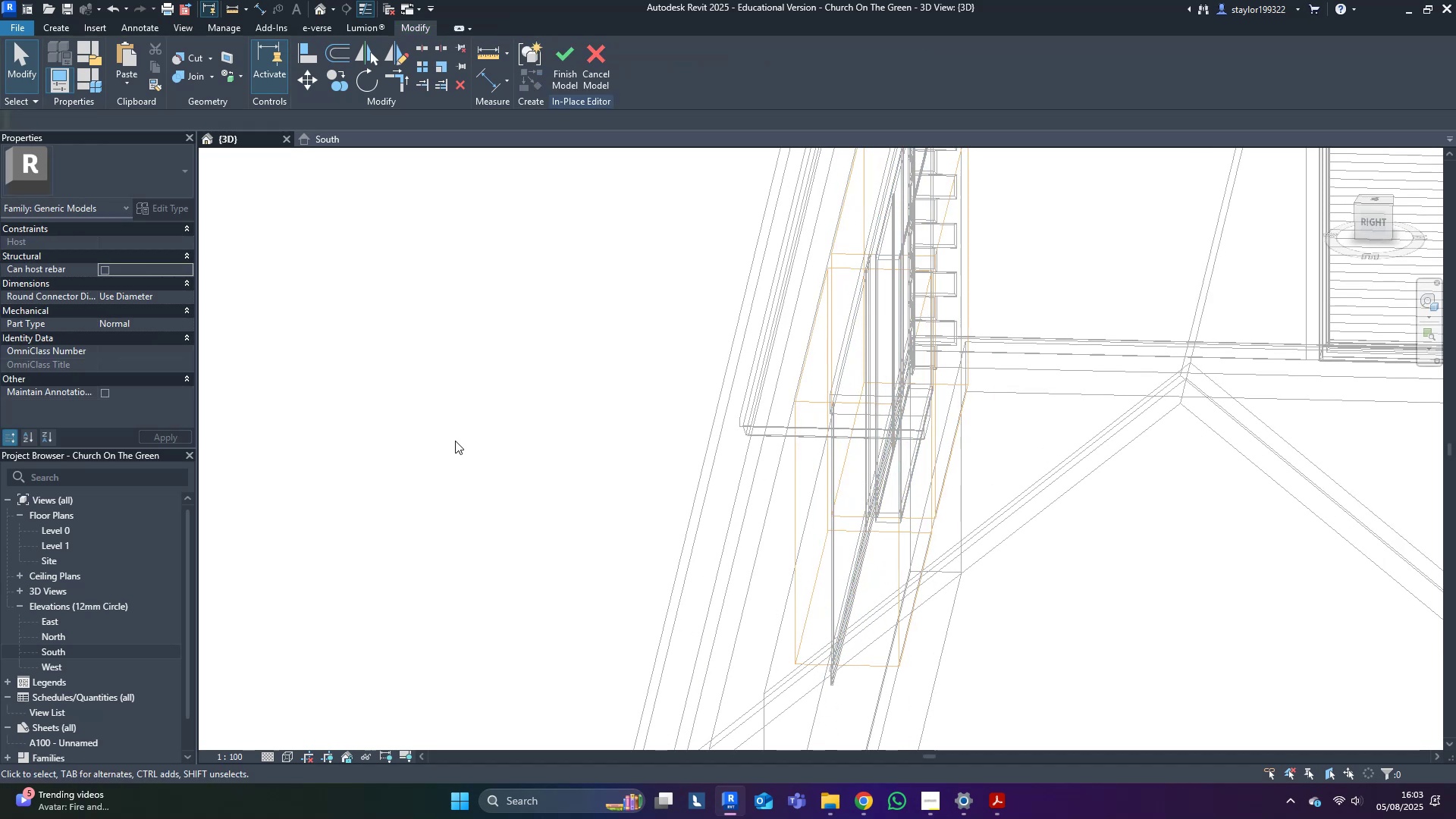 
scroll: coordinate [453, 454], scroll_direction: down, amount: 4.0
 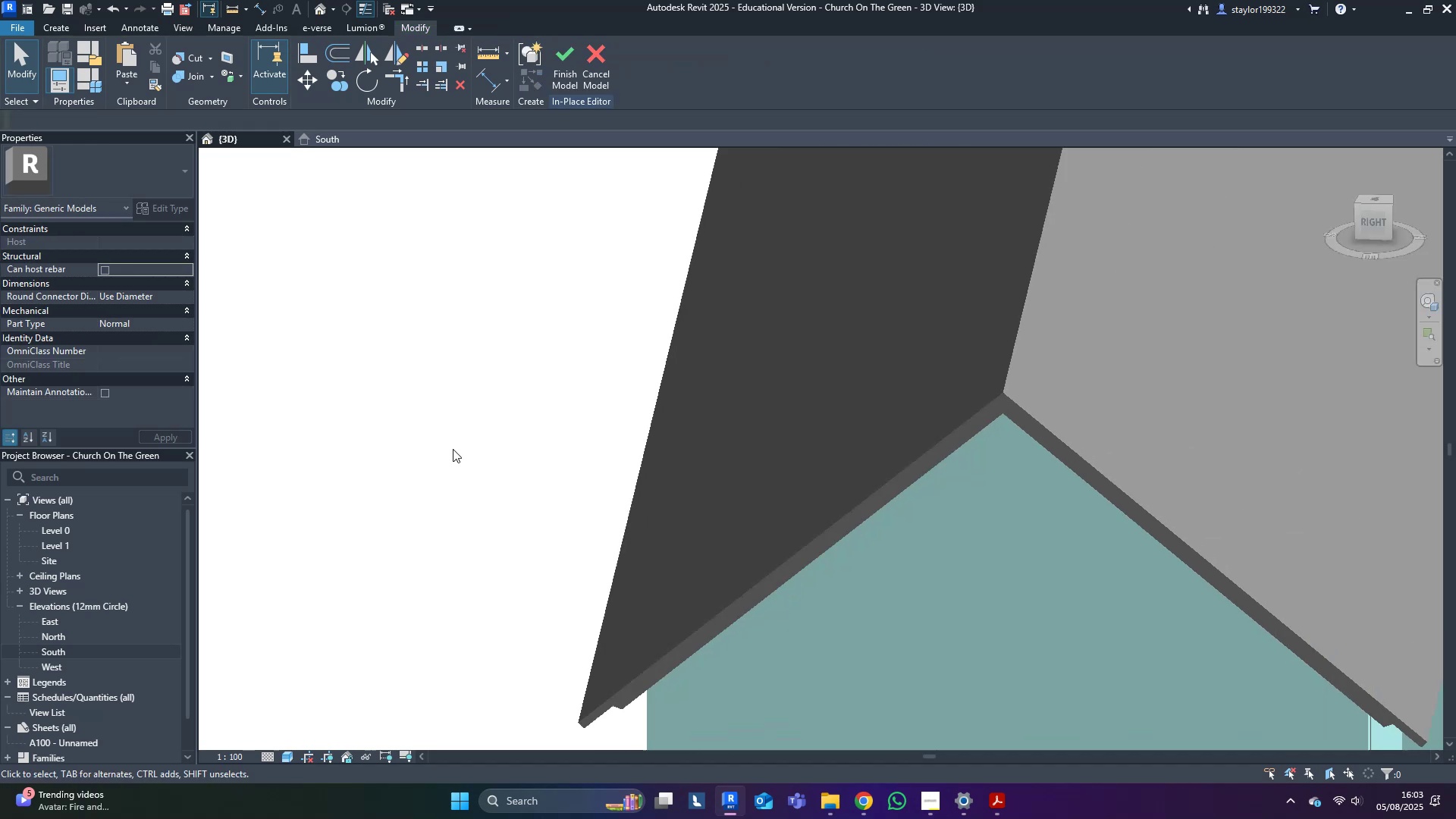 
hold_key(key=ShiftLeft, duration=0.4)
 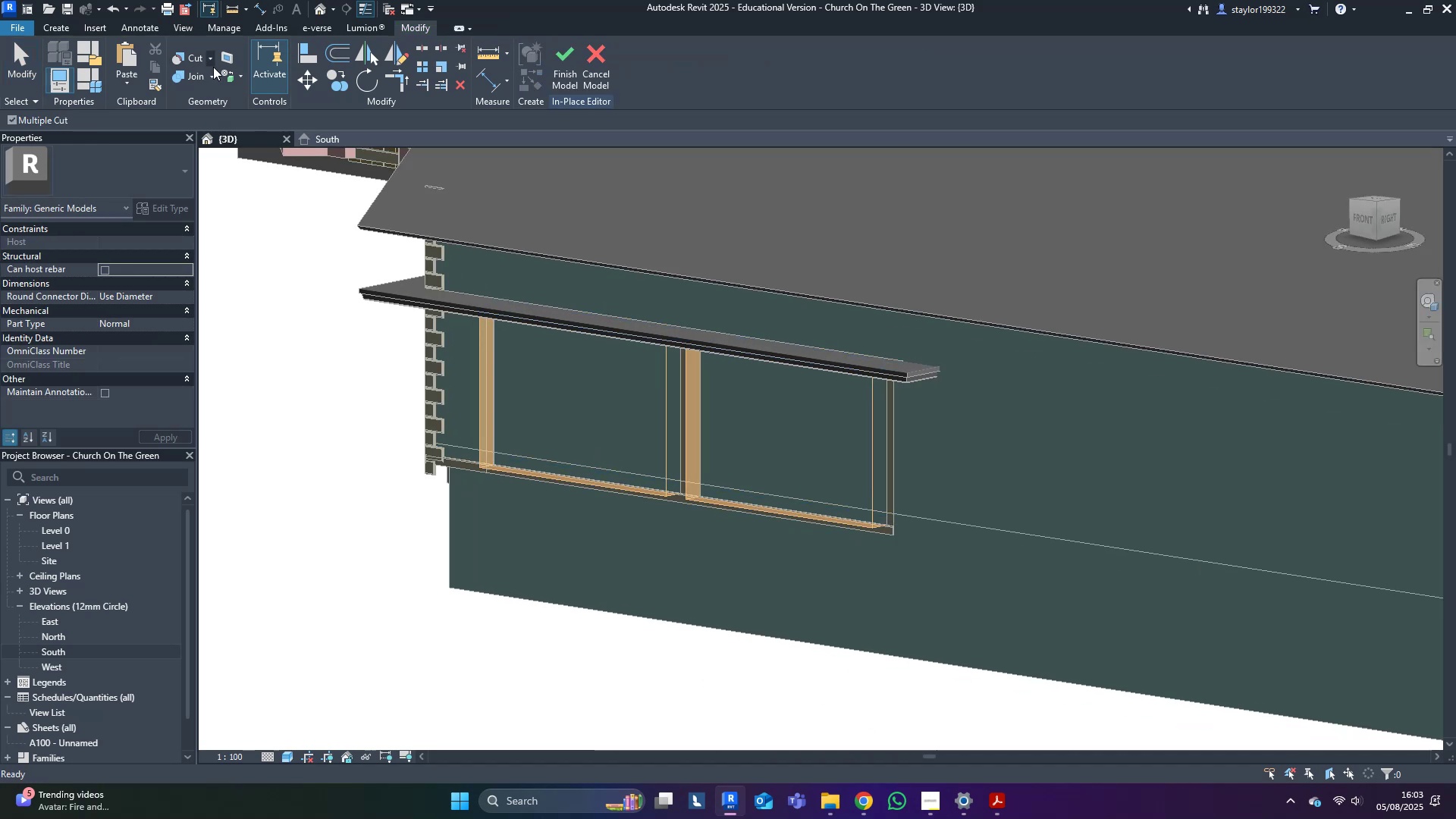 
left_click([1222, 517])
 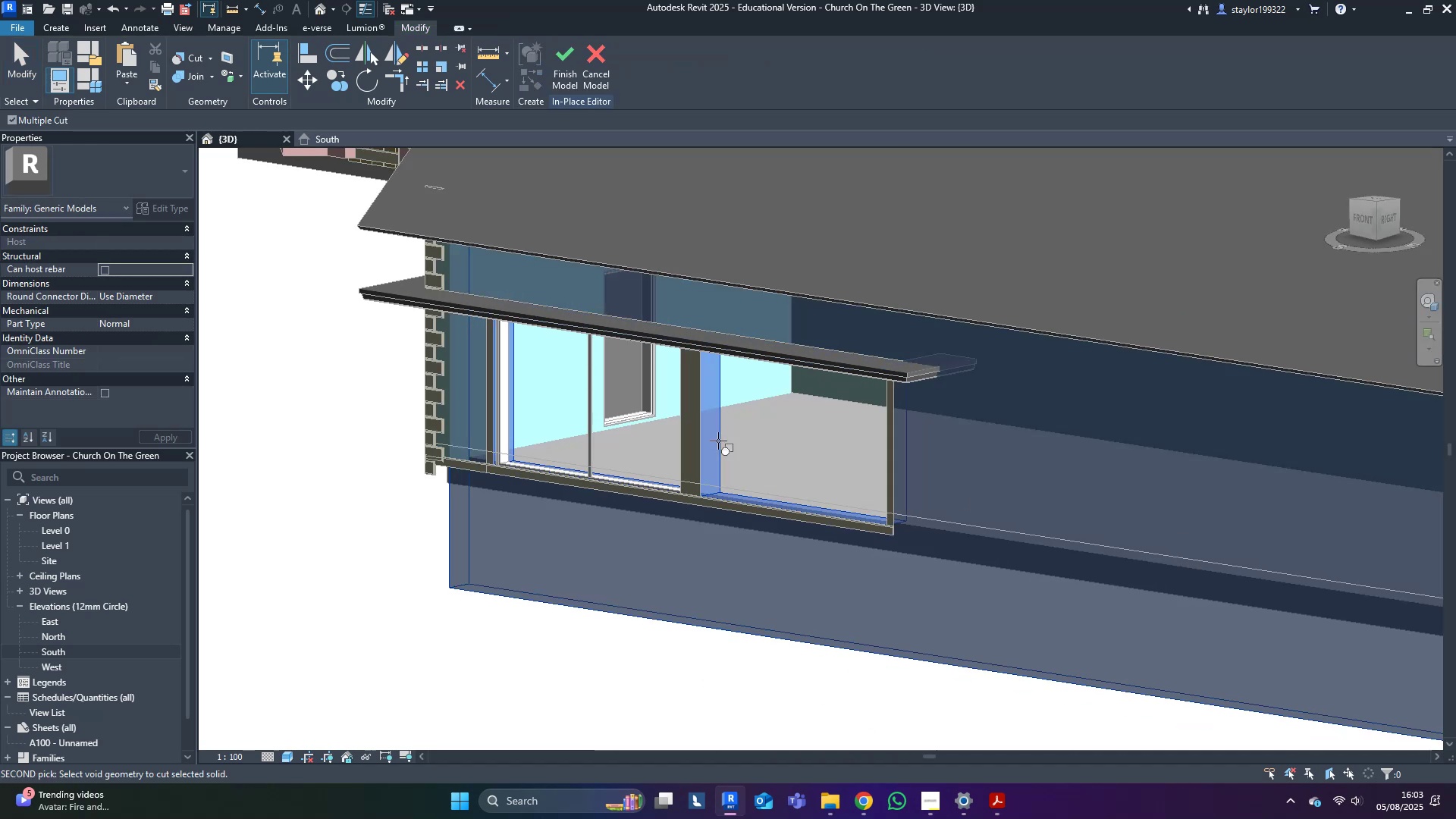 
key(Escape)
 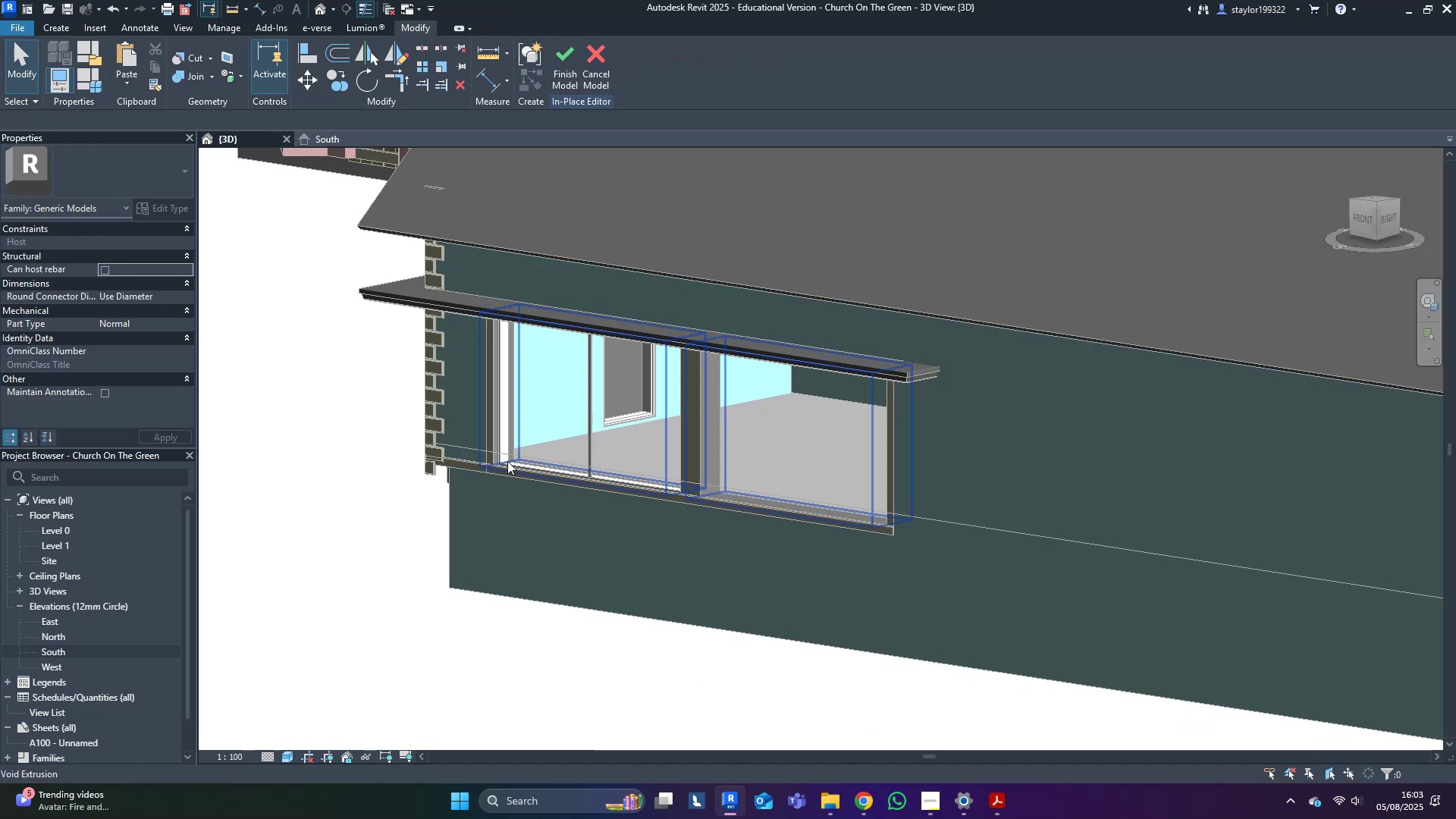 
key(Escape)
 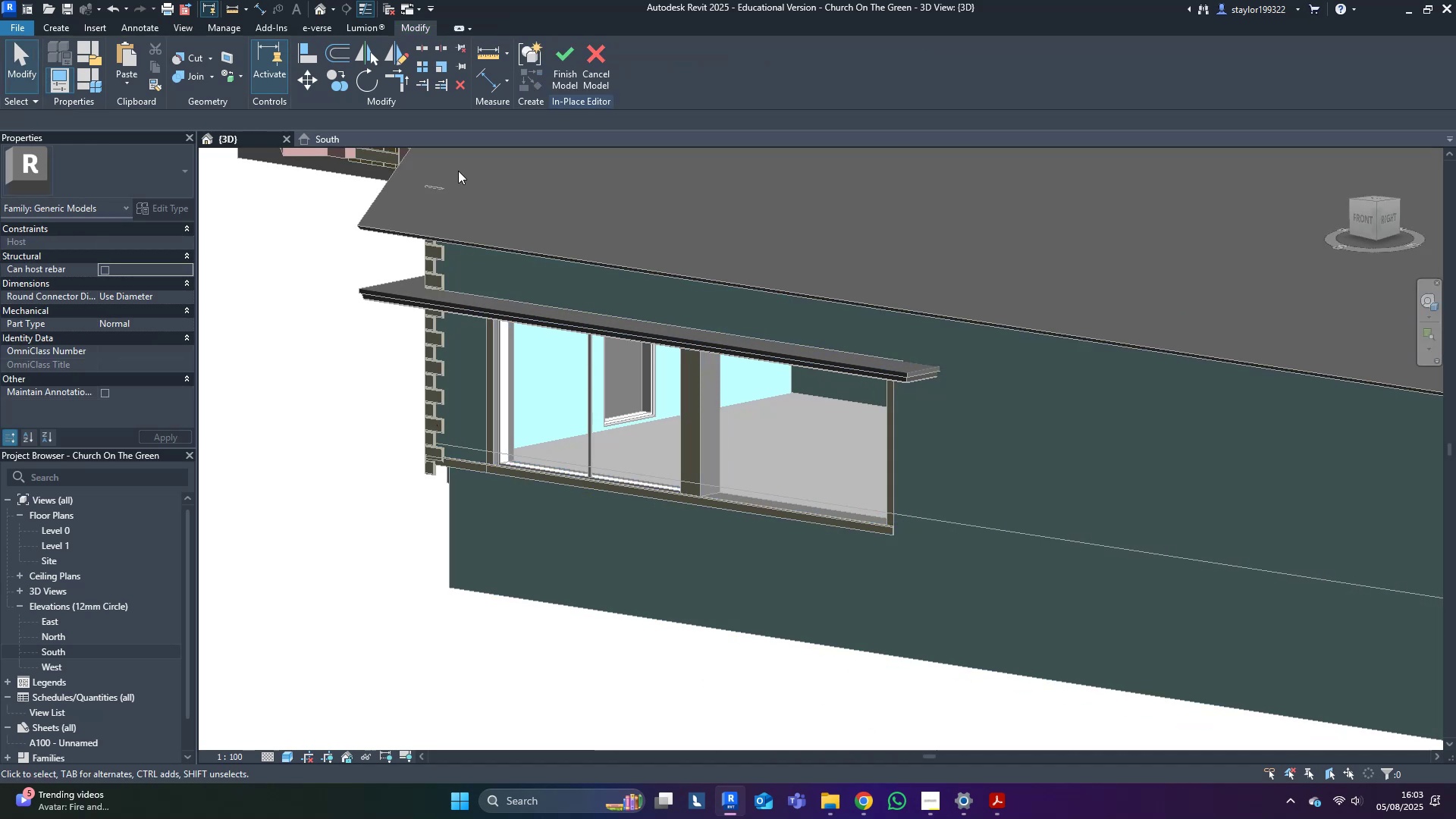 
key(Escape)
 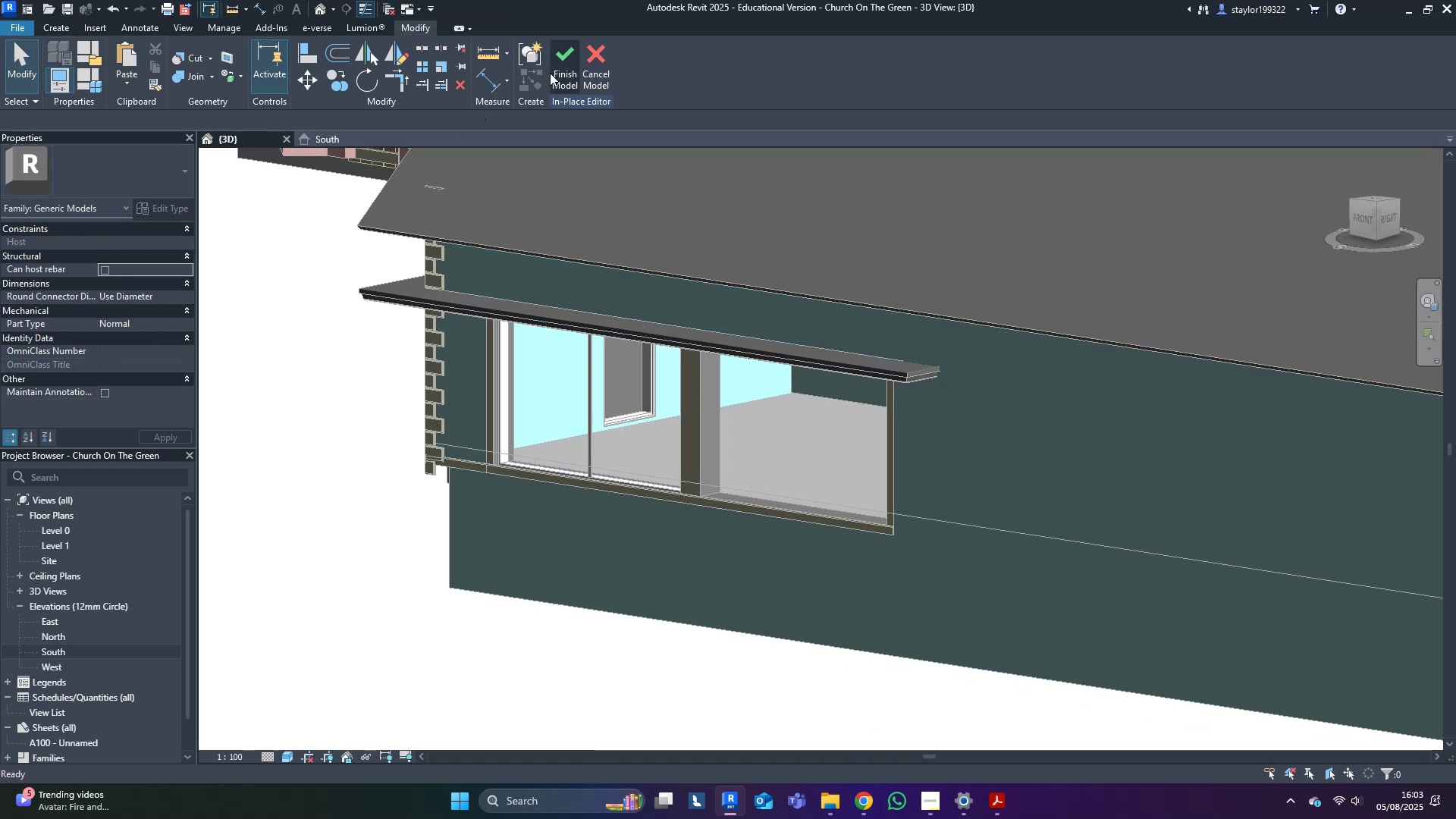 
left_click([555, 70])
 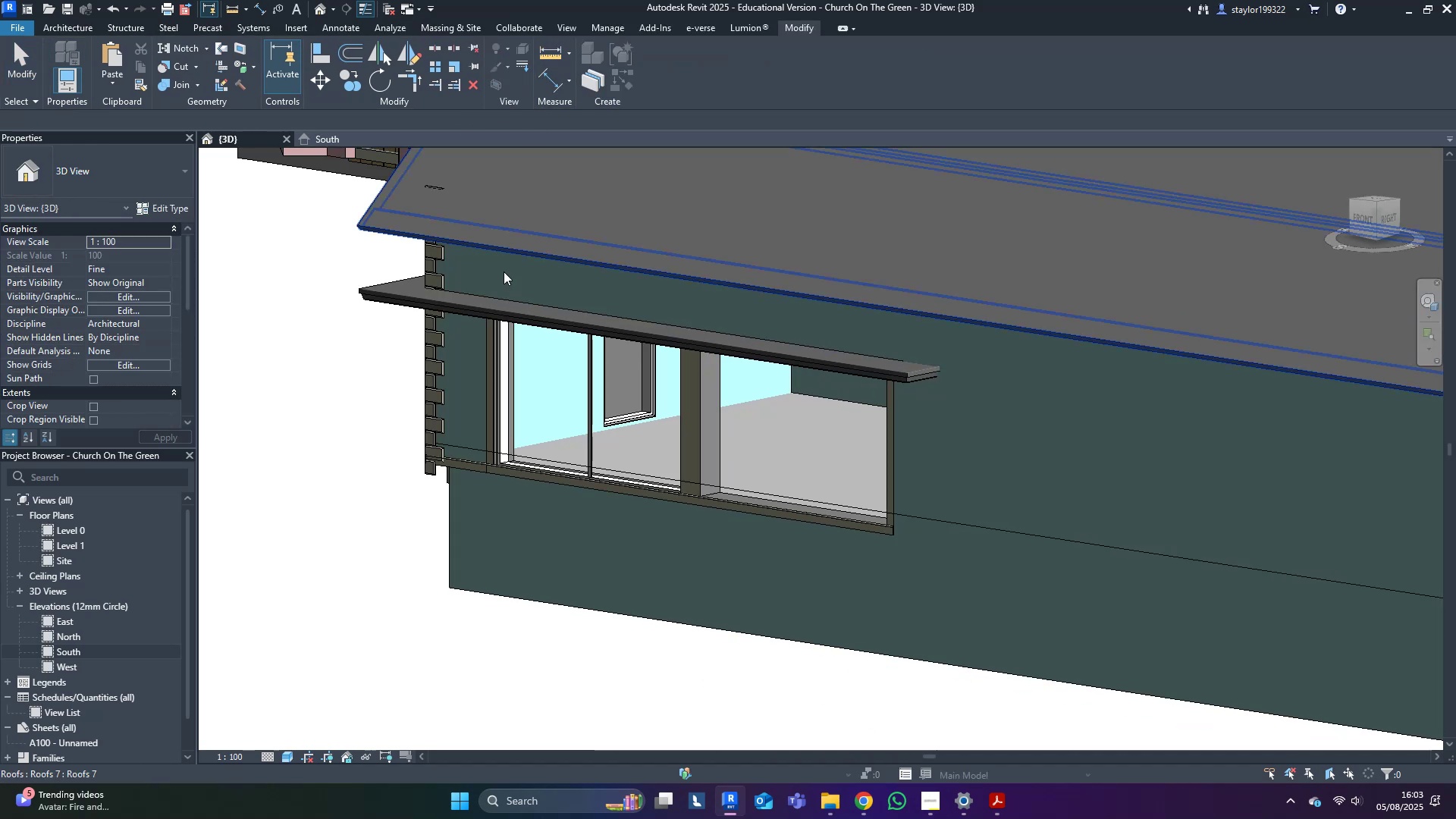 
scroll: coordinate [470, 628], scroll_direction: down, amount: 4.0
 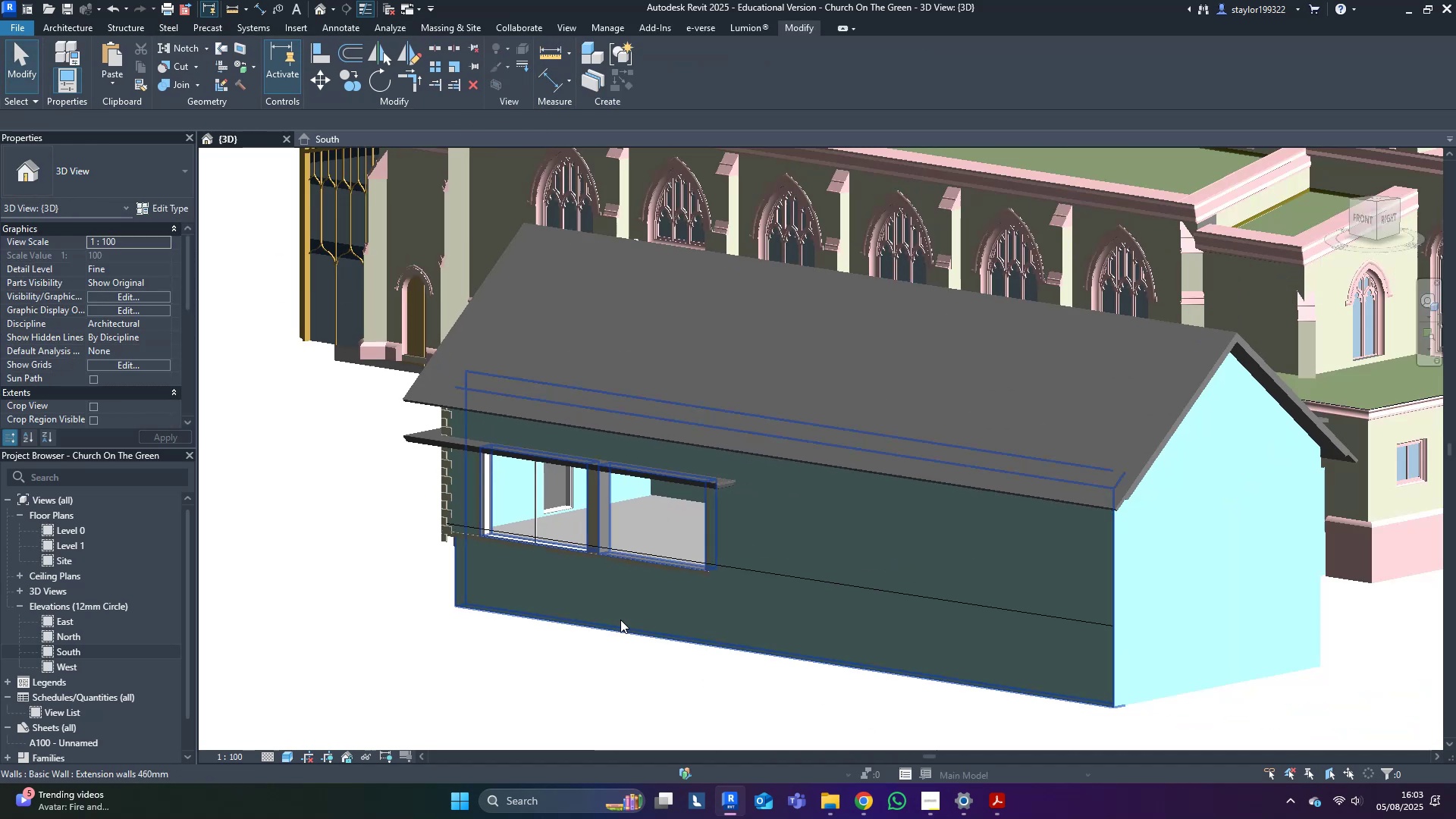 
hold_key(key=ShiftLeft, duration=0.91)
 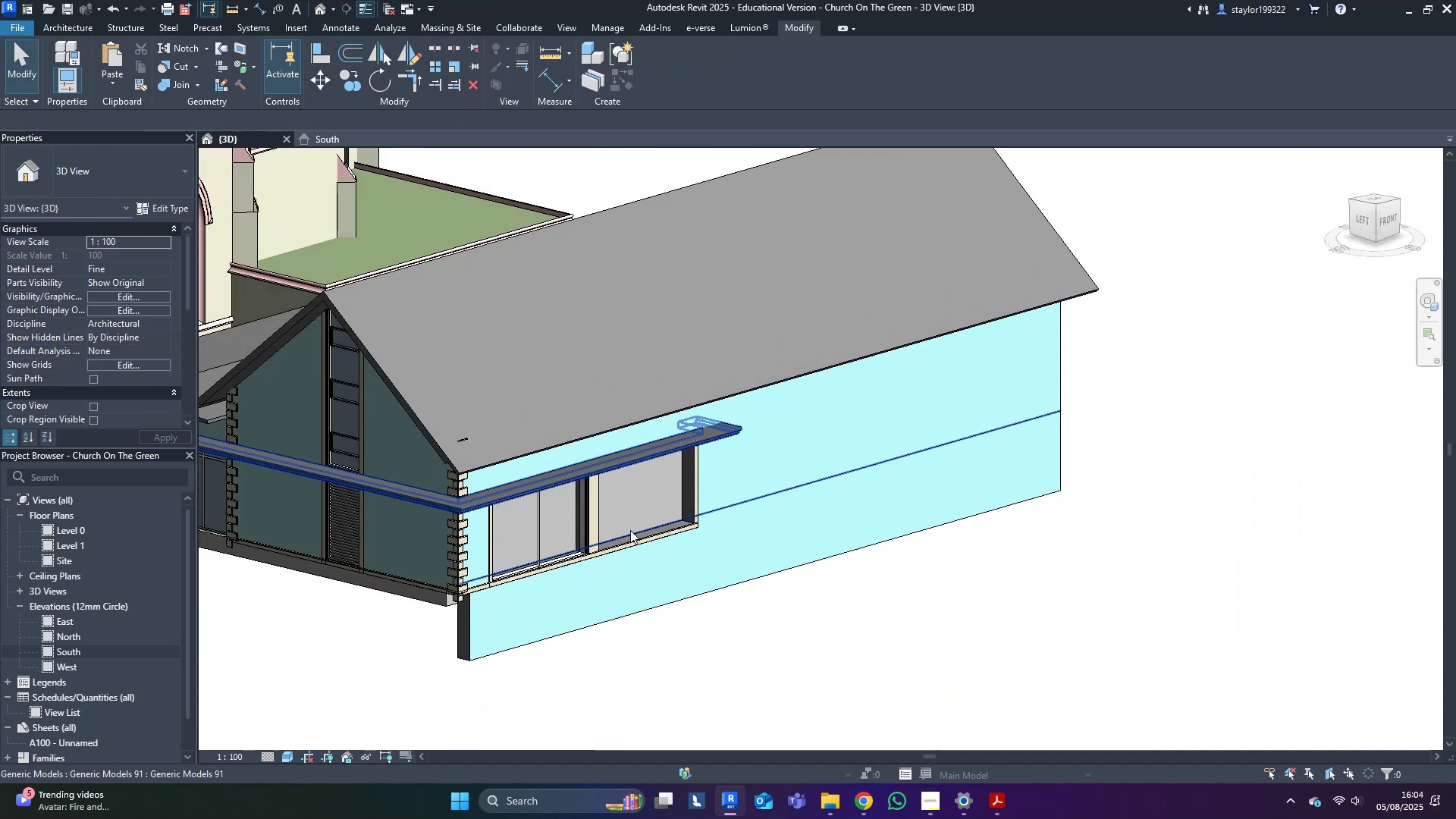 
left_click([630, 530])
 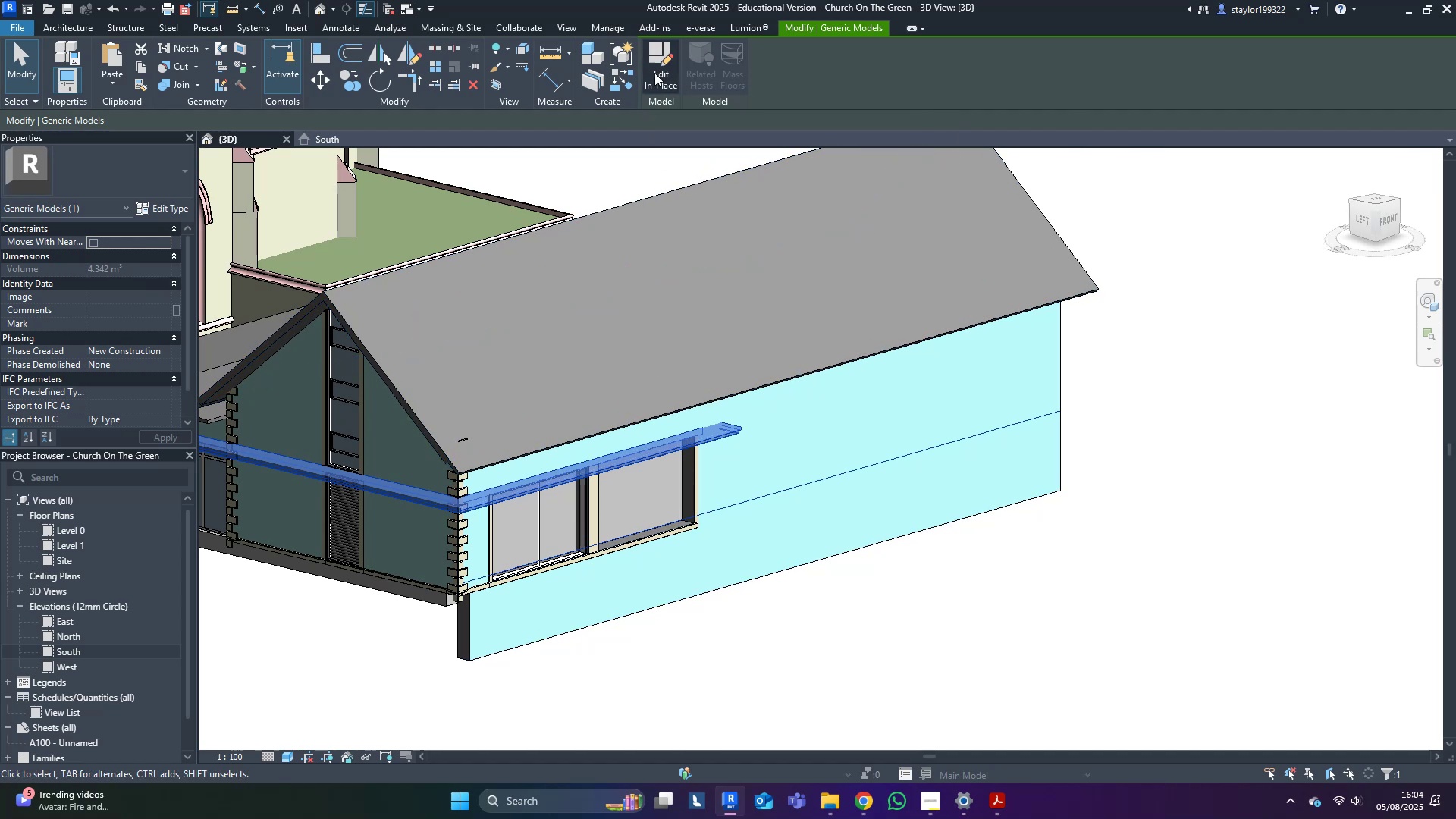 
left_click([755, 501])
 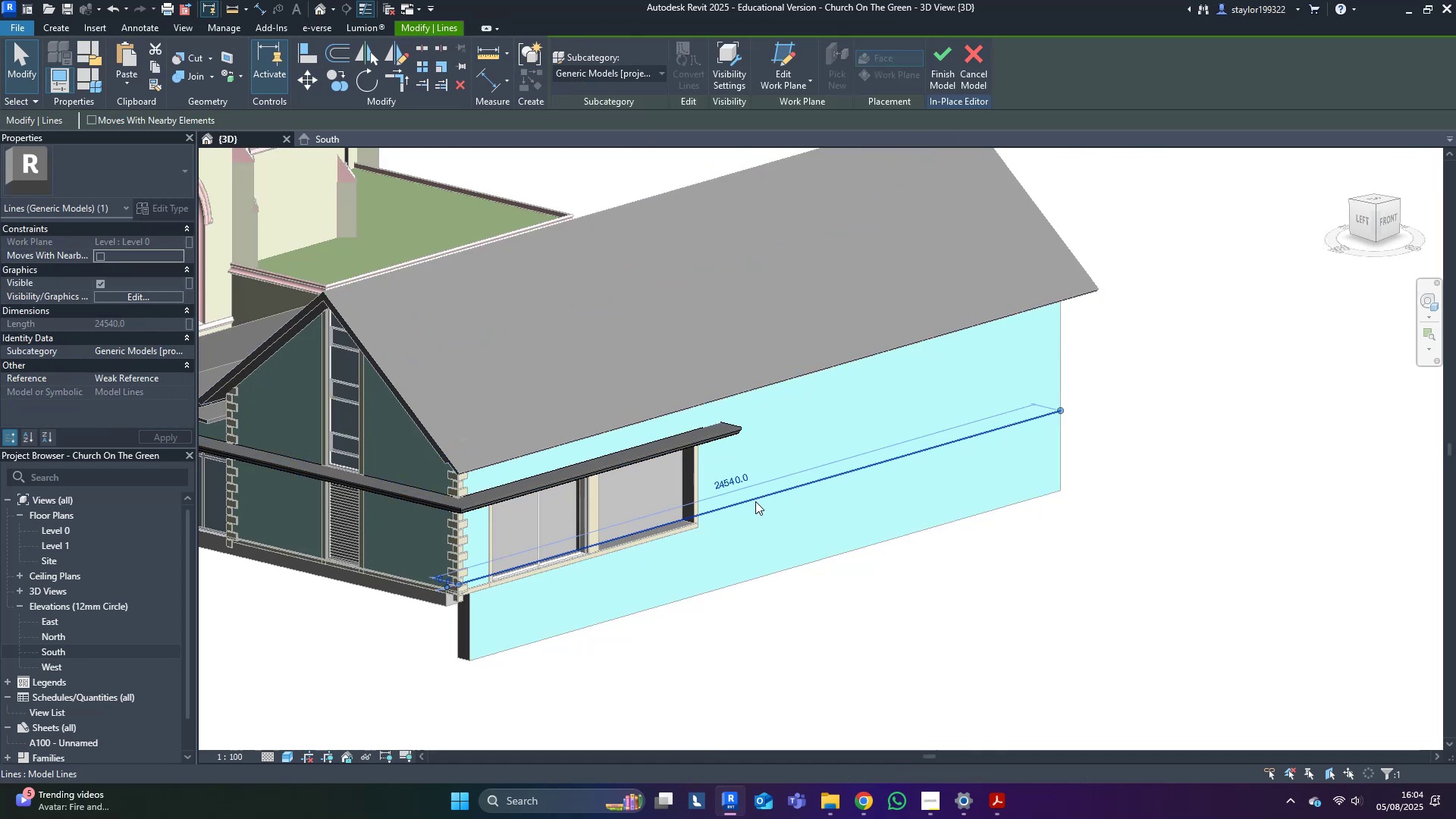 
key(Delete)
 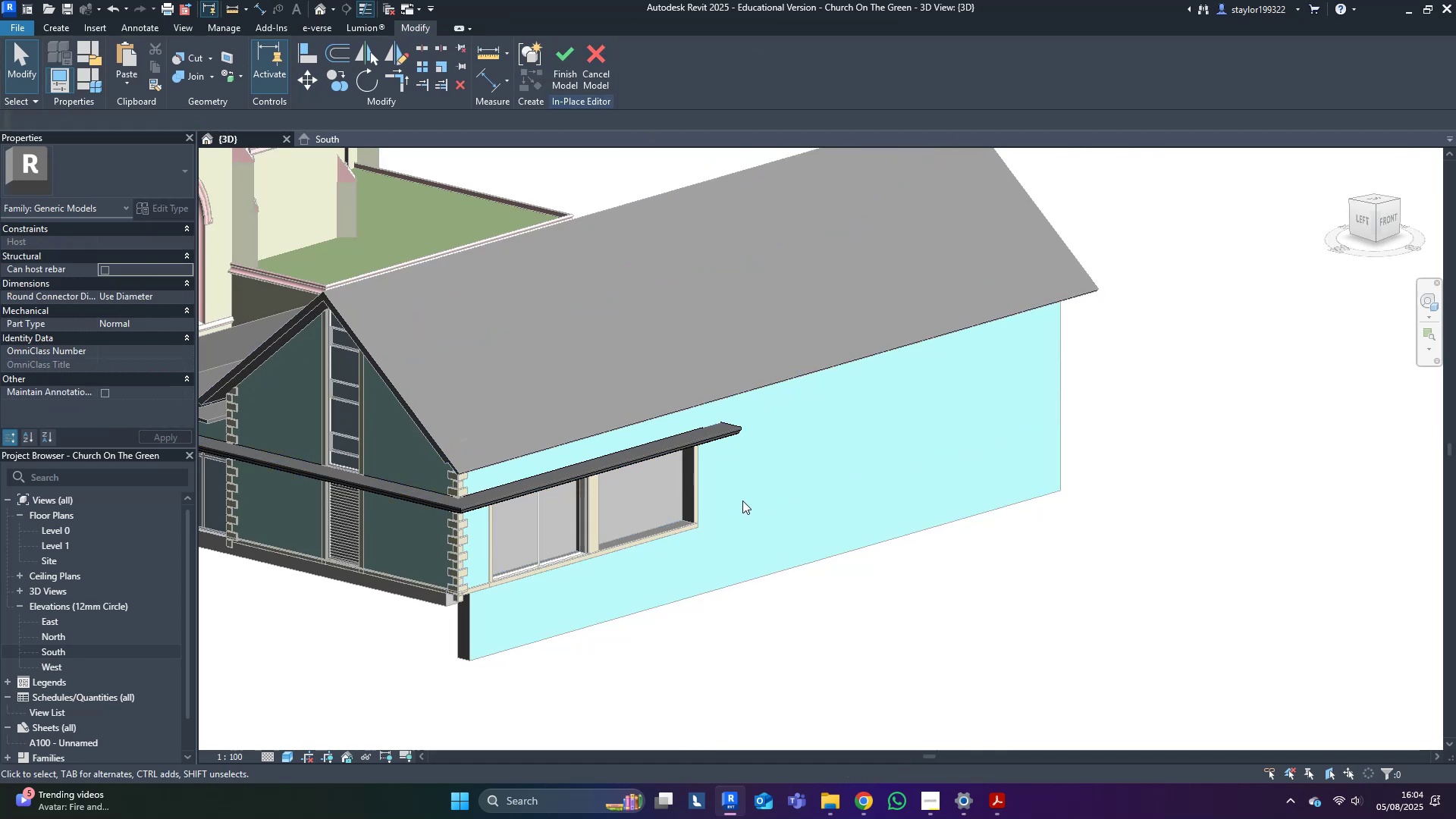 
scroll: coordinate [662, 642], scroll_direction: up, amount: 10.0
 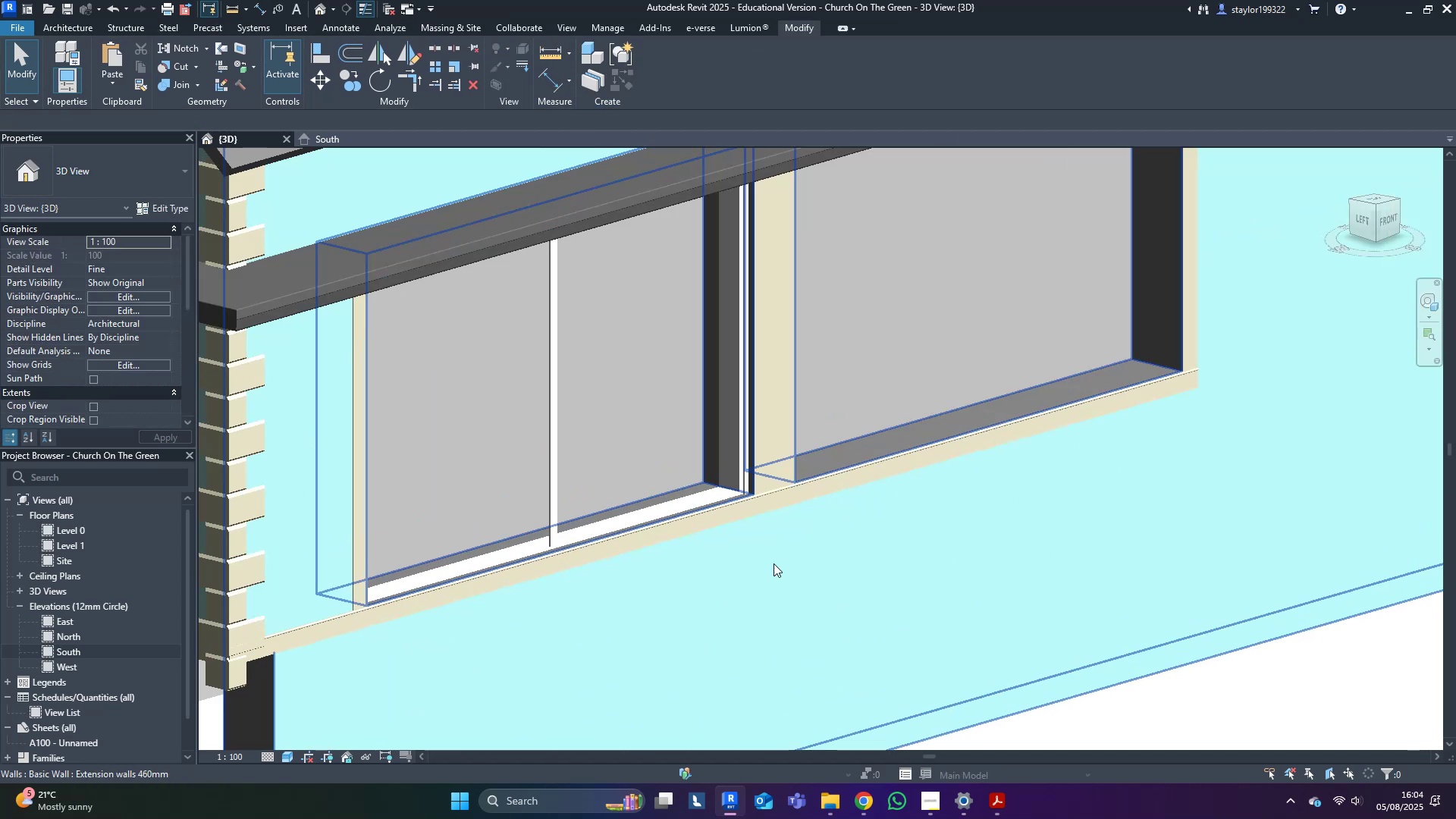 
hold_key(key=ShiftLeft, duration=0.44)
 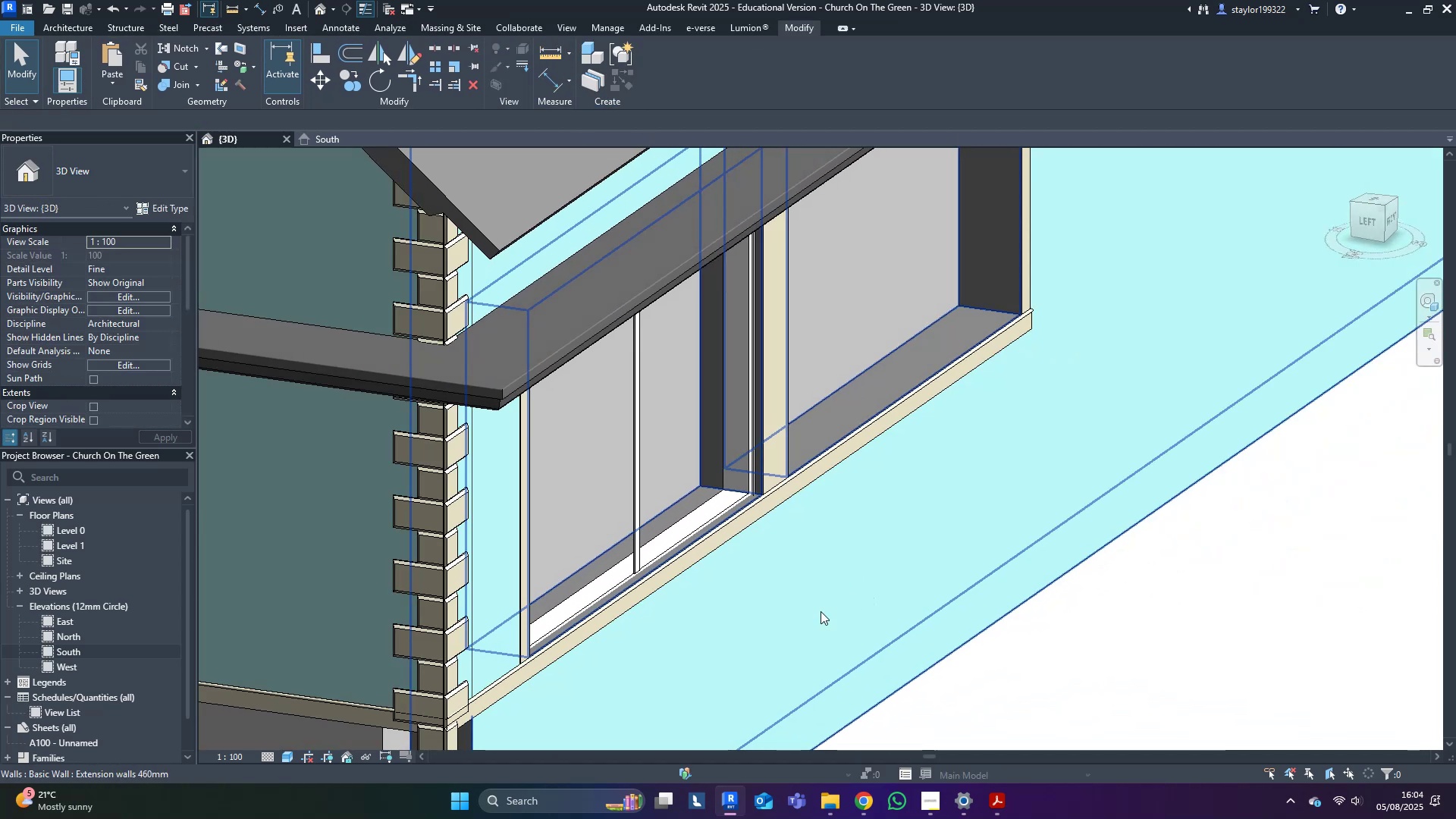 
scroll: coordinate [509, 634], scroll_direction: up, amount: 4.0
 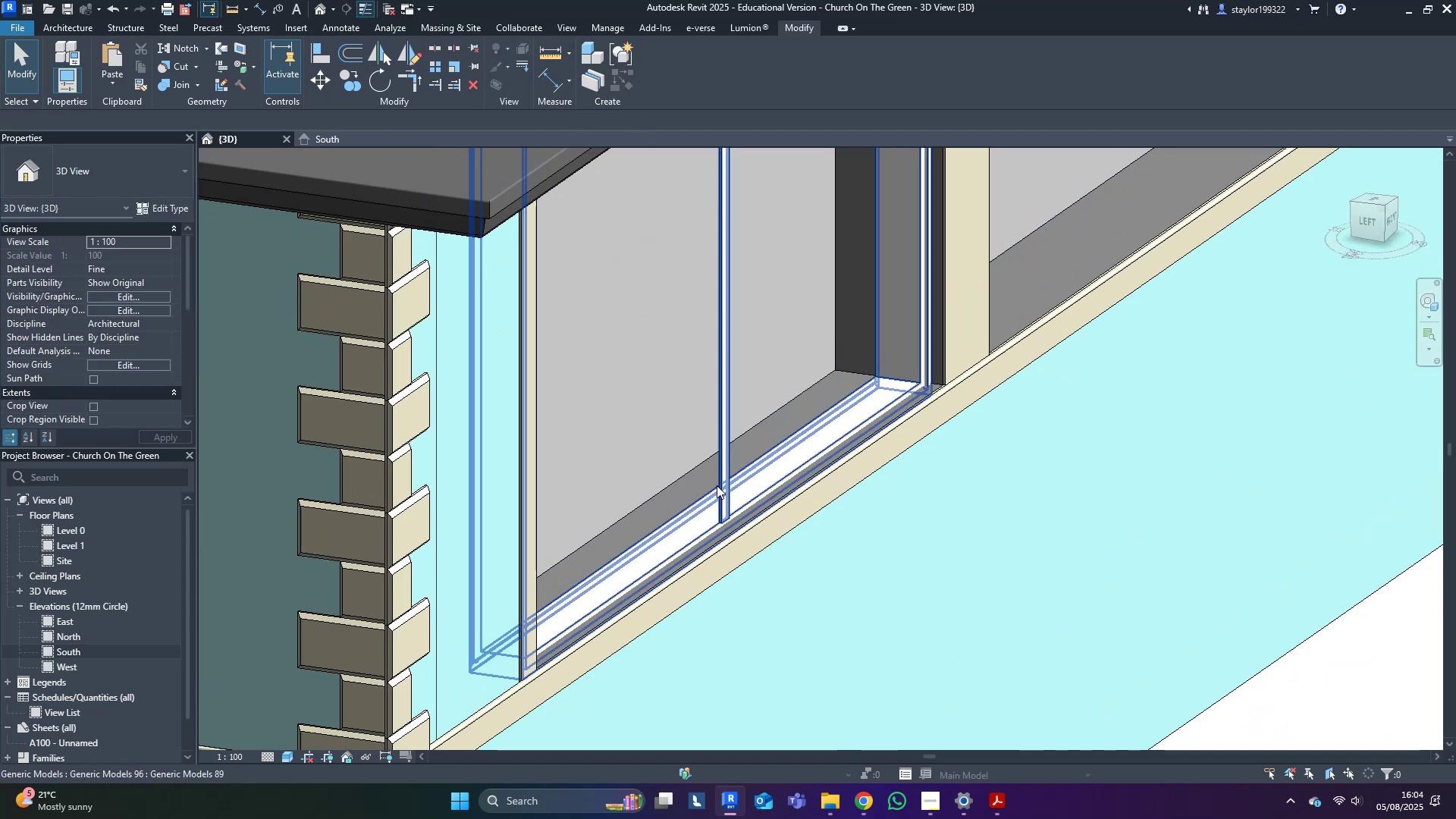 
left_click([719, 485])
 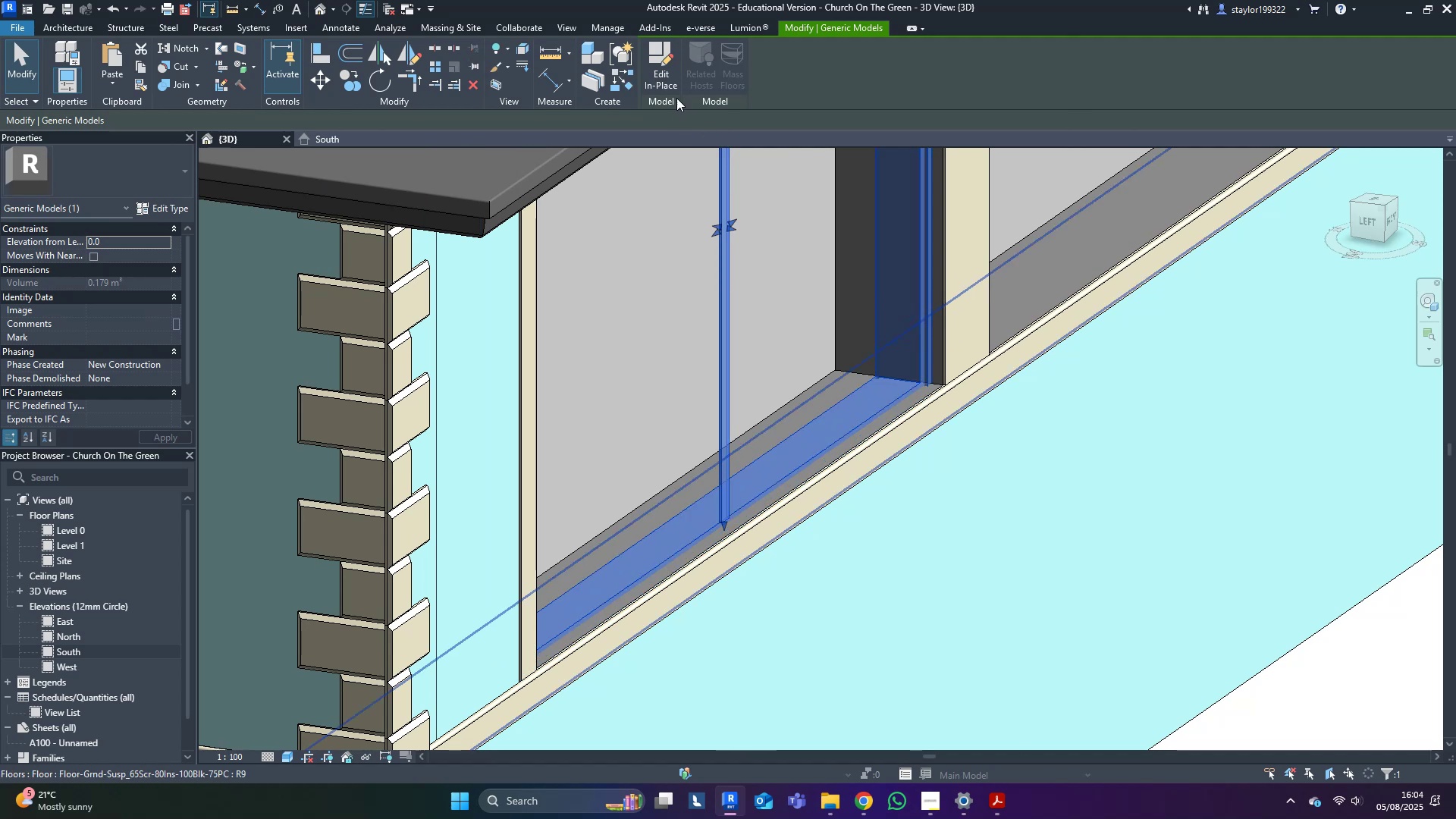 
left_click([669, 74])
 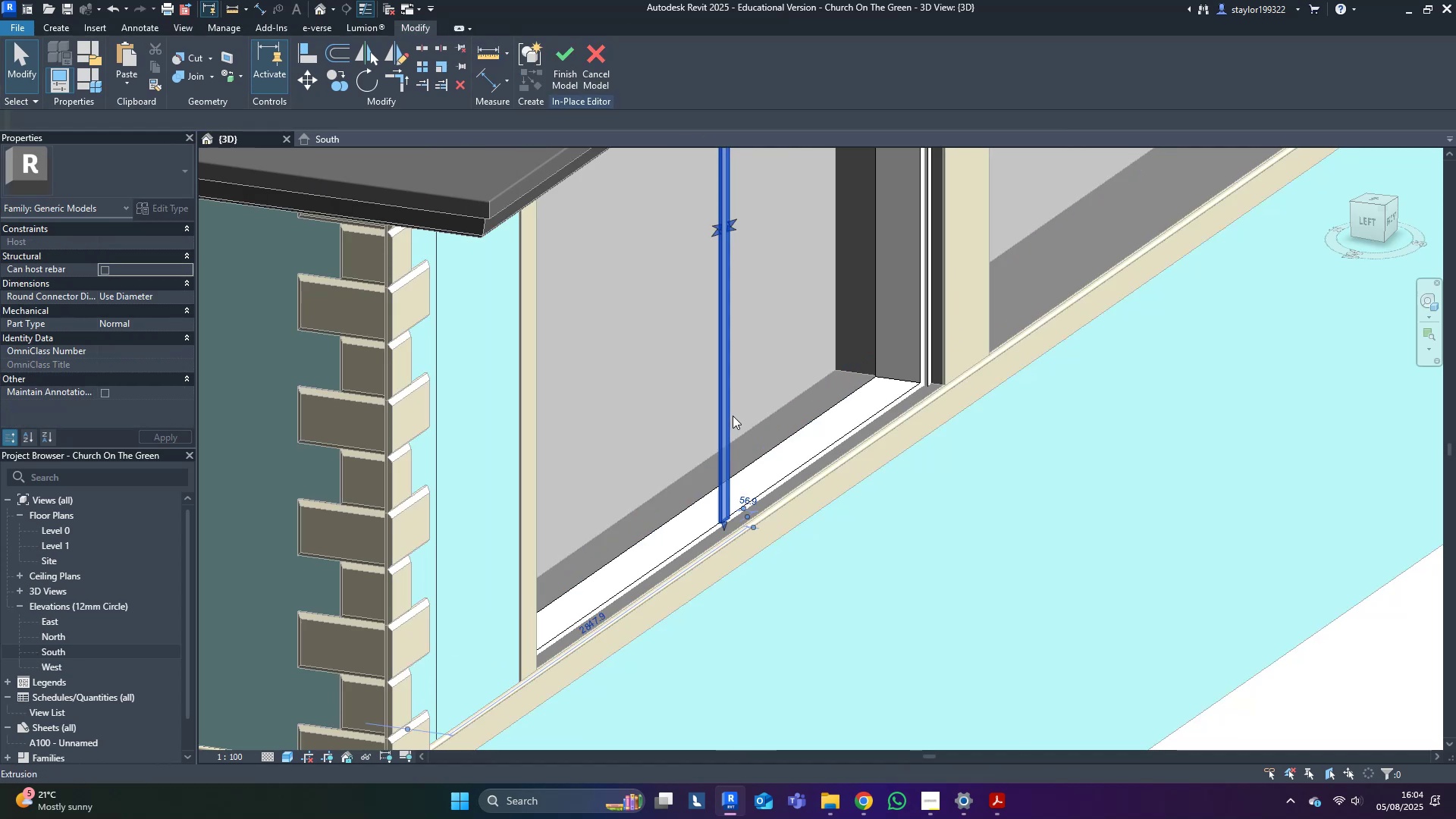 
type(wfsd)
 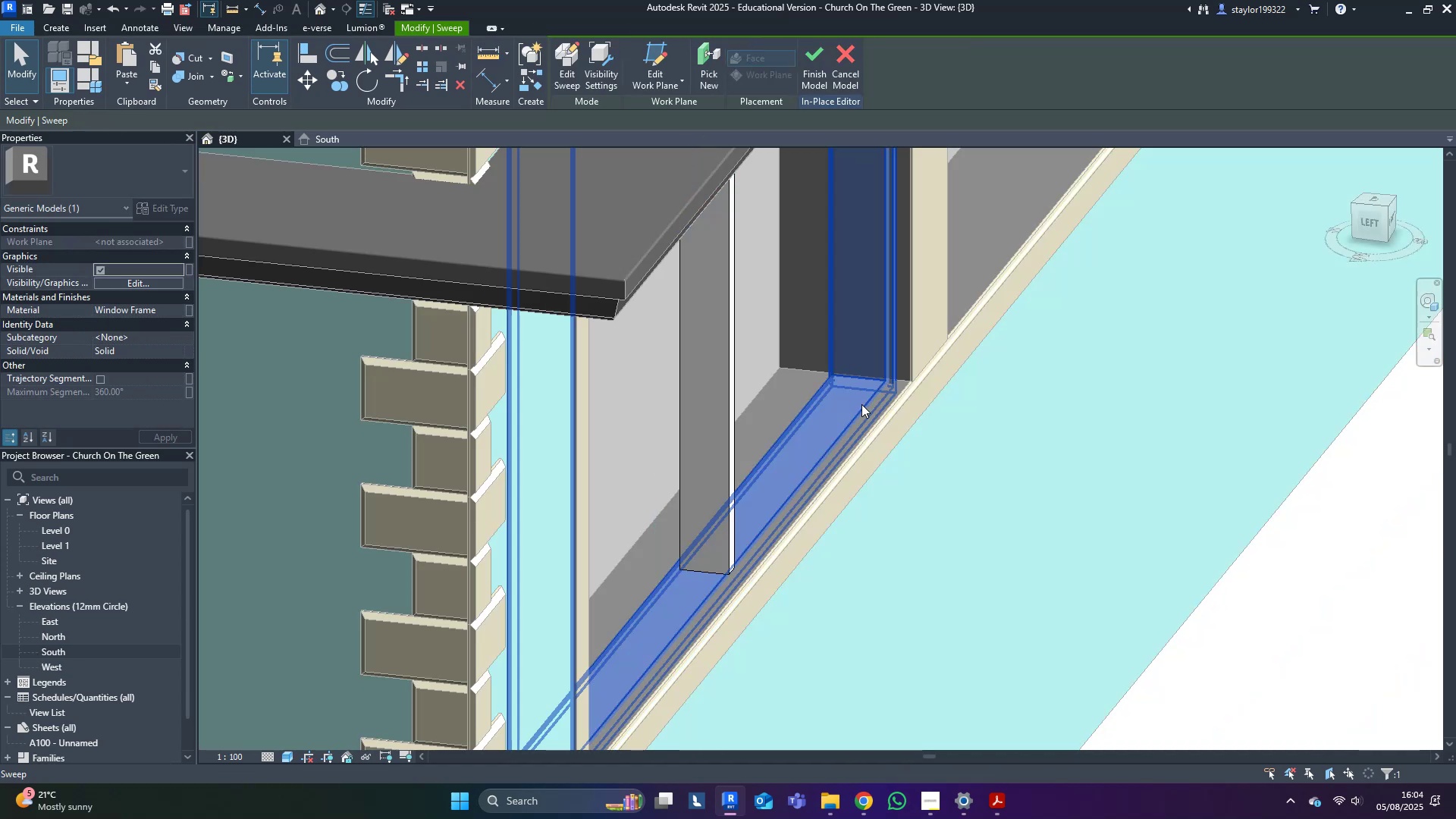 
scroll: coordinate [725, 271], scroll_direction: up, amount: 4.0
 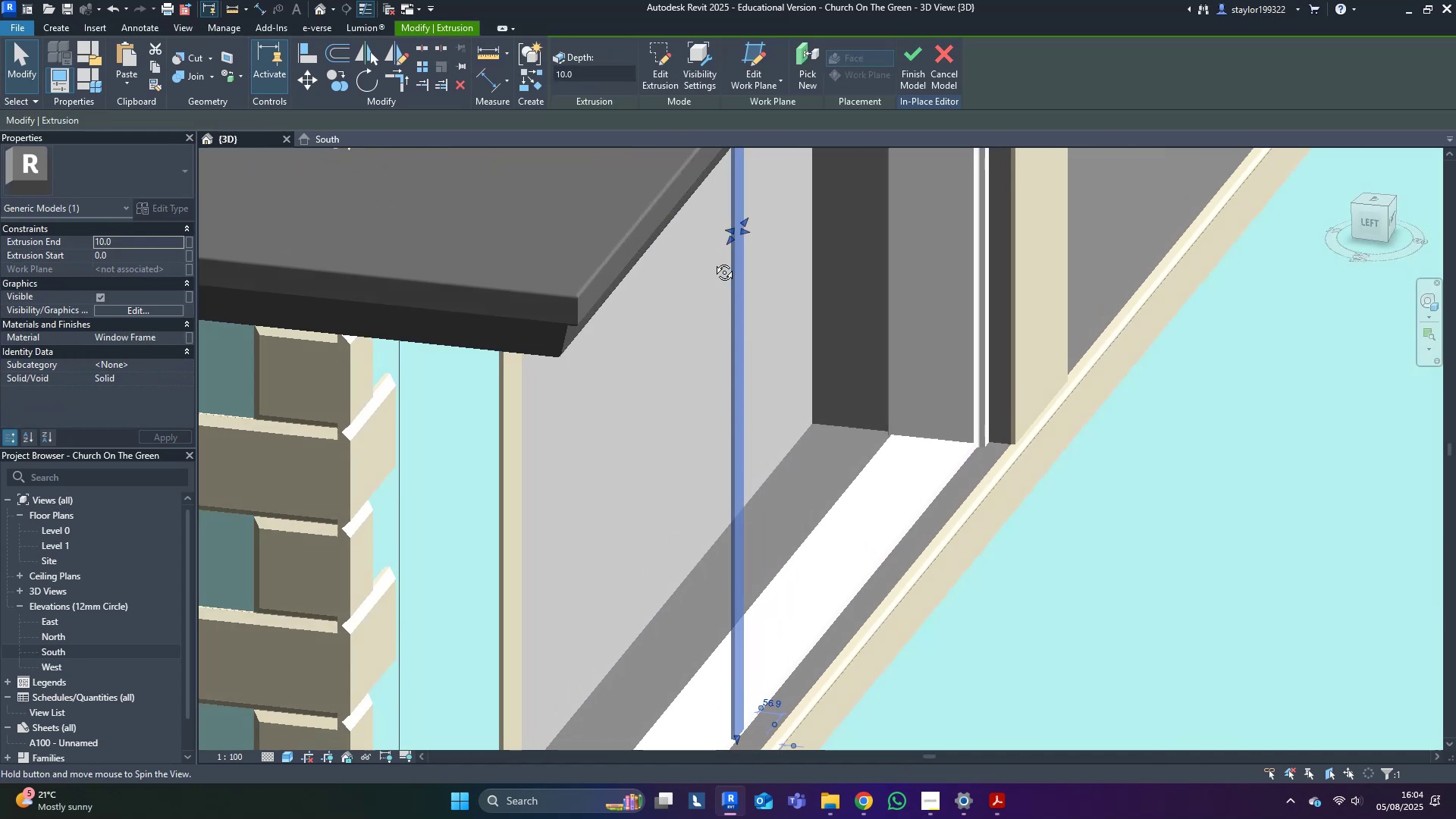 
scroll: coordinate [861, 417], scroll_direction: down, amount: 7.0
 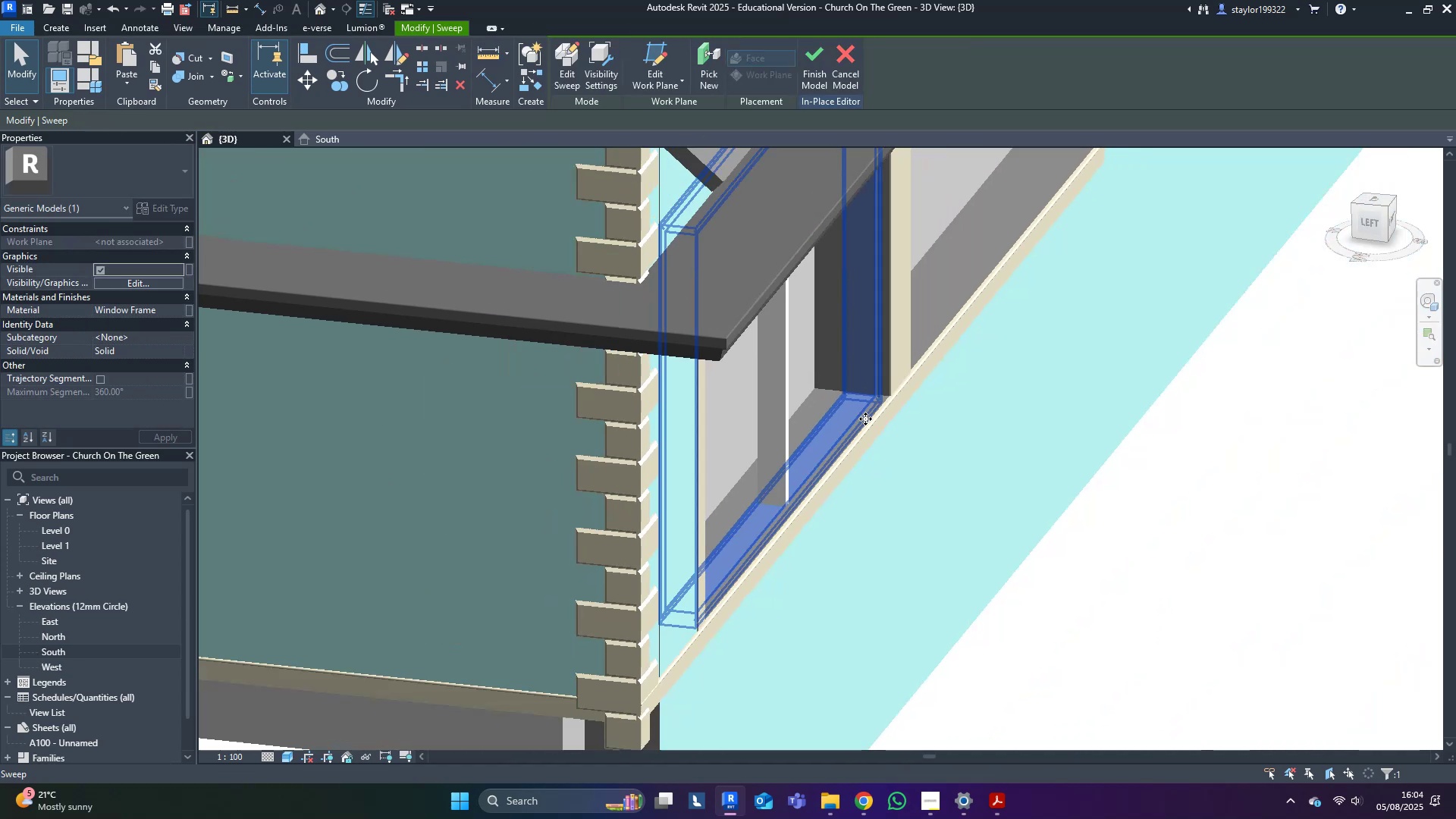 
hold_key(key=ShiftLeft, duration=0.46)
 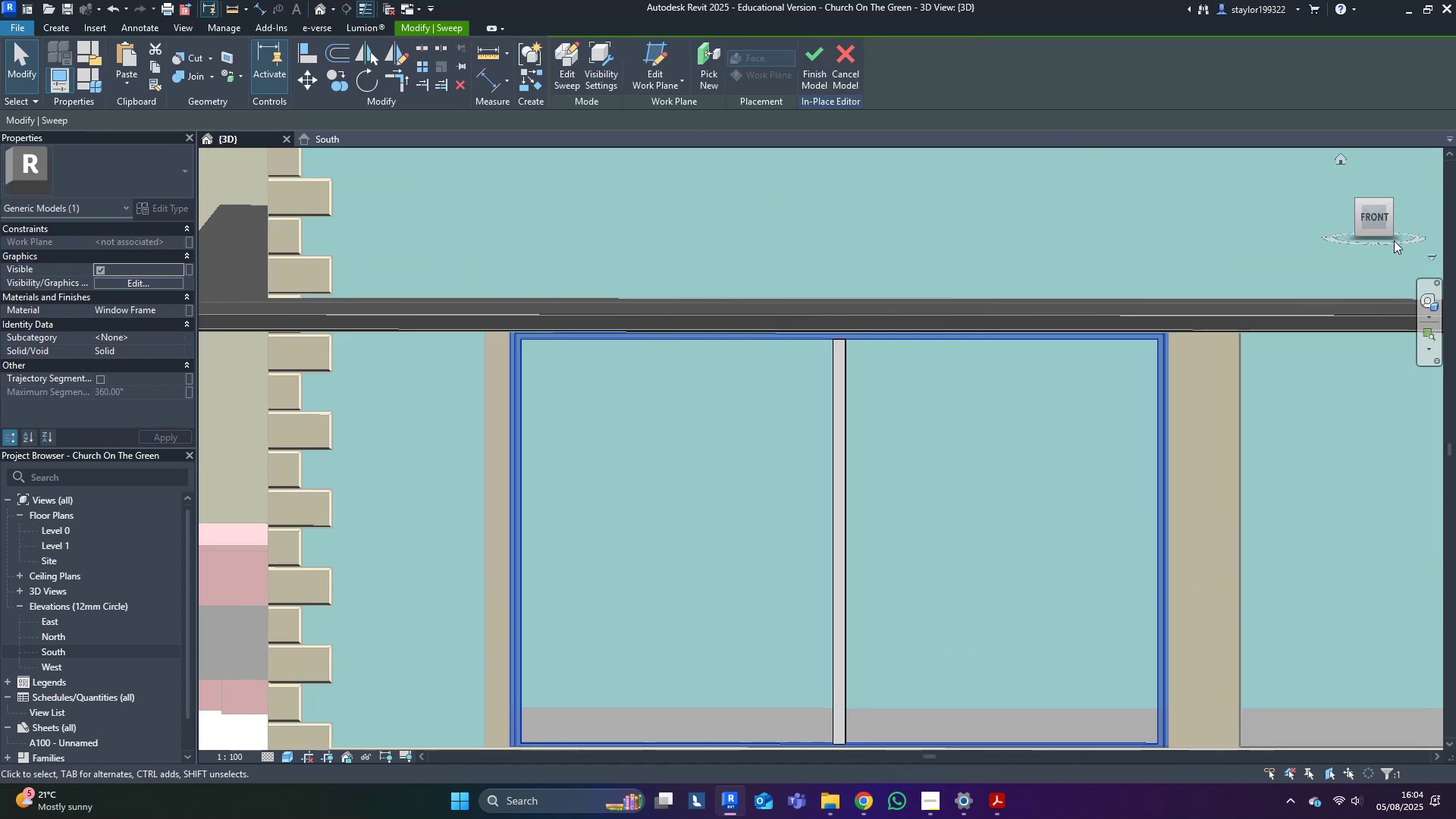 
left_click([1372, 221])
 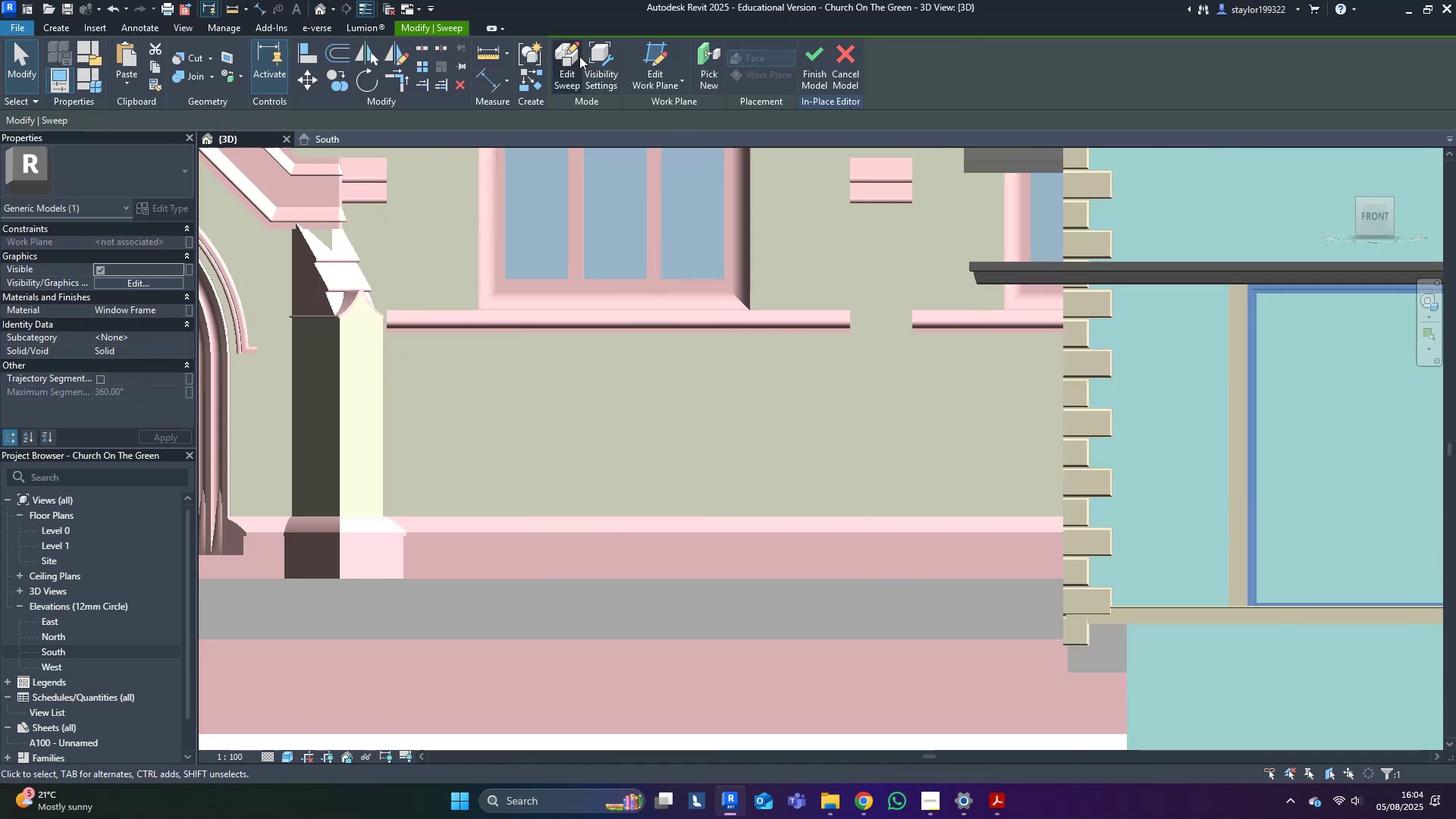 
left_click([570, 57])
 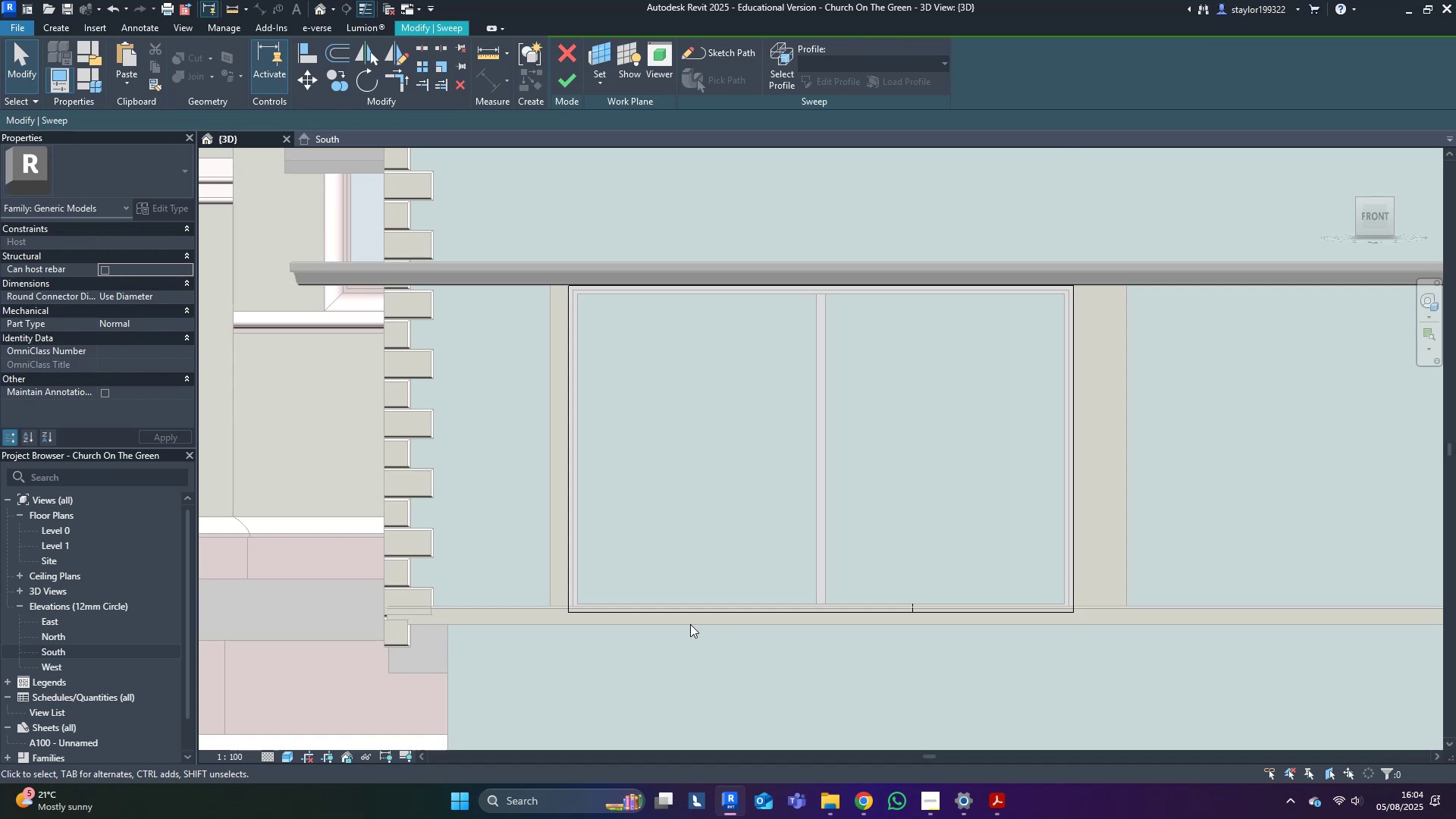 
left_click([686, 615])
 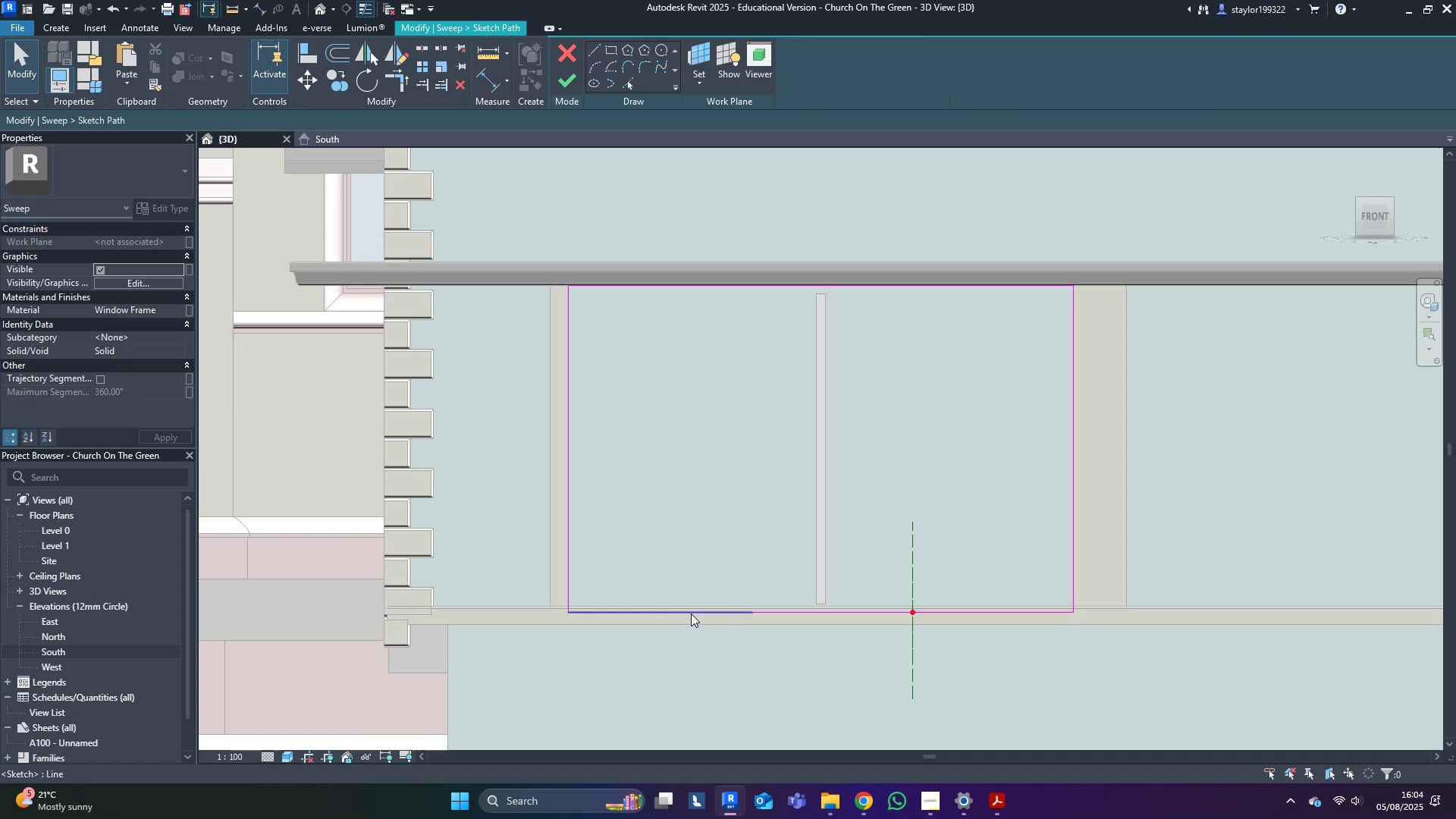 
scroll: coordinate [695, 613], scroll_direction: up, amount: 4.0
 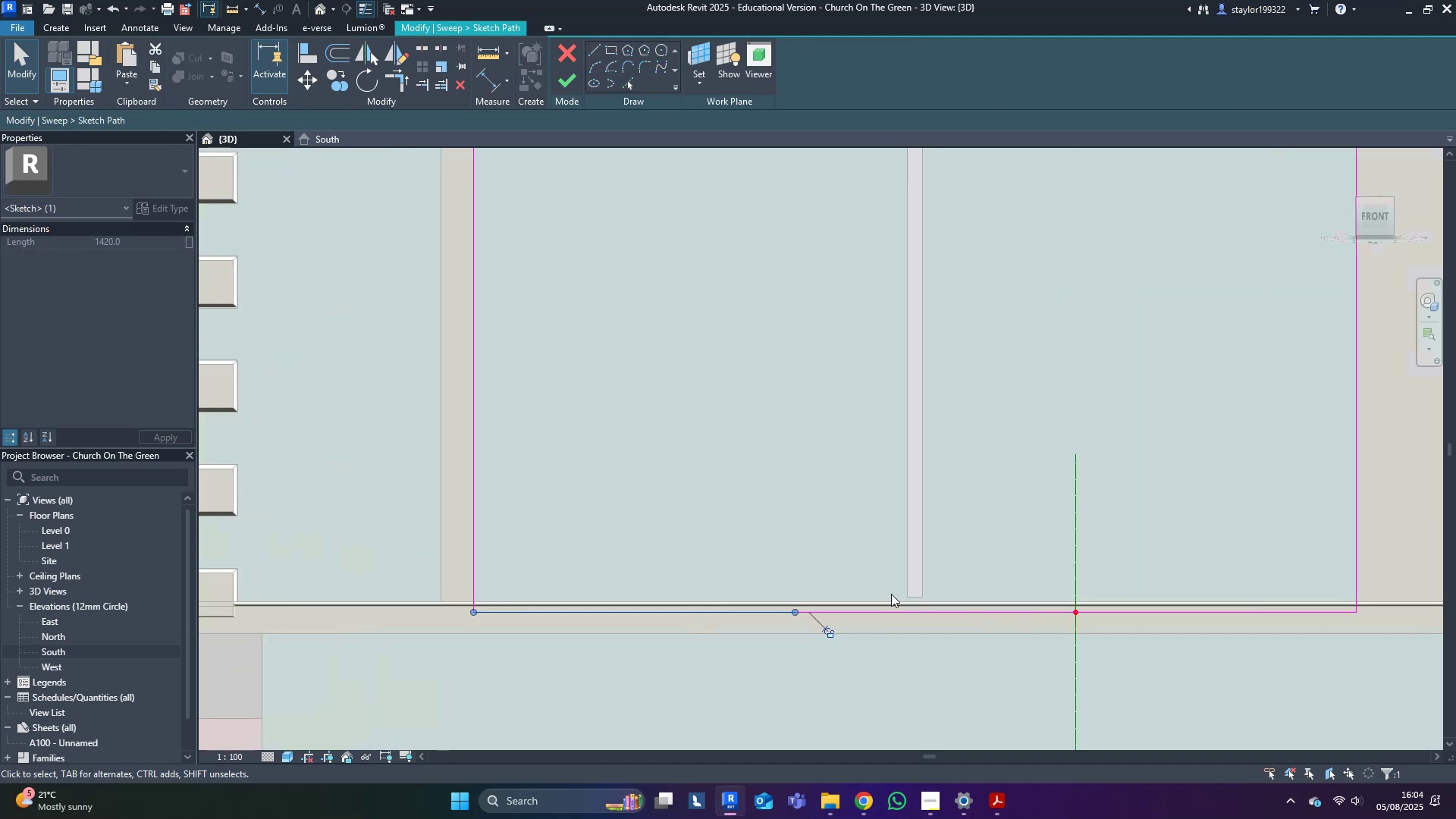 
double_click([908, 551])
 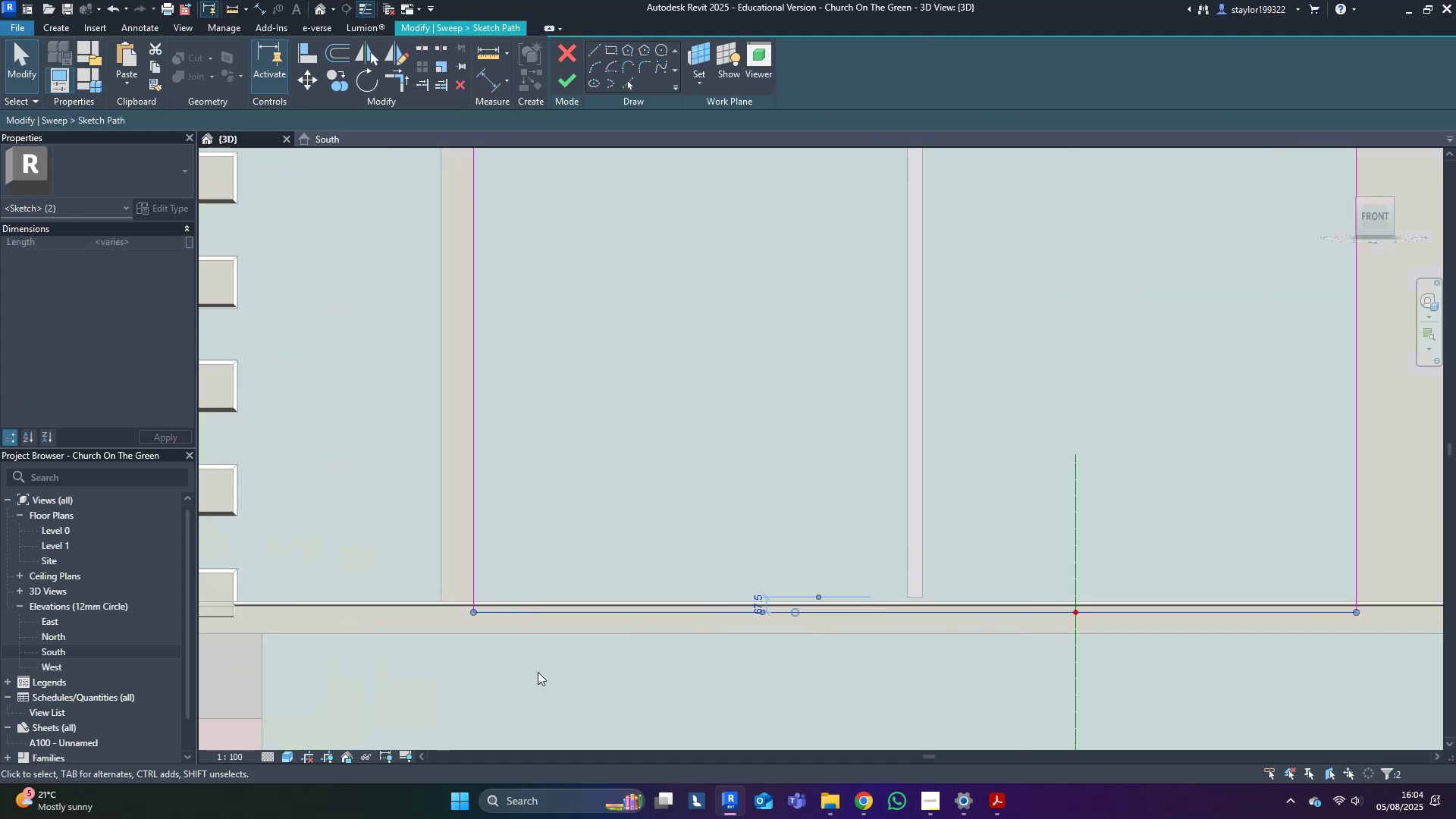 
scroll: coordinate [886, 614], scroll_direction: up, amount: 8.0
 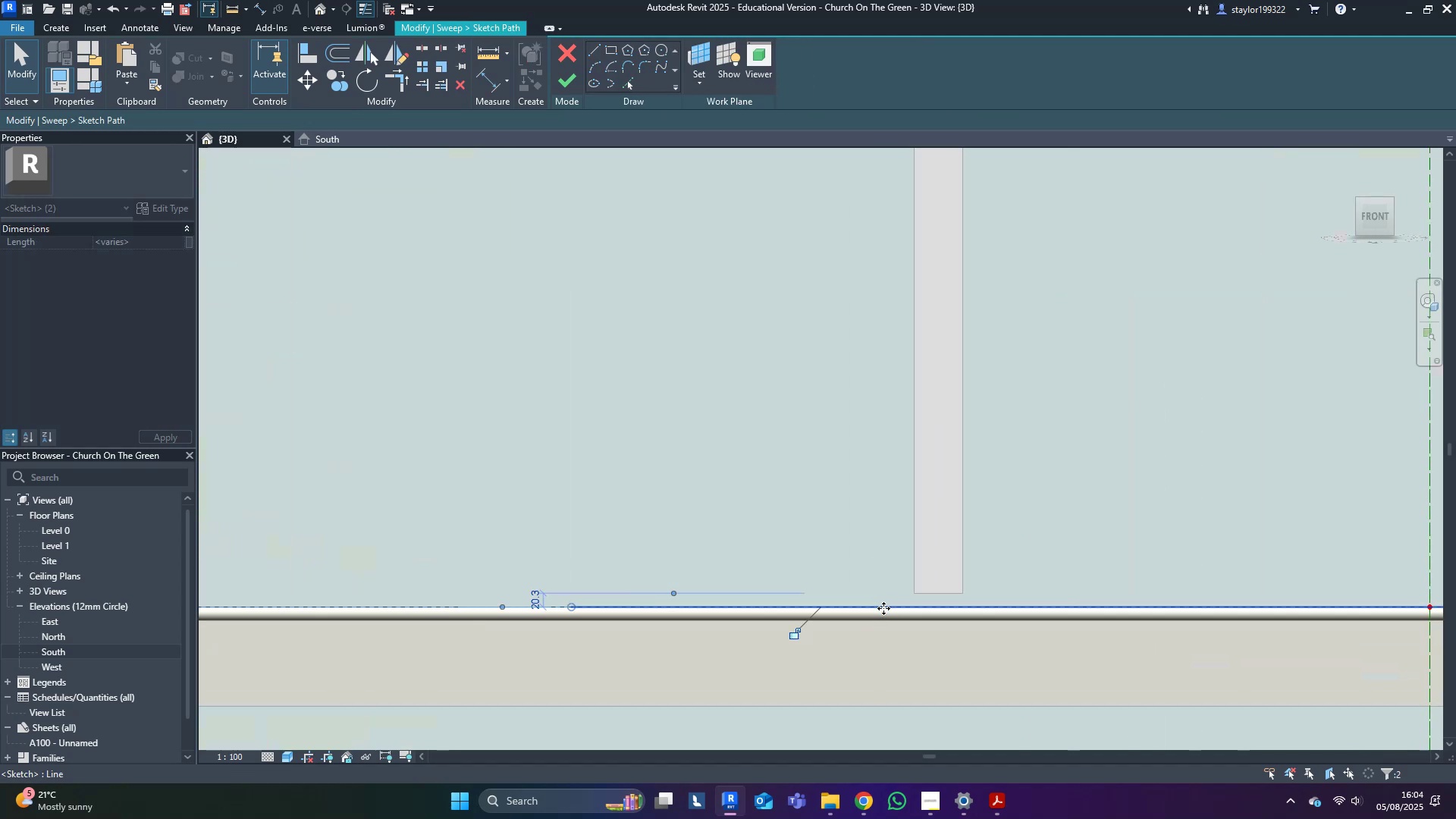 
scroll: coordinate [808, 488], scroll_direction: down, amount: 10.0
 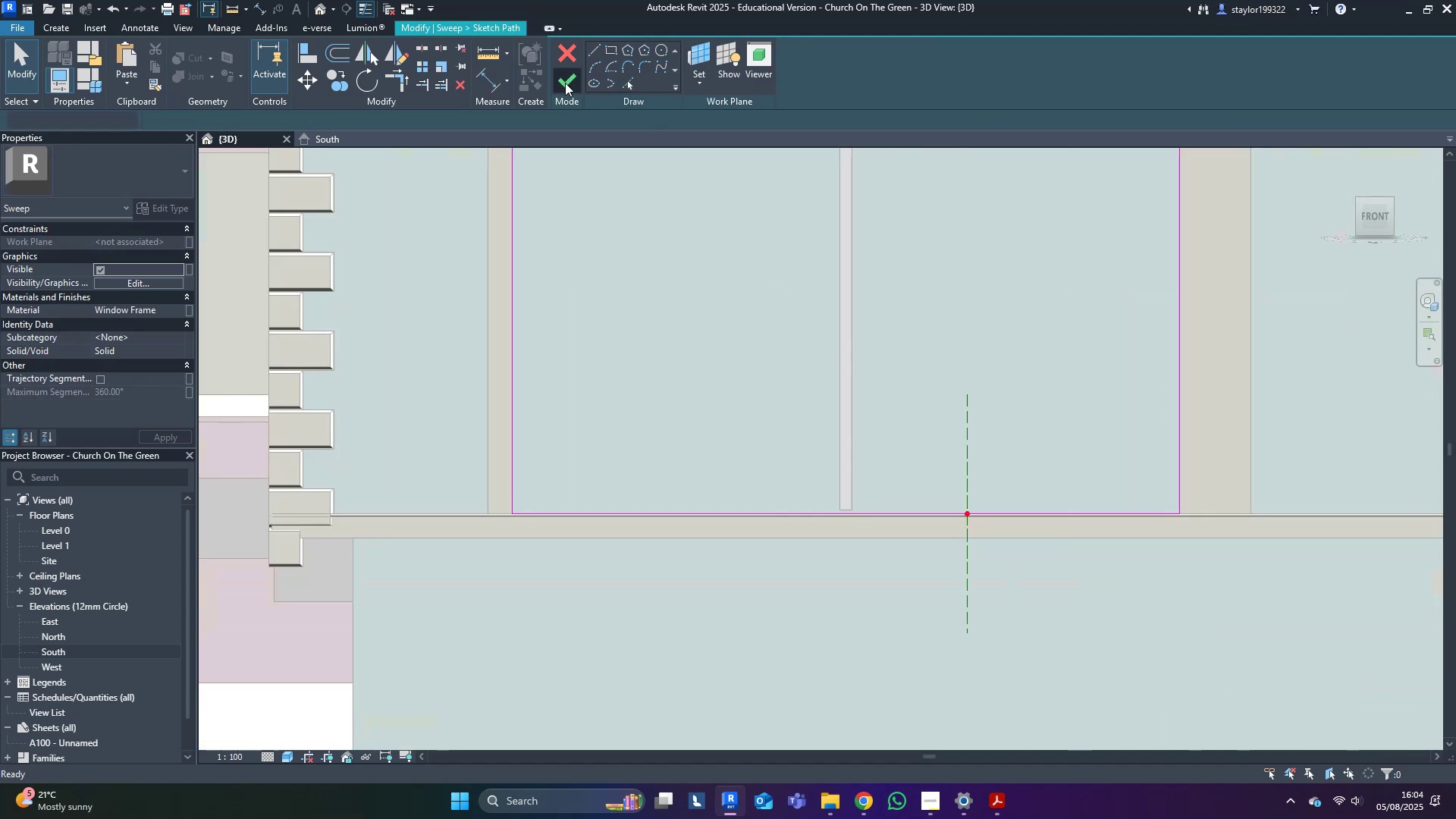 
double_click([565, 83])
 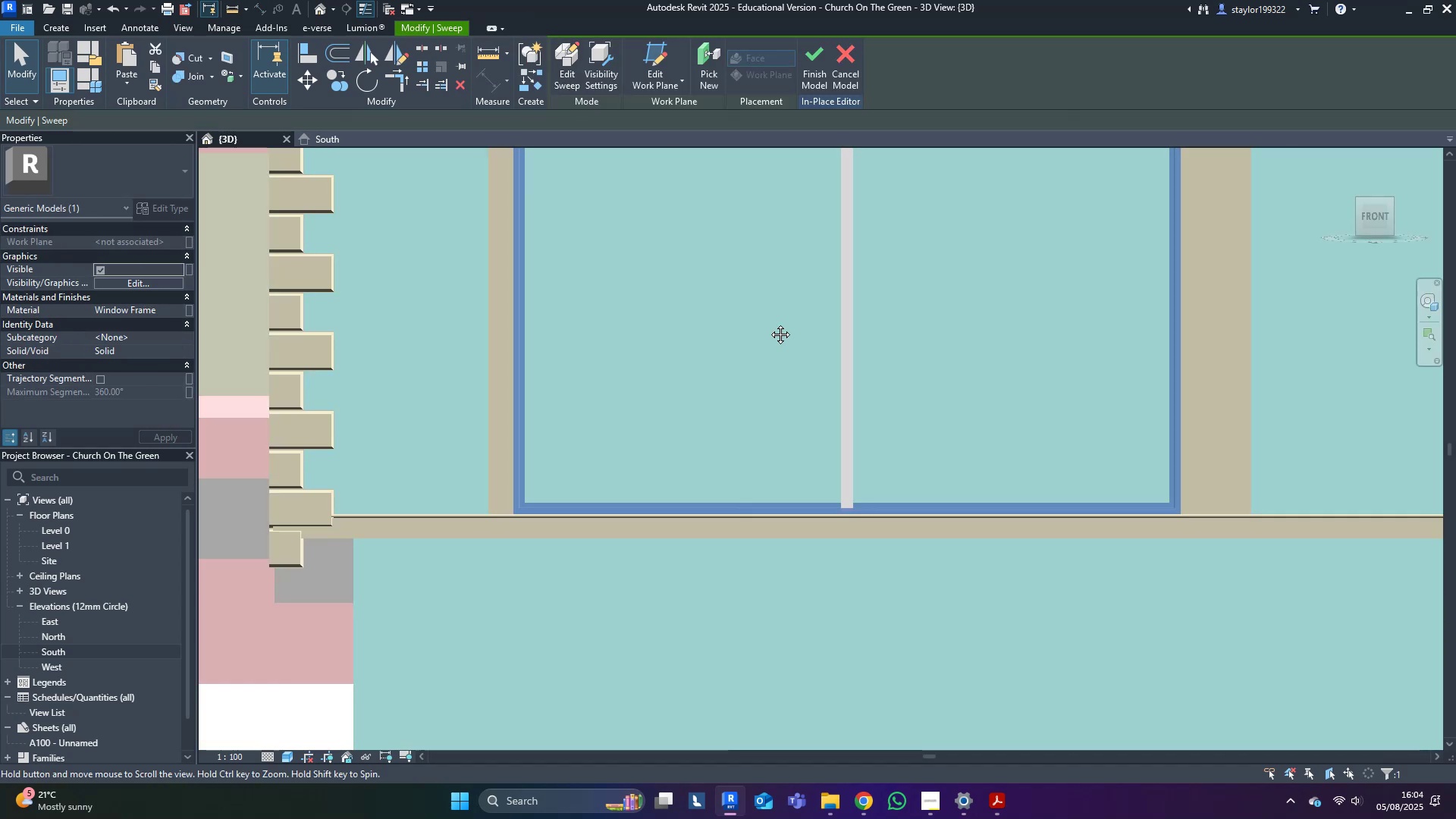 
key(Escape)
 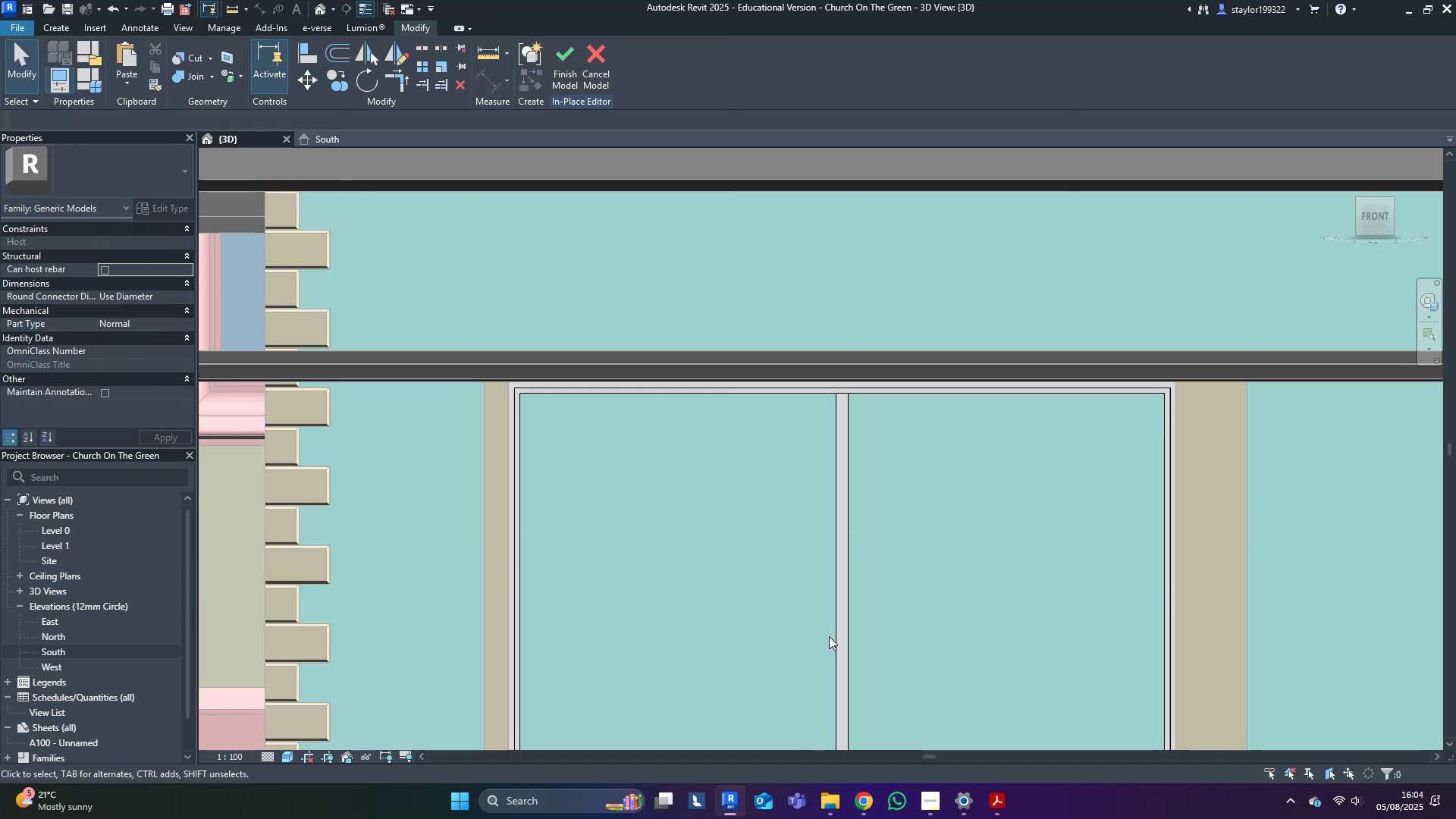 
hold_key(key=ShiftLeft, duration=0.5)
 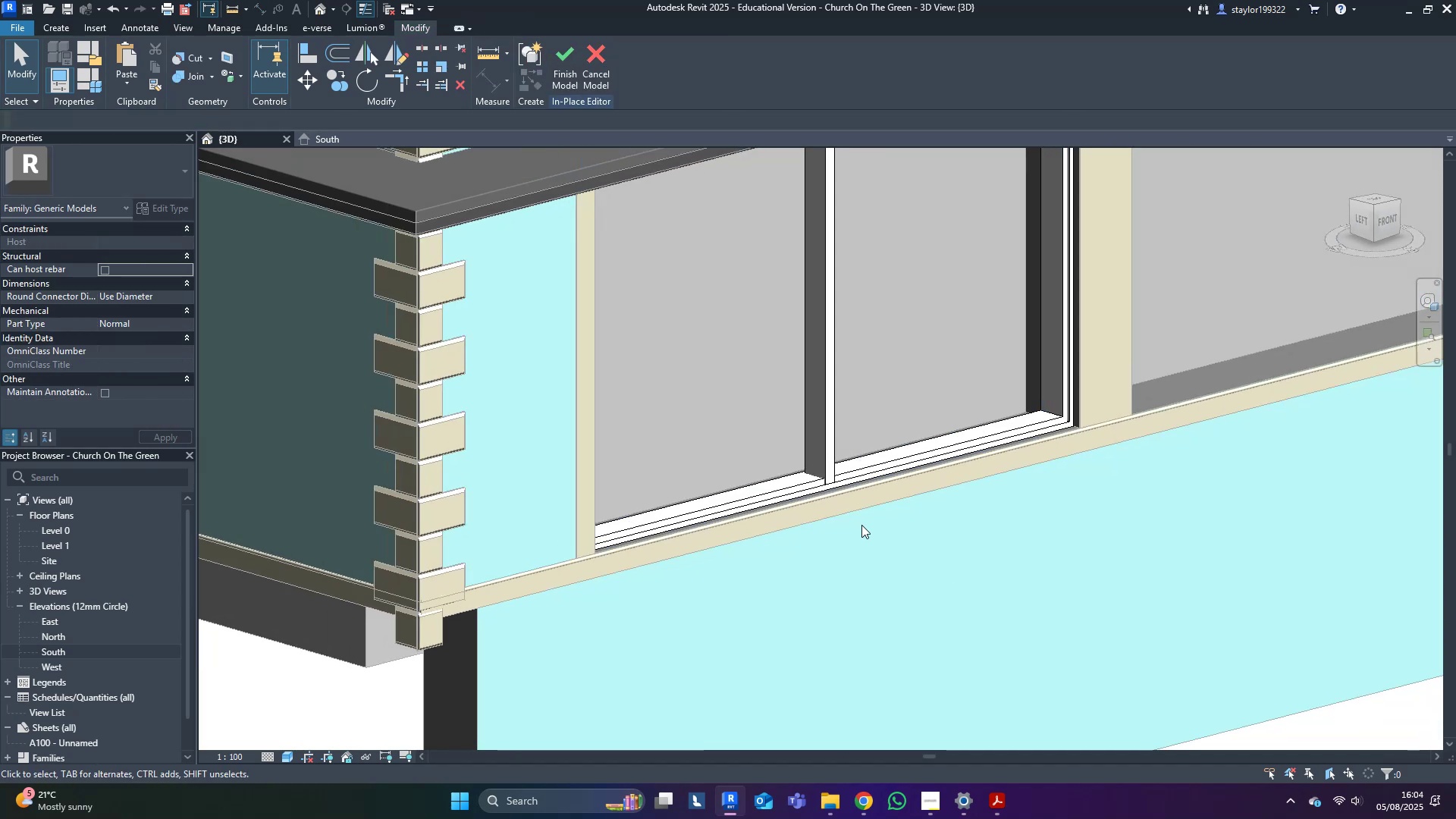 
hold_key(key=ShiftLeft, duration=0.36)
 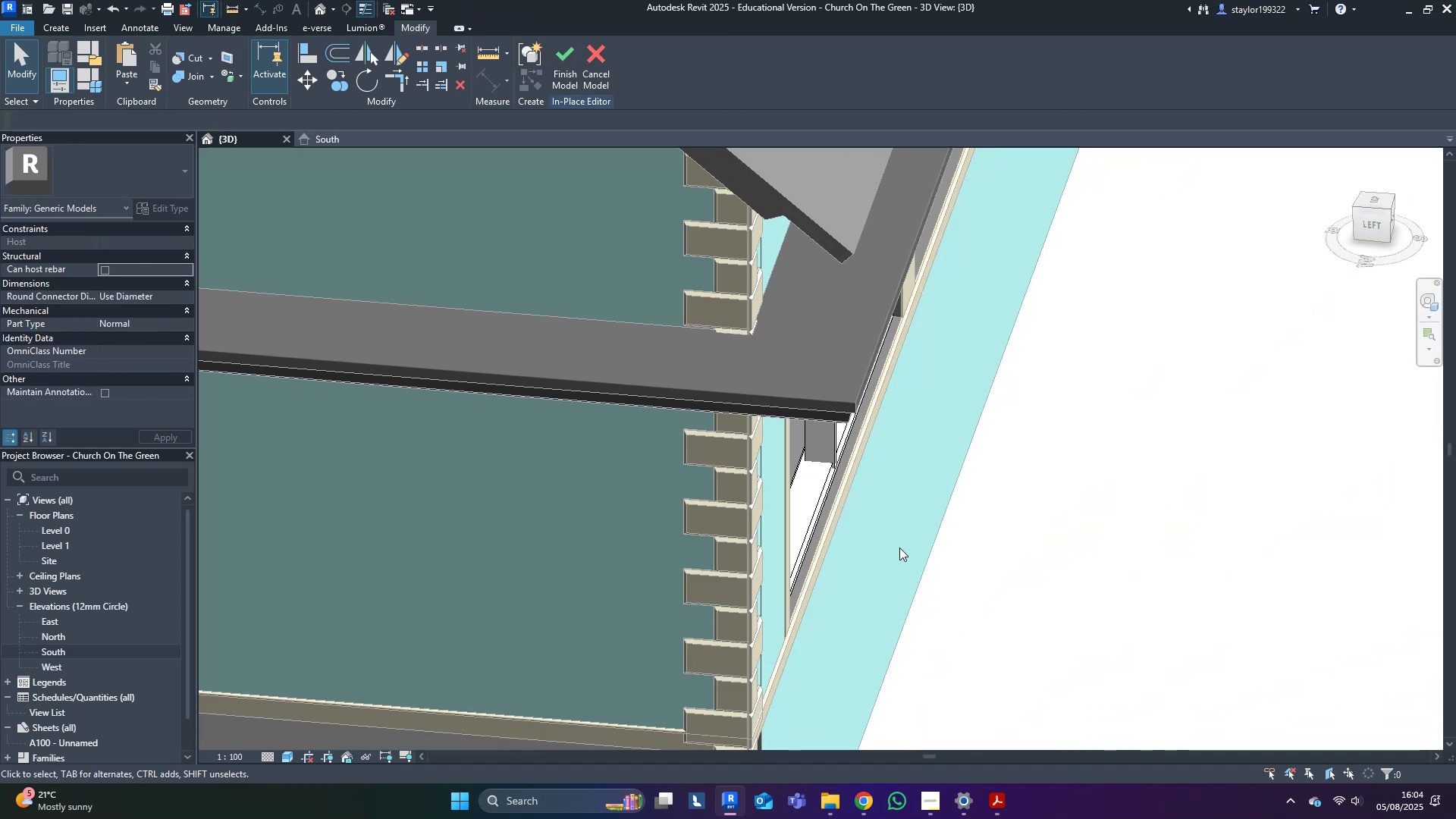 
scroll: coordinate [858, 510], scroll_direction: up, amount: 4.0
 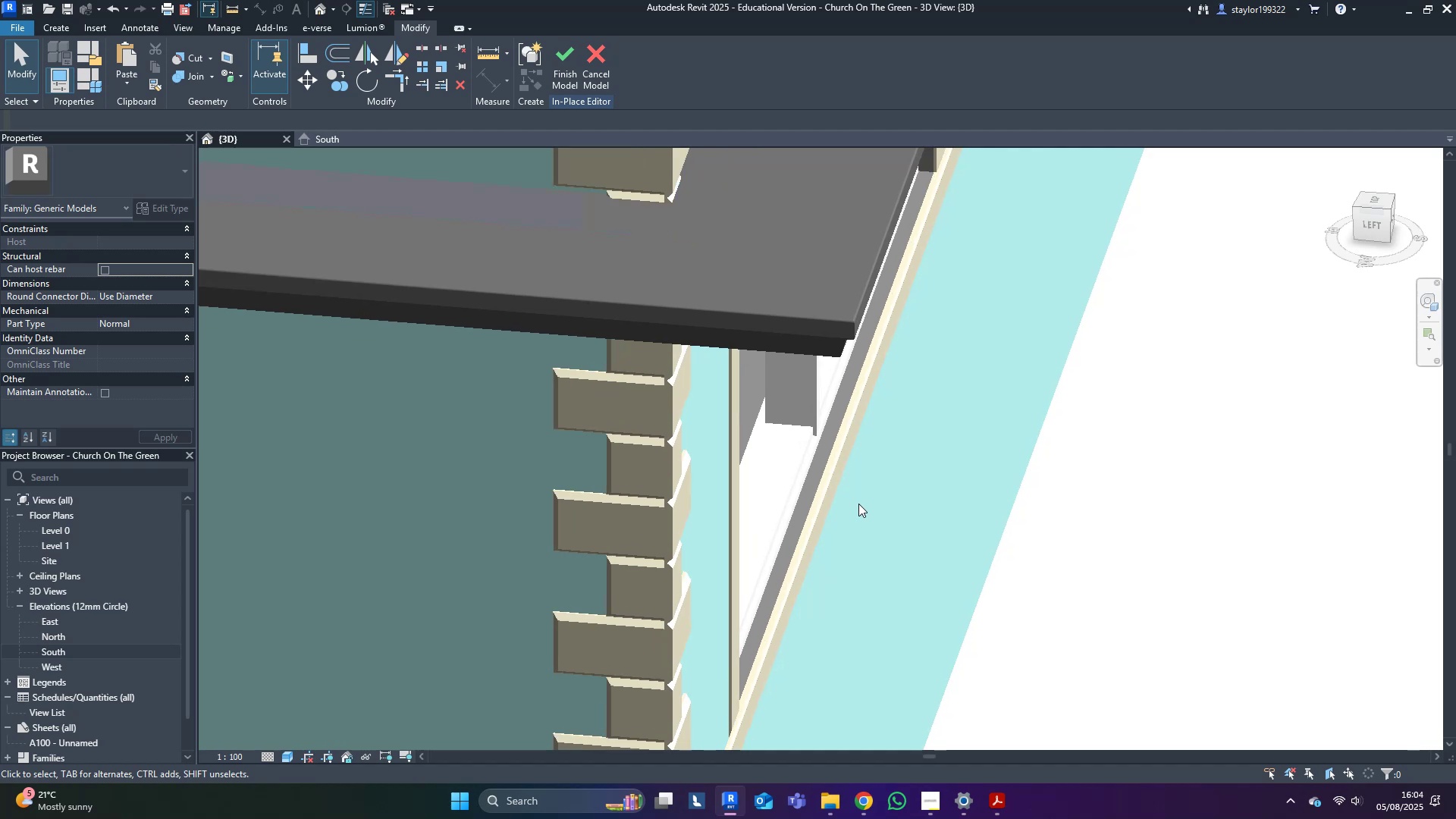 
key(Shift+ShiftLeft)
 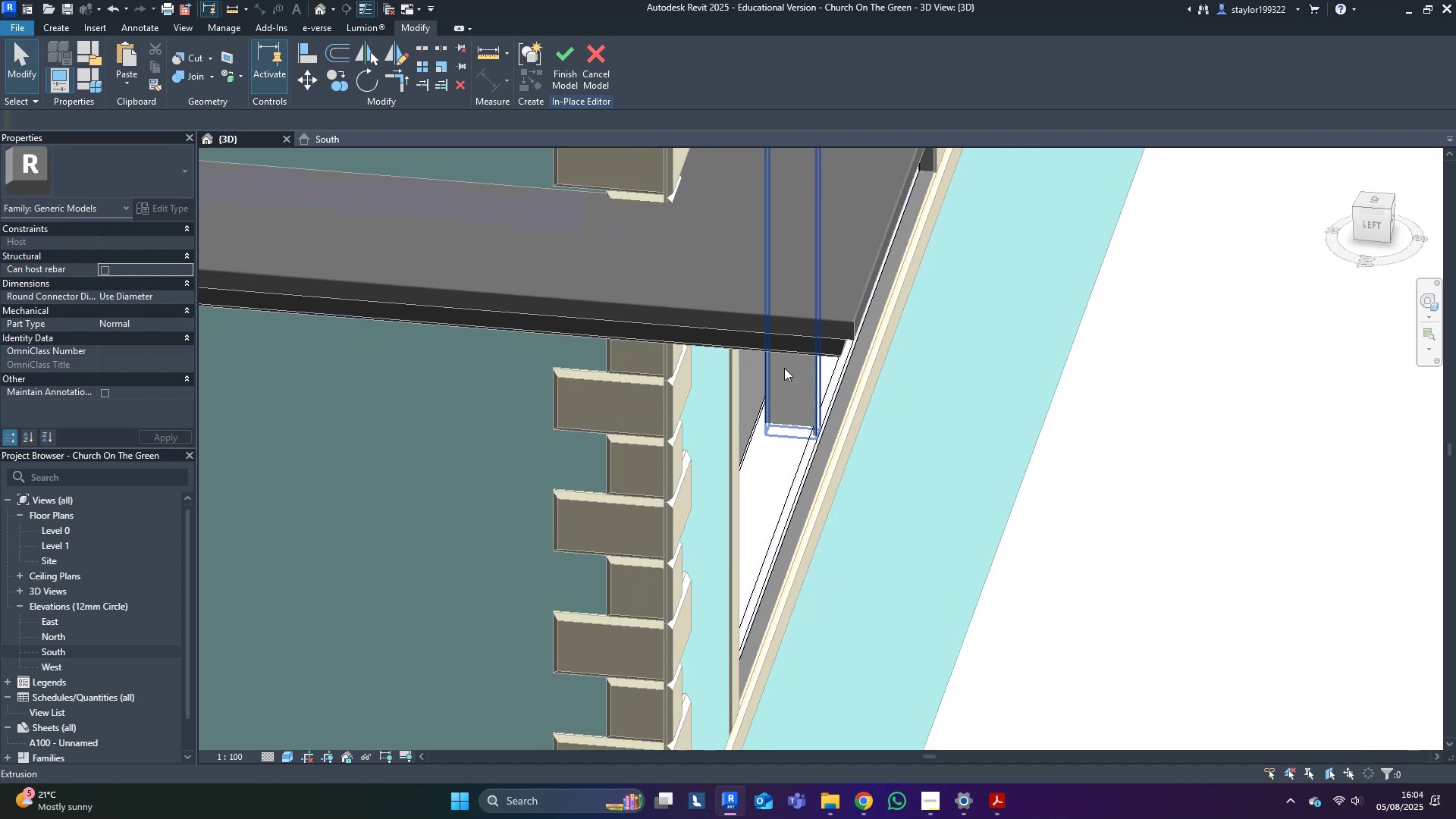 
left_click([783, 357])
 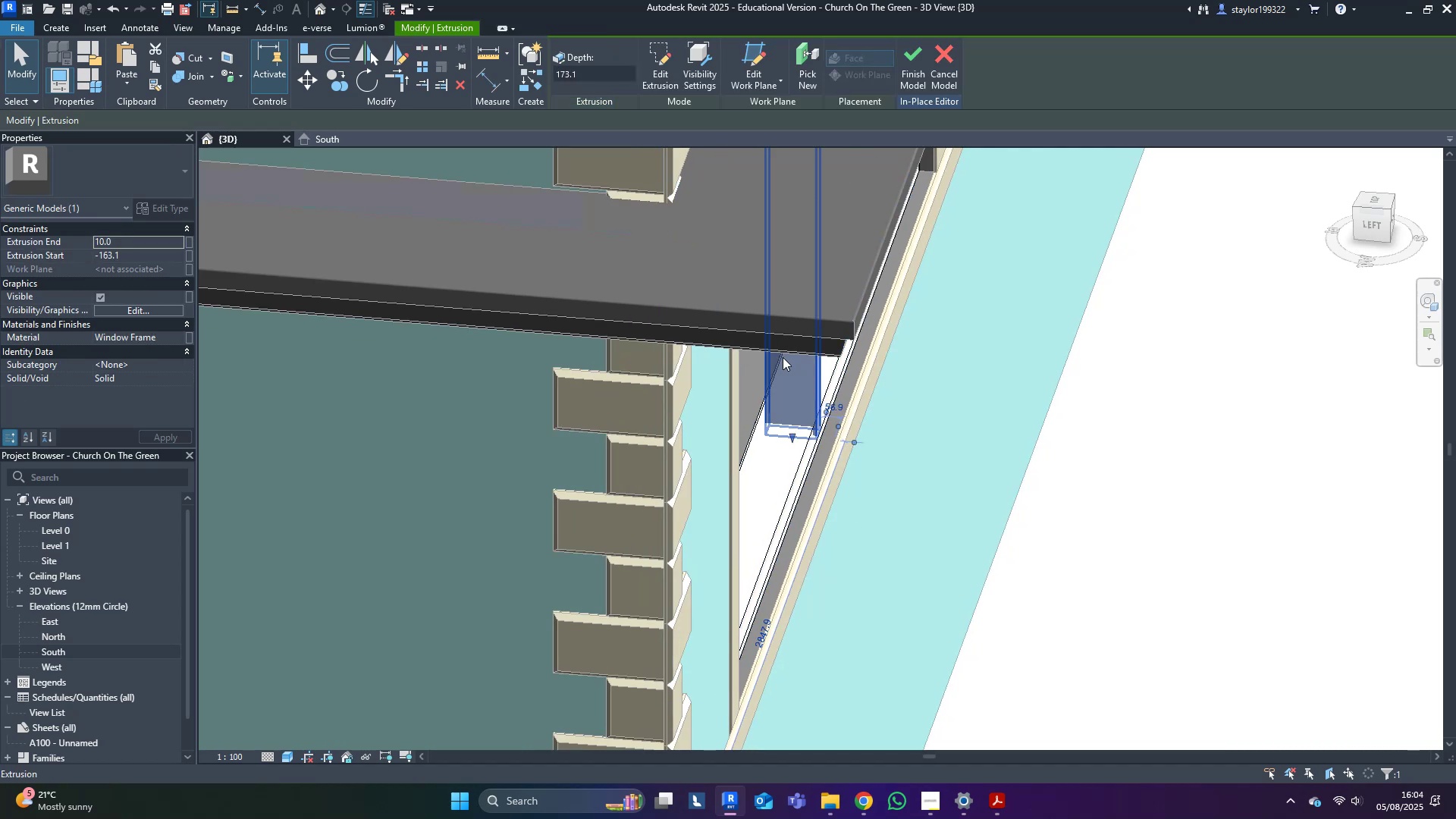 
key(Shift+ShiftLeft)
 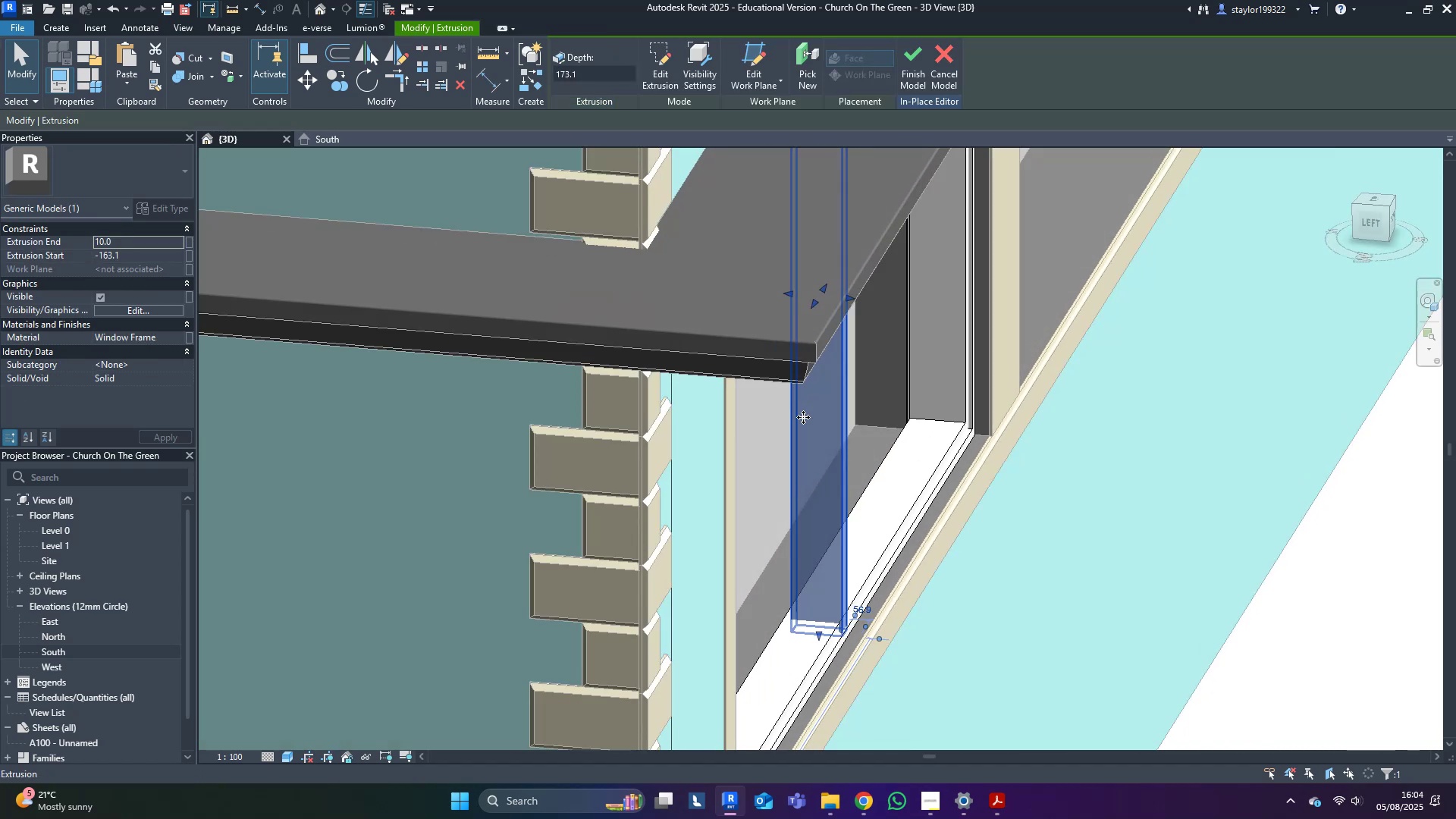 
scroll: coordinate [800, 396], scroll_direction: up, amount: 3.0
 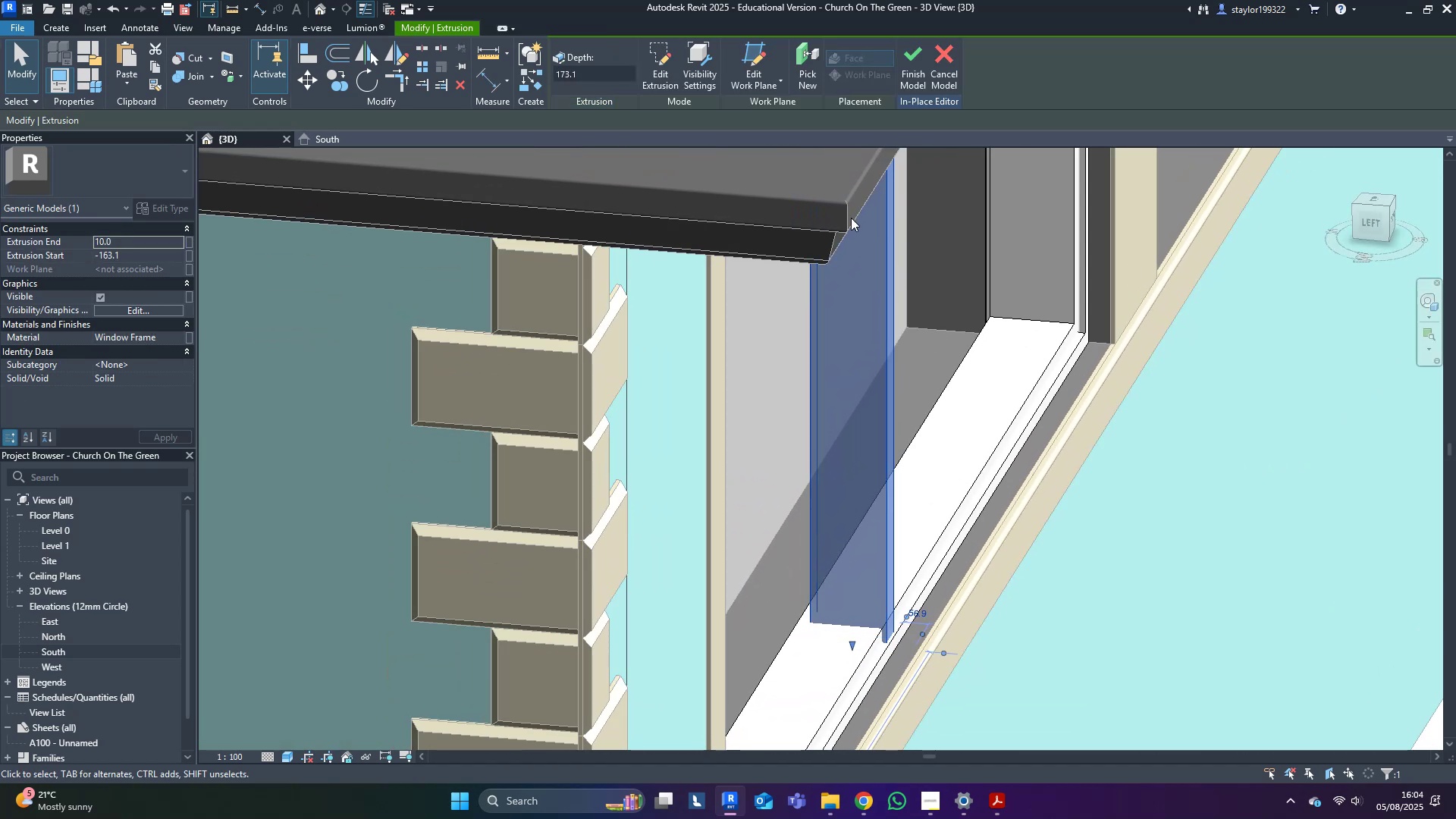 
hold_key(key=ShiftLeft, duration=0.32)
 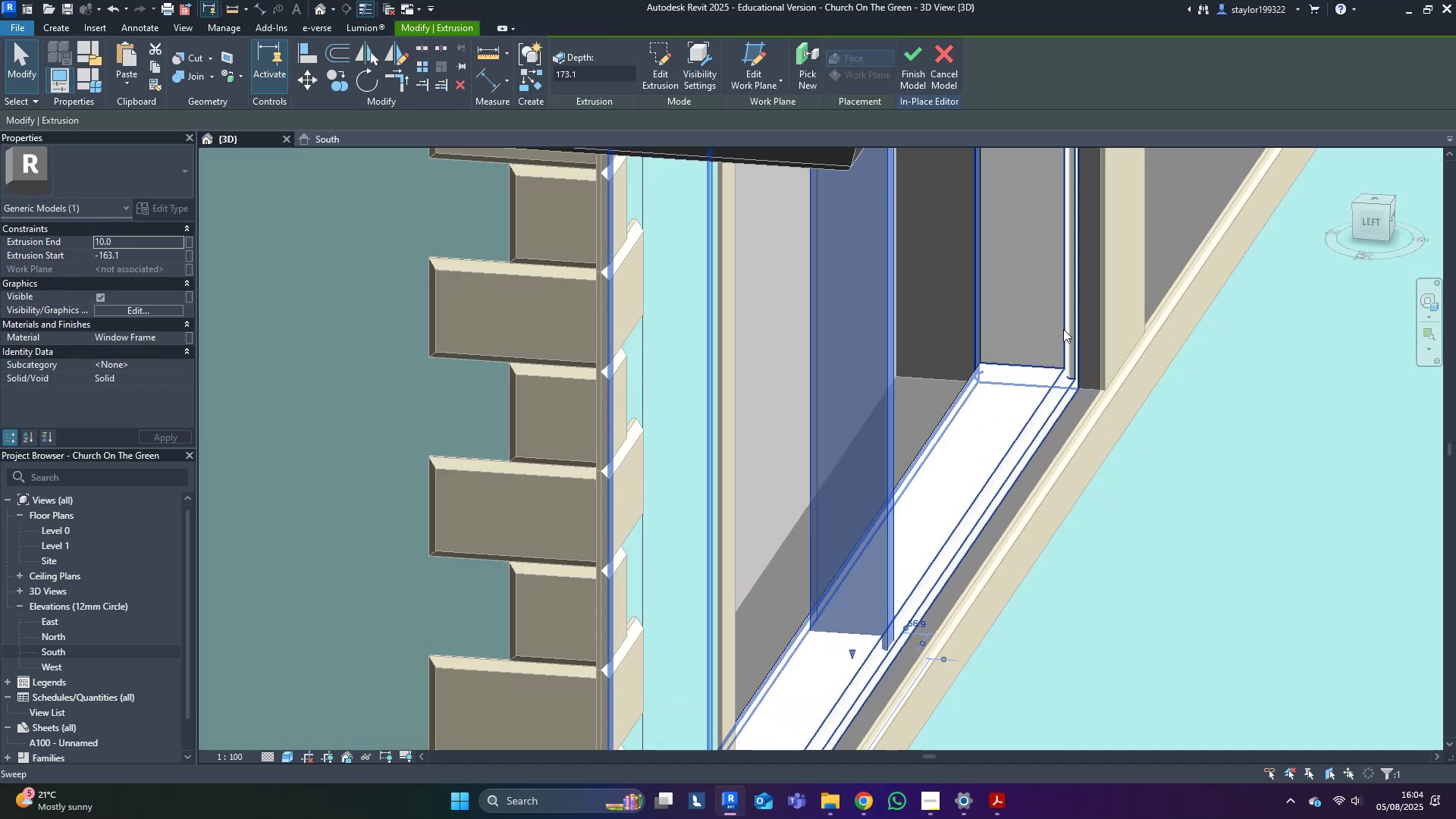 
scroll: coordinate [1078, 359], scroll_direction: down, amount: 2.0
 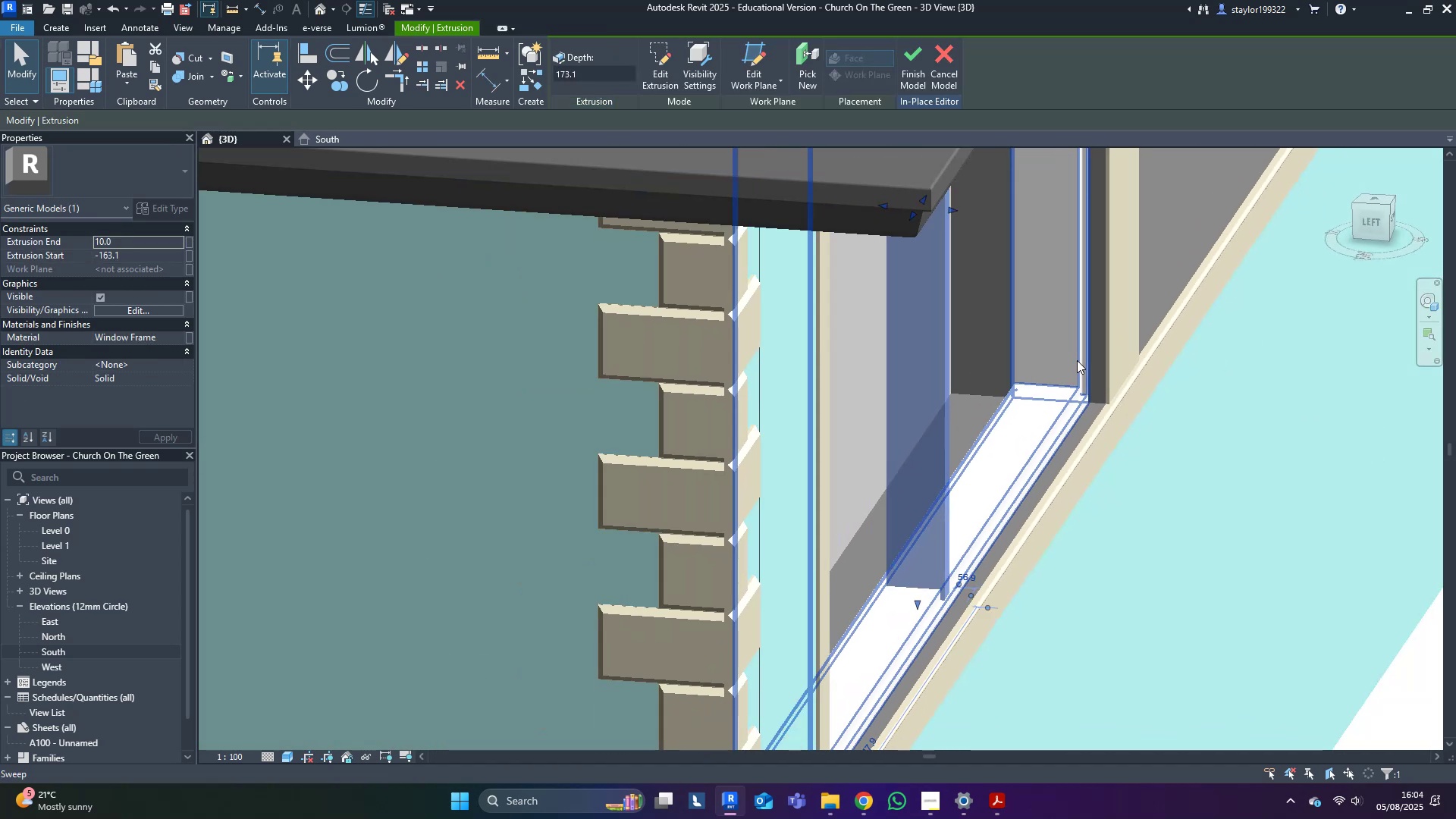 
key(Shift+ShiftLeft)
 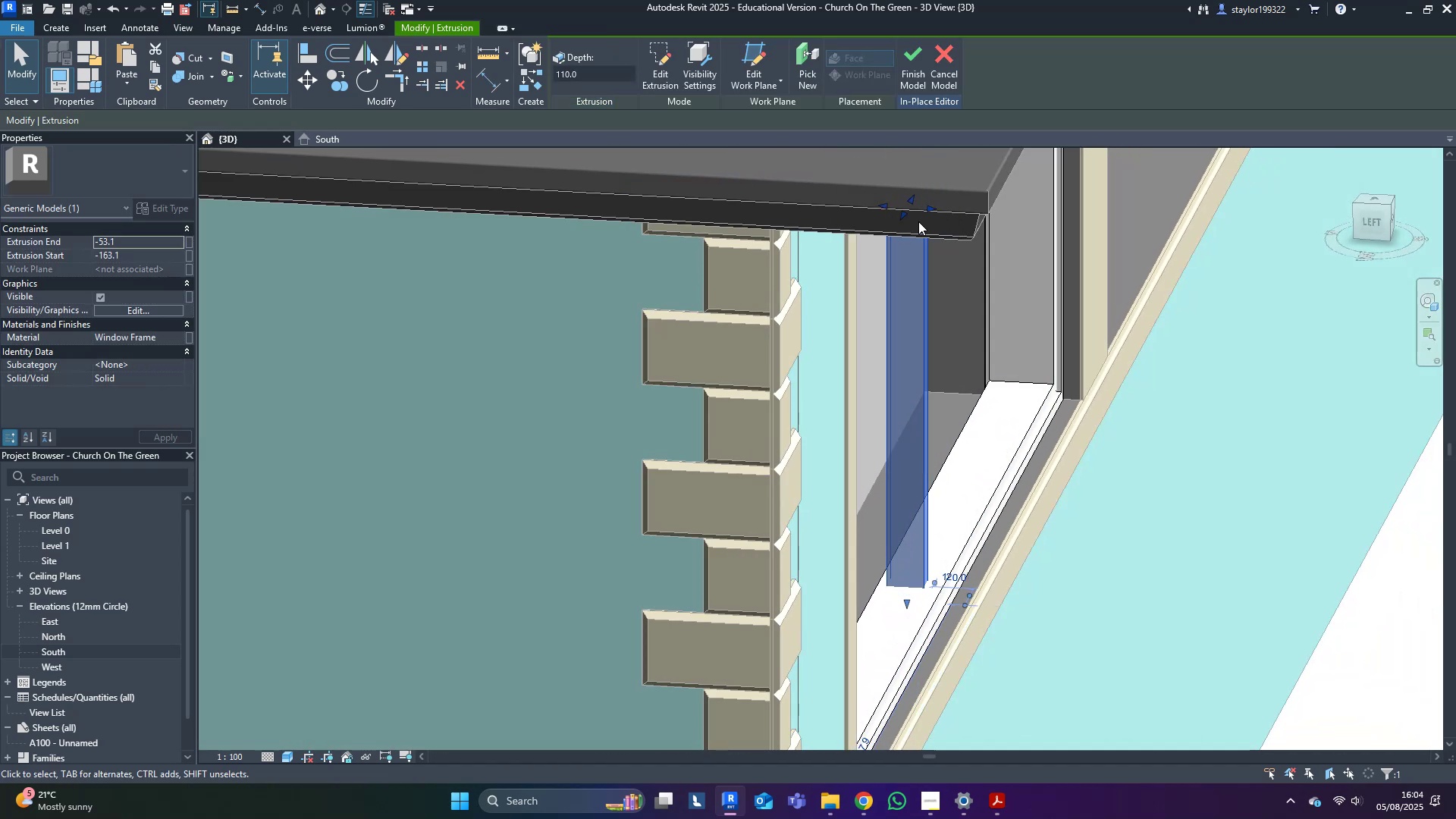 
key(Escape)
 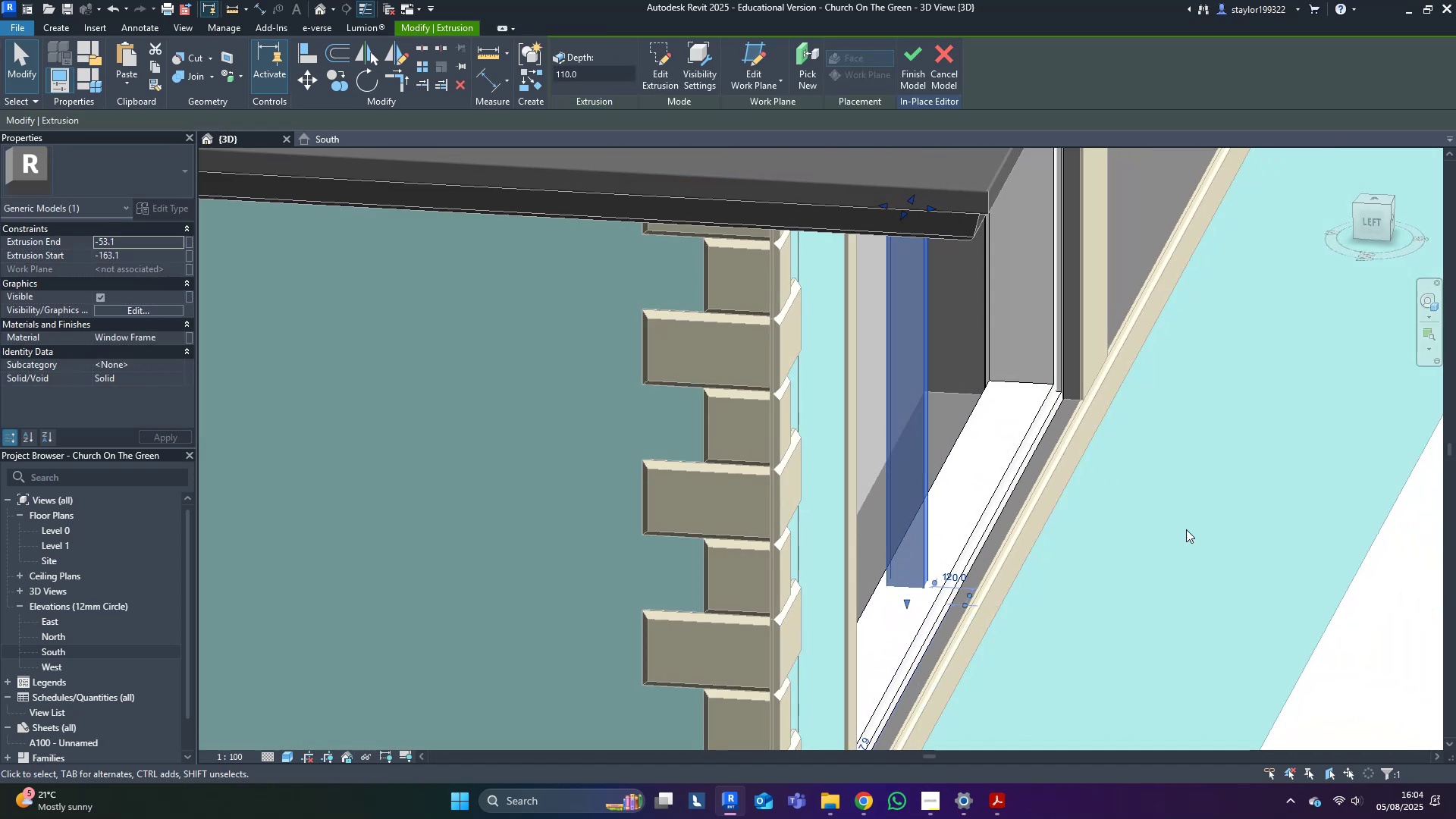 
scroll: coordinate [1188, 521], scroll_direction: down, amount: 8.0
 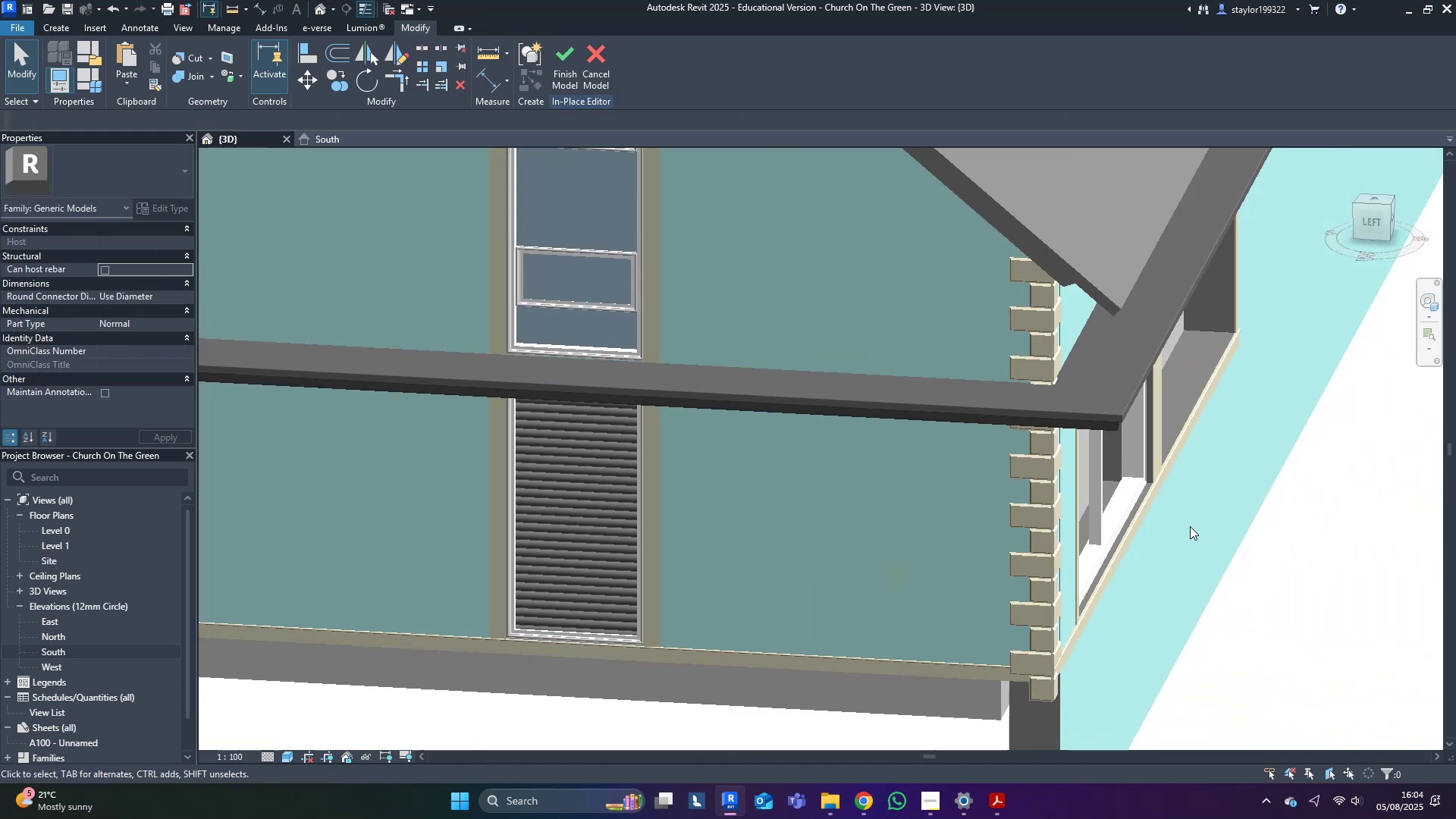 
hold_key(key=ShiftLeft, duration=0.3)
 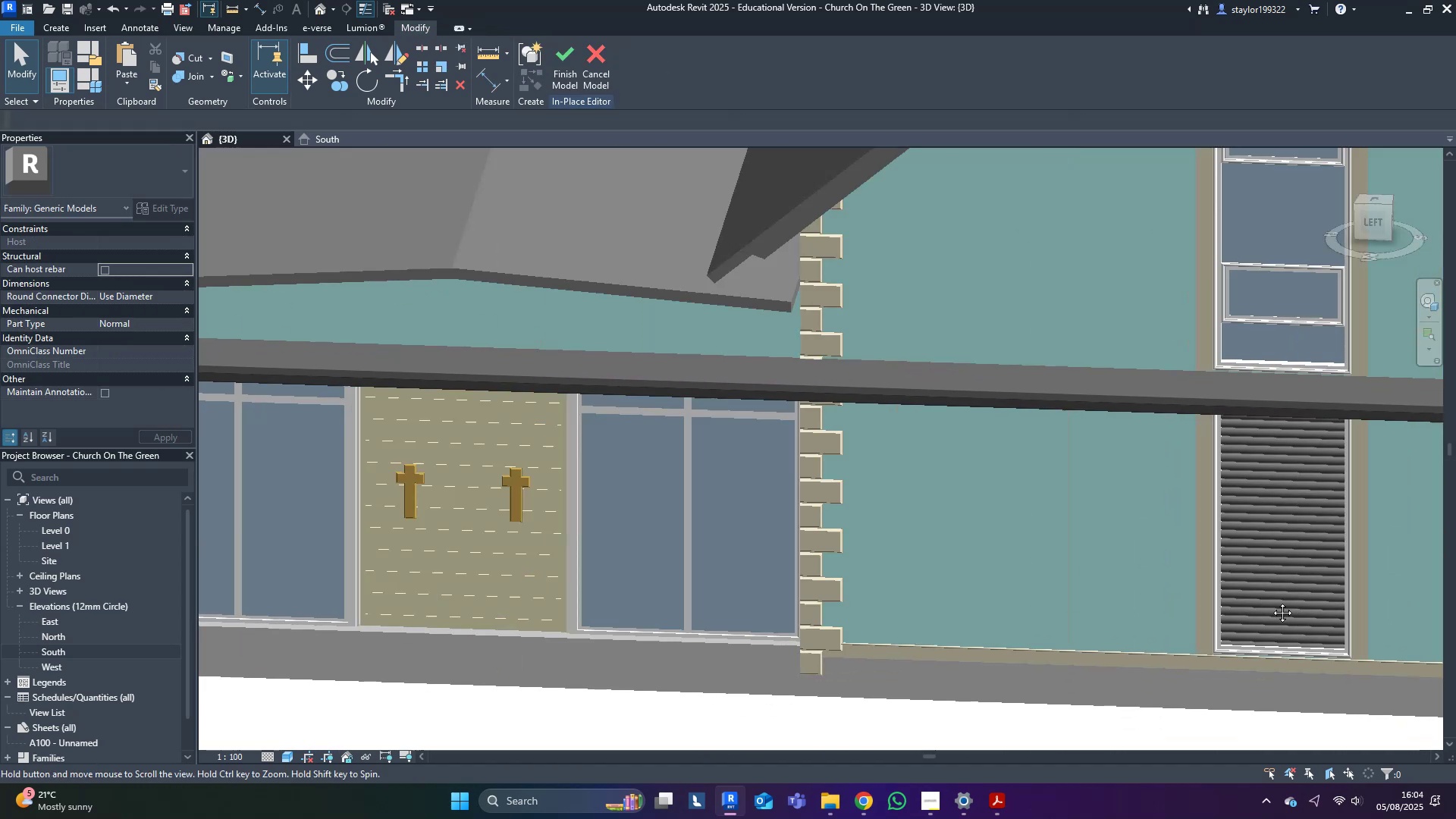 
key(Shift+ShiftLeft)
 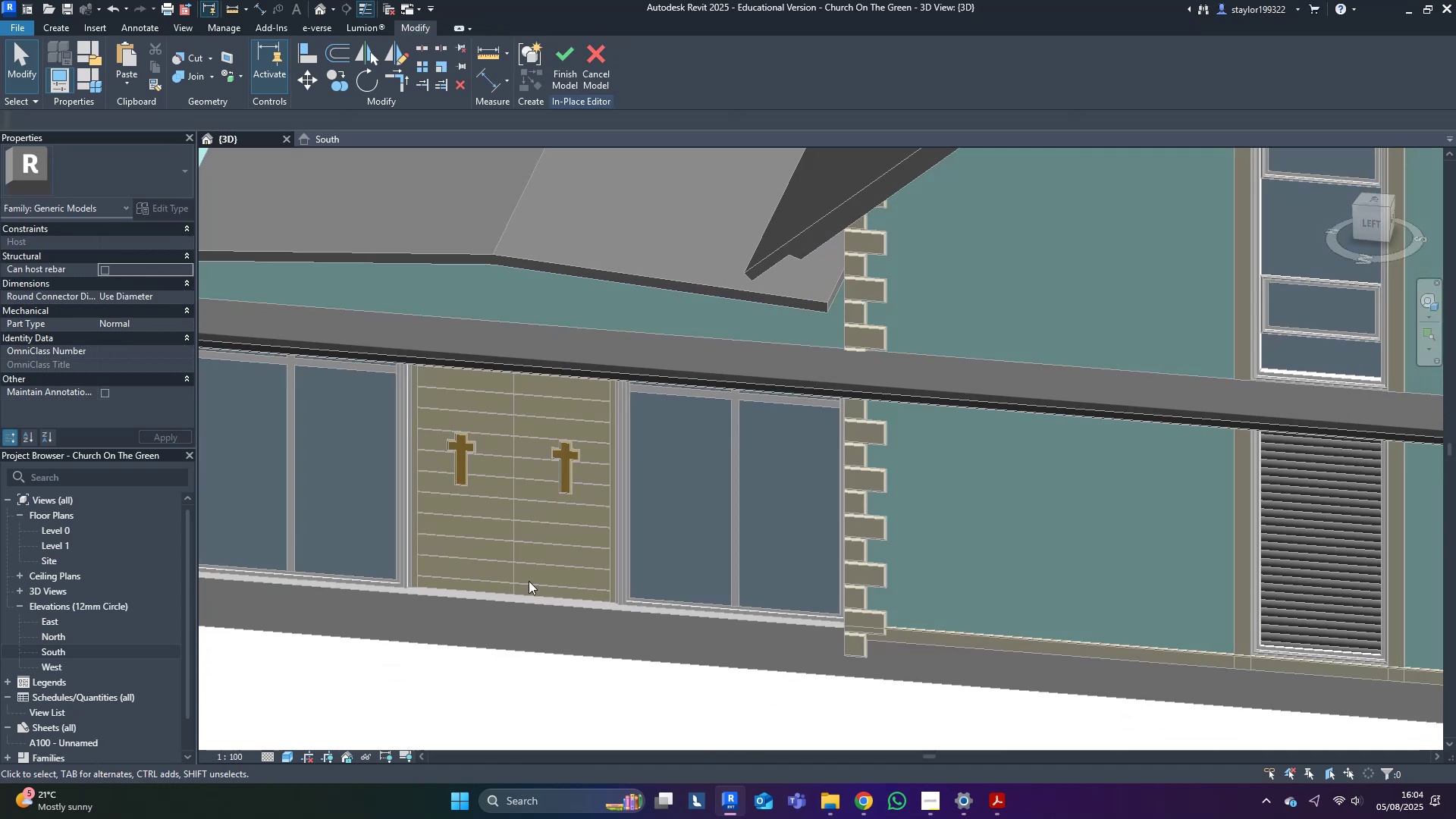 
key(Shift+ShiftLeft)
 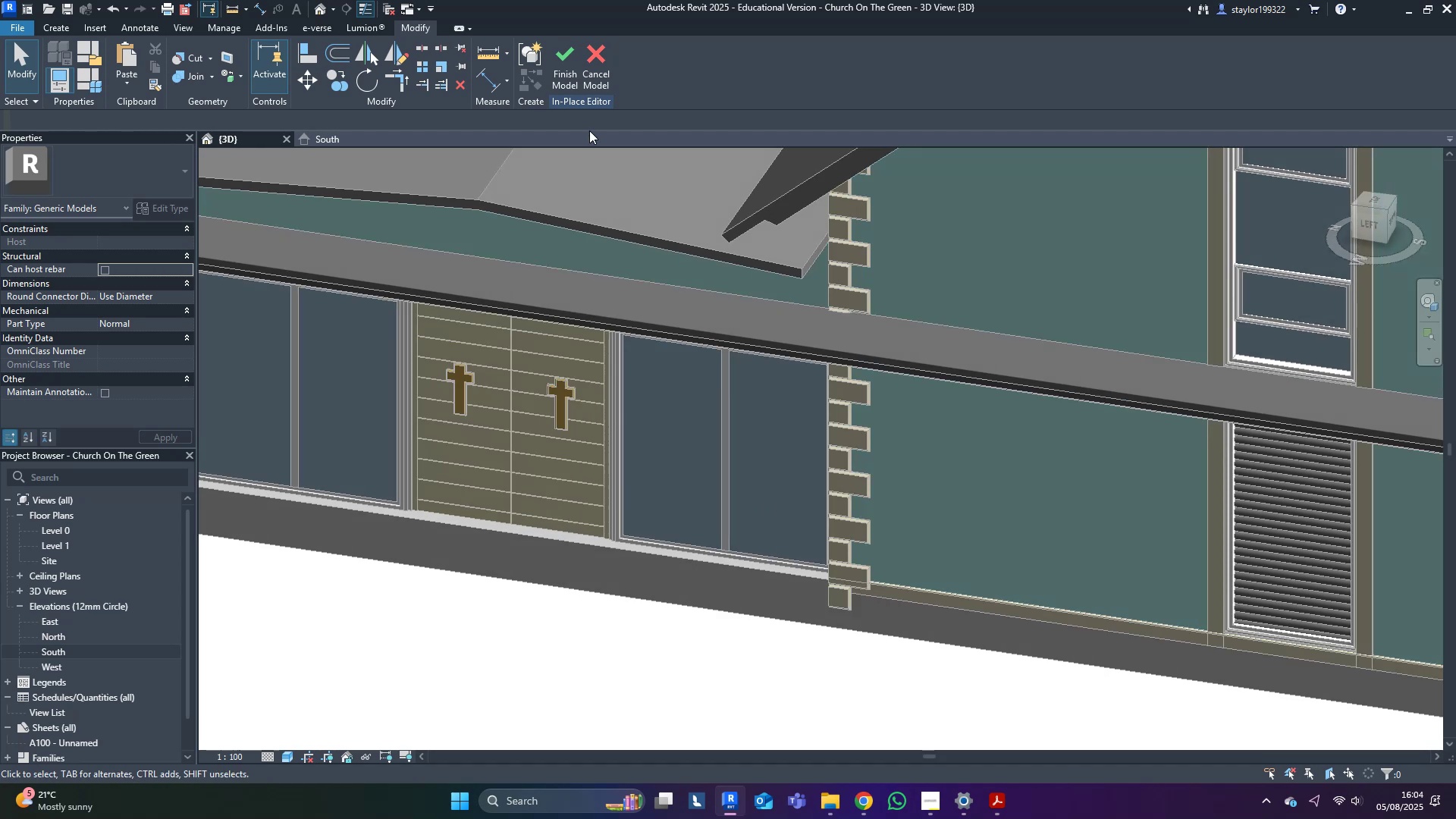 
left_click([566, 71])
 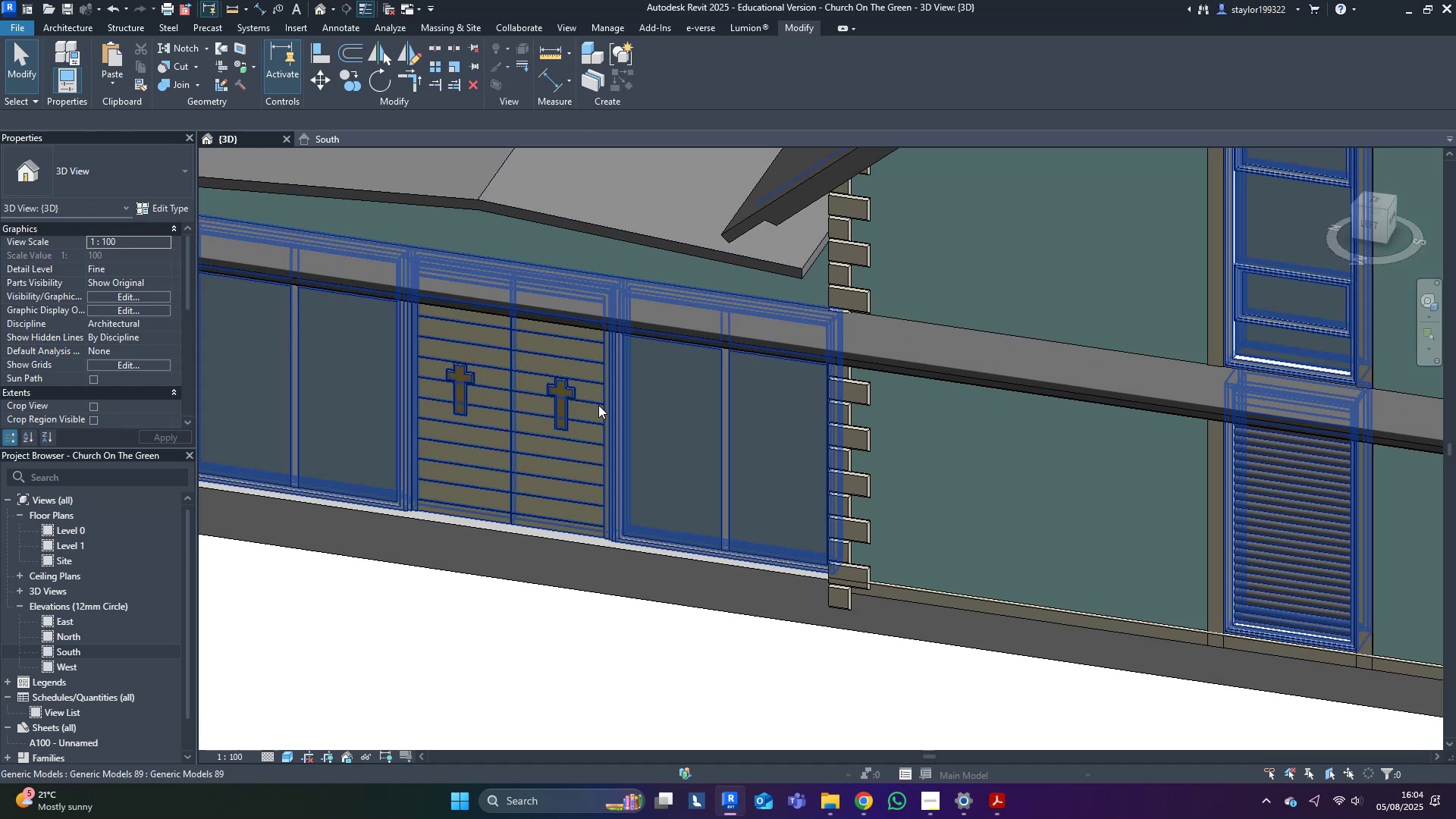 
left_click([596, 383])
 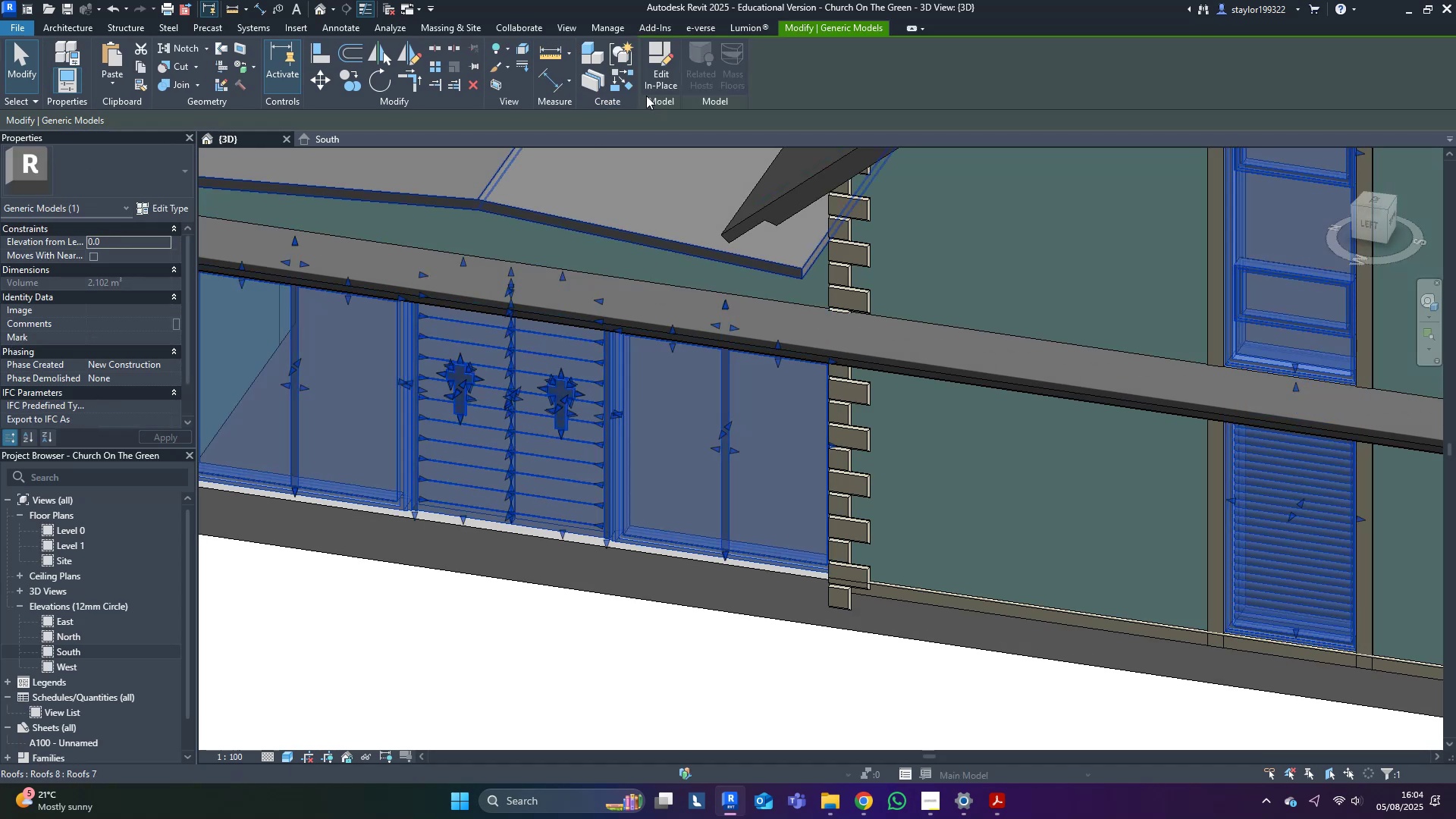 
left_click([670, 49])
 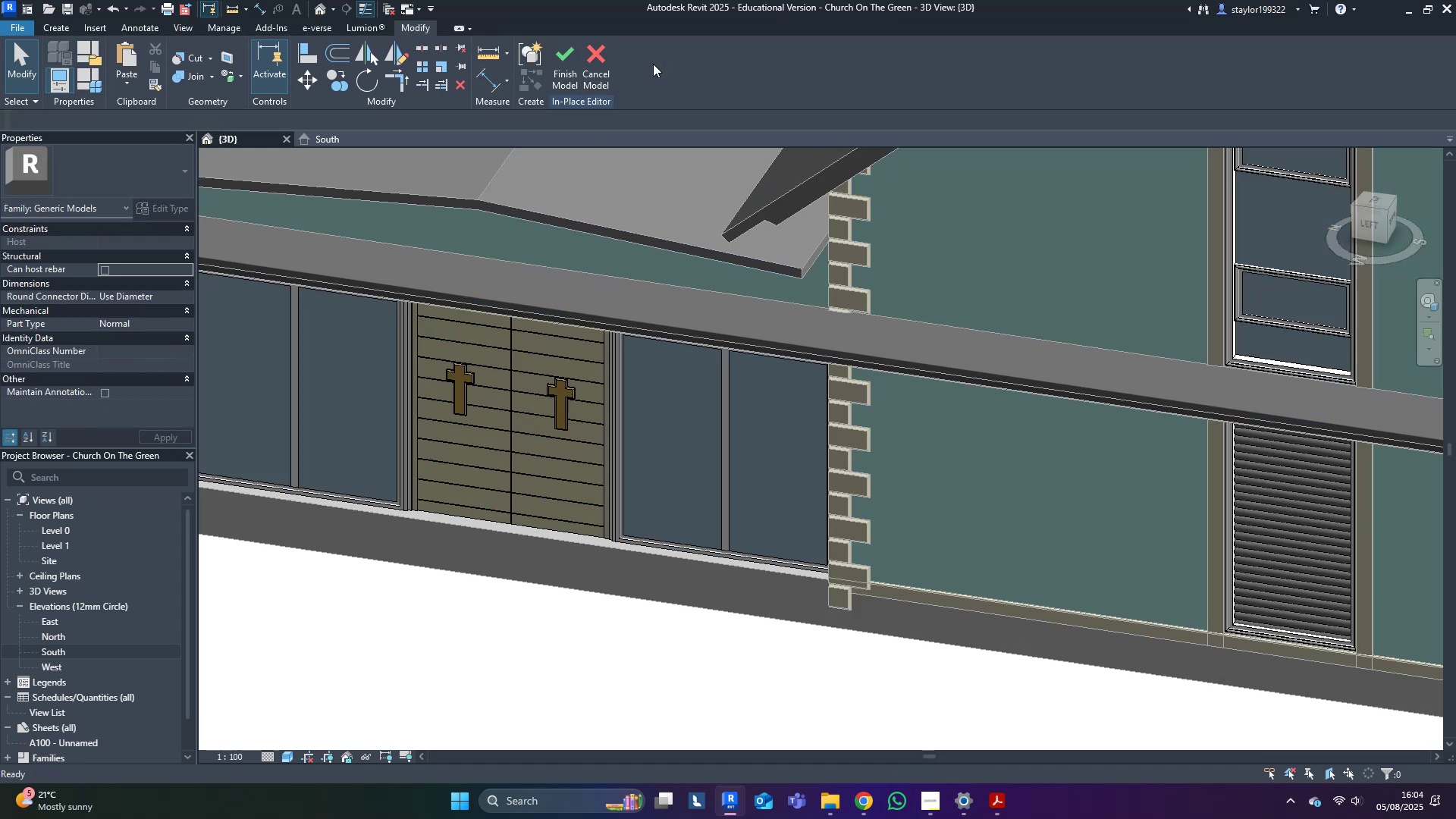 
left_click([654, 428])
 